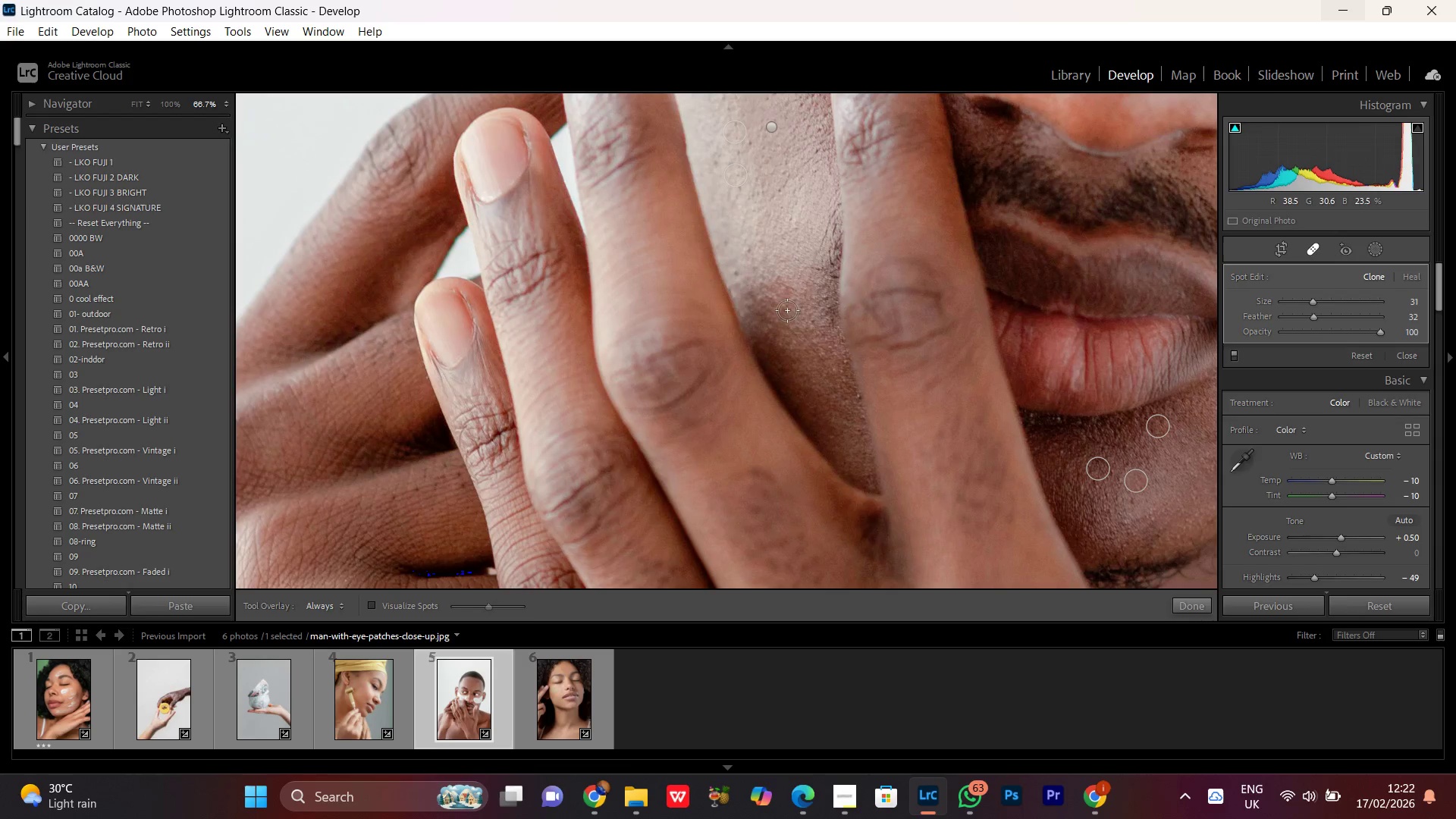 
hold_key(key=Space, duration=0.88)
 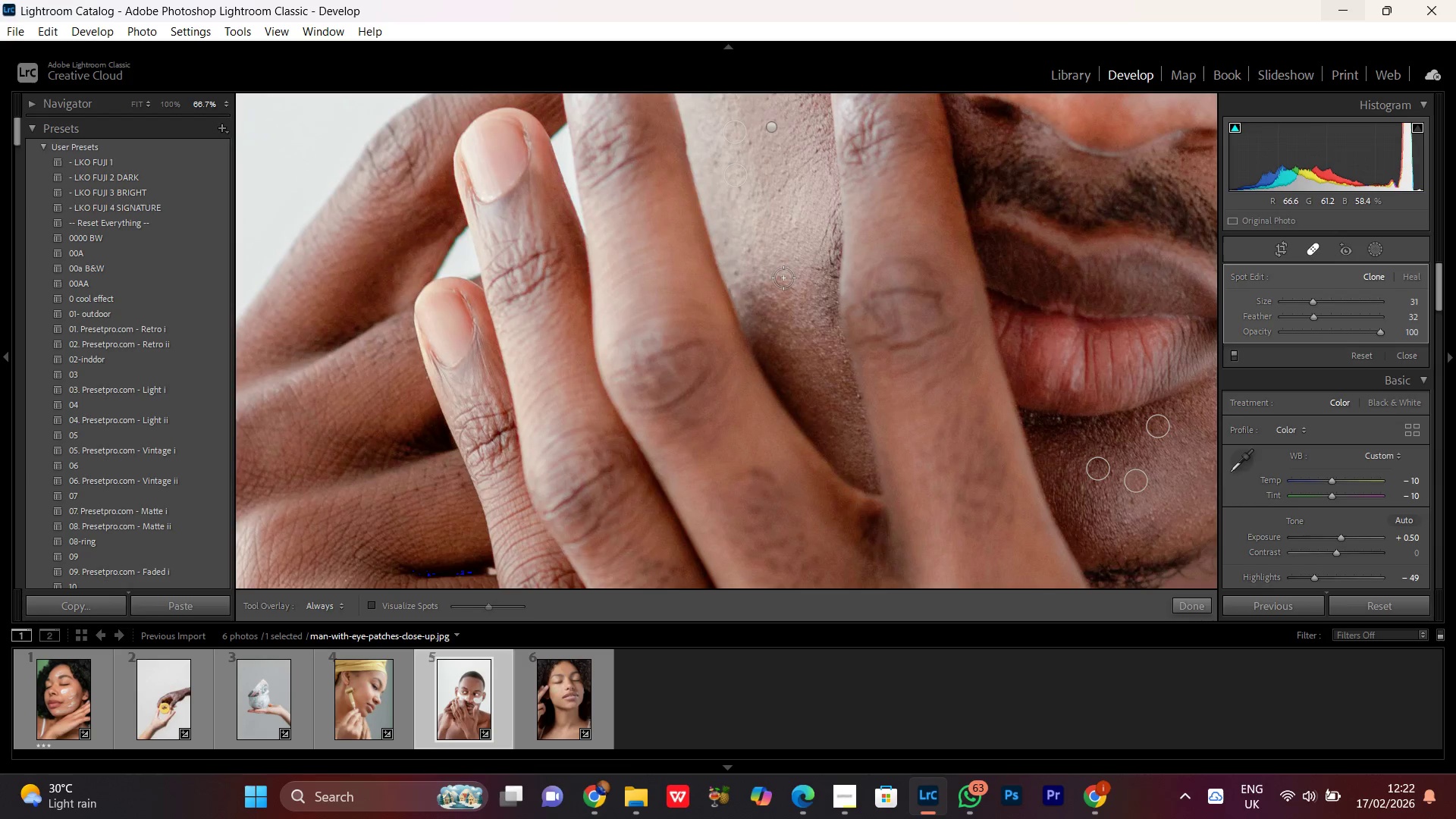 
left_click([783, 278])
 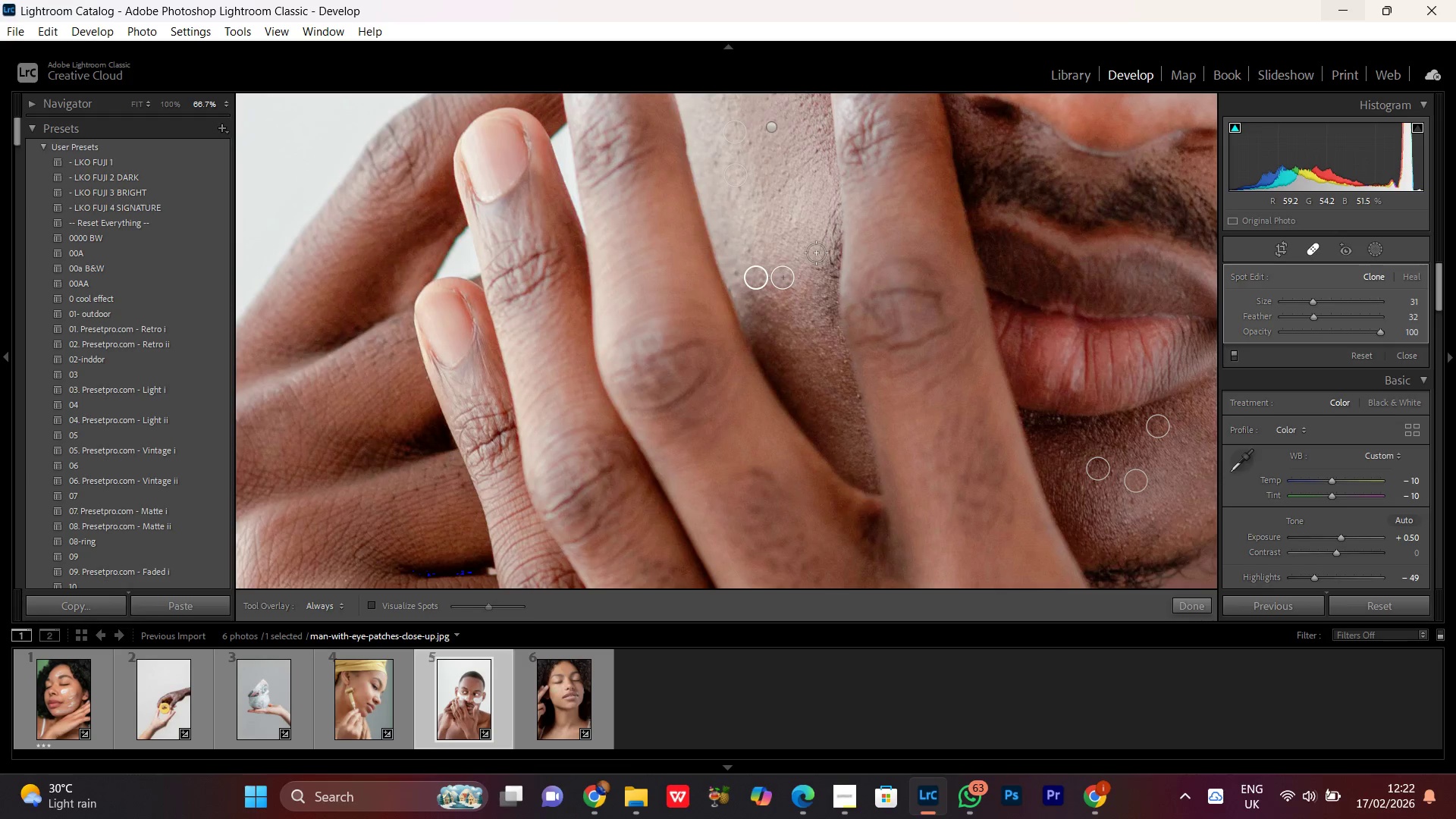 
scroll: coordinate [871, 422], scroll_direction: down, amount: 4.0
 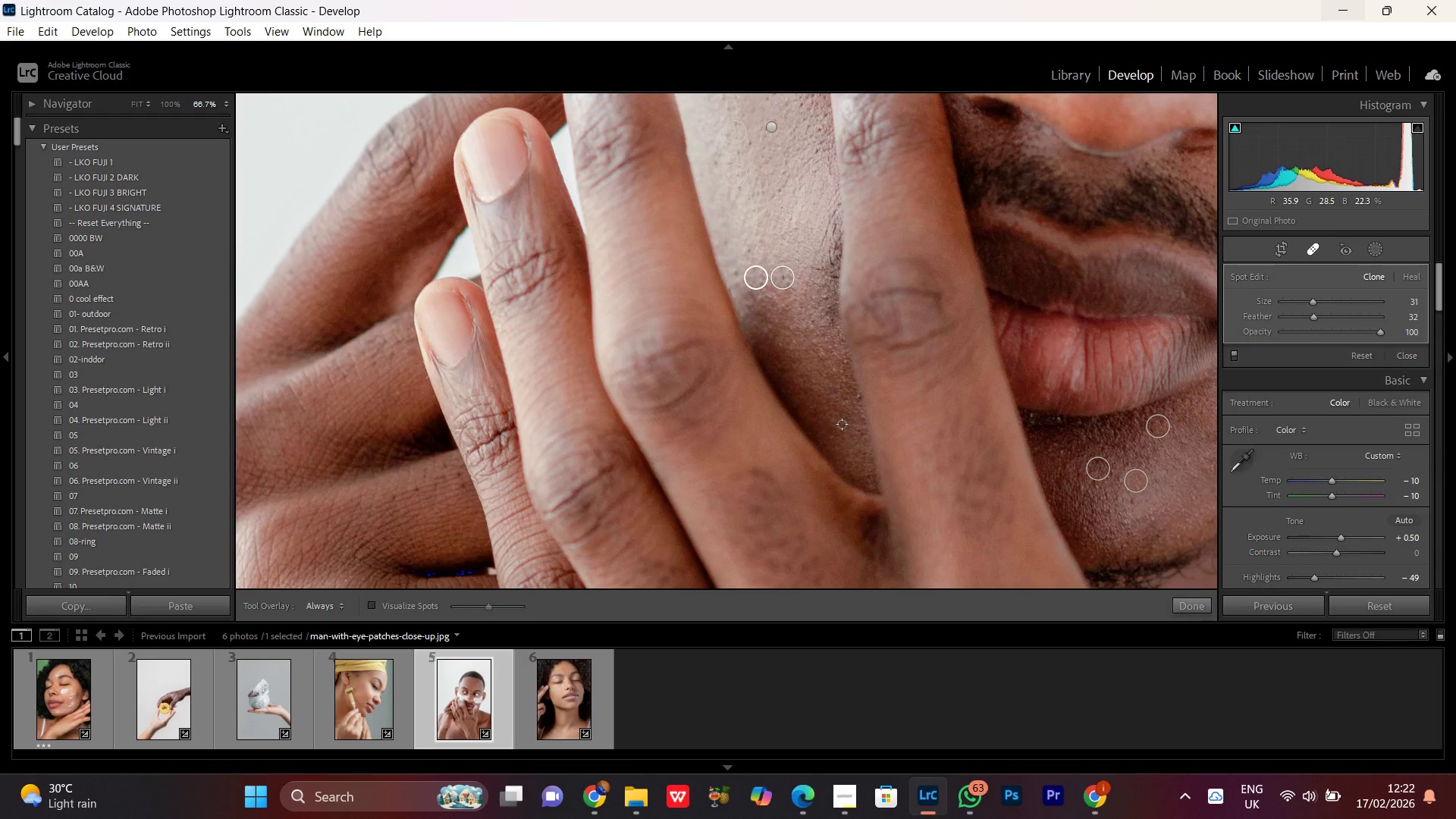 
scroll: coordinate [842, 424], scroll_direction: up, amount: 2.0
 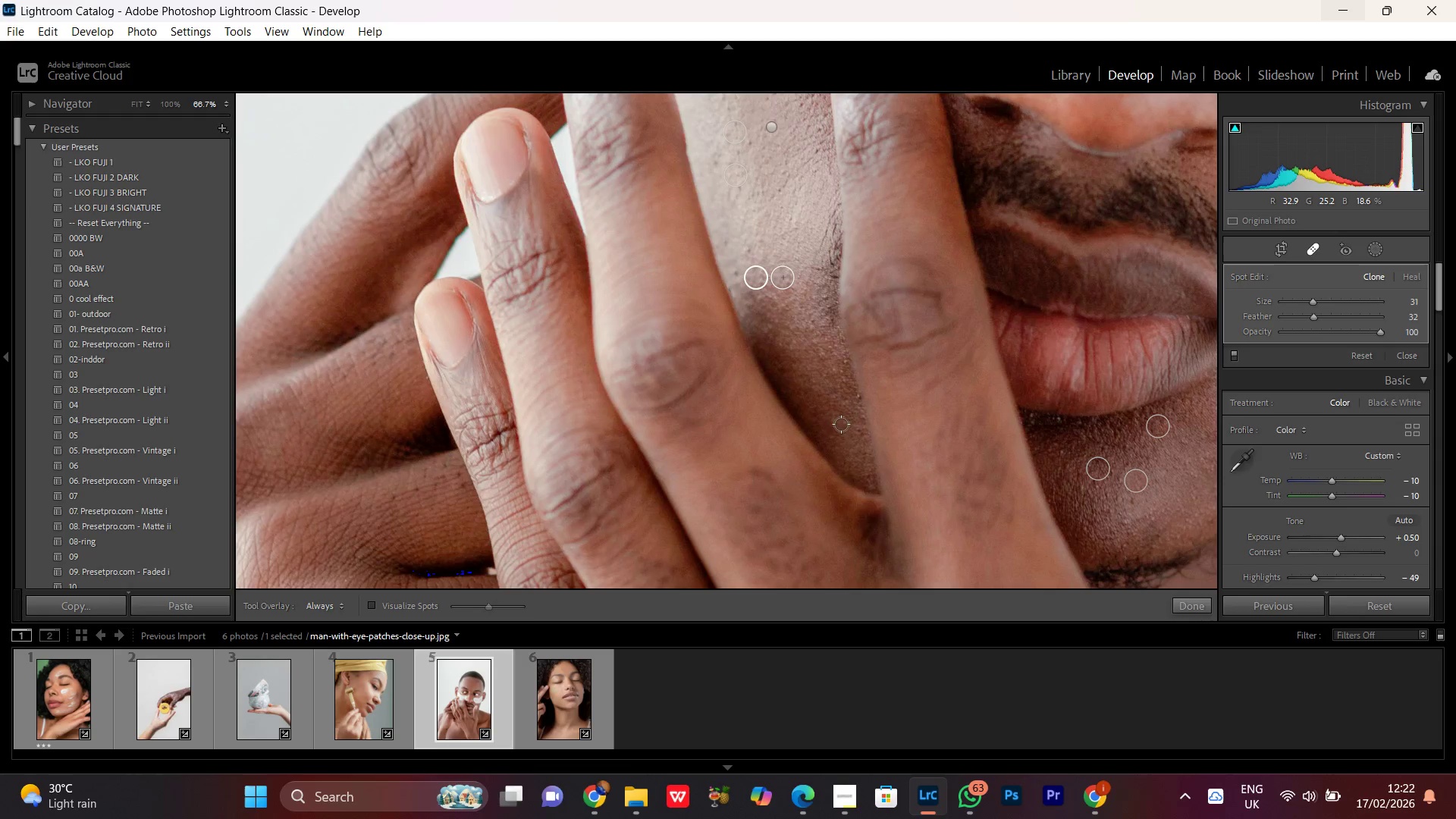 
scroll: coordinate [841, 424], scroll_direction: none, amount: 0.0
 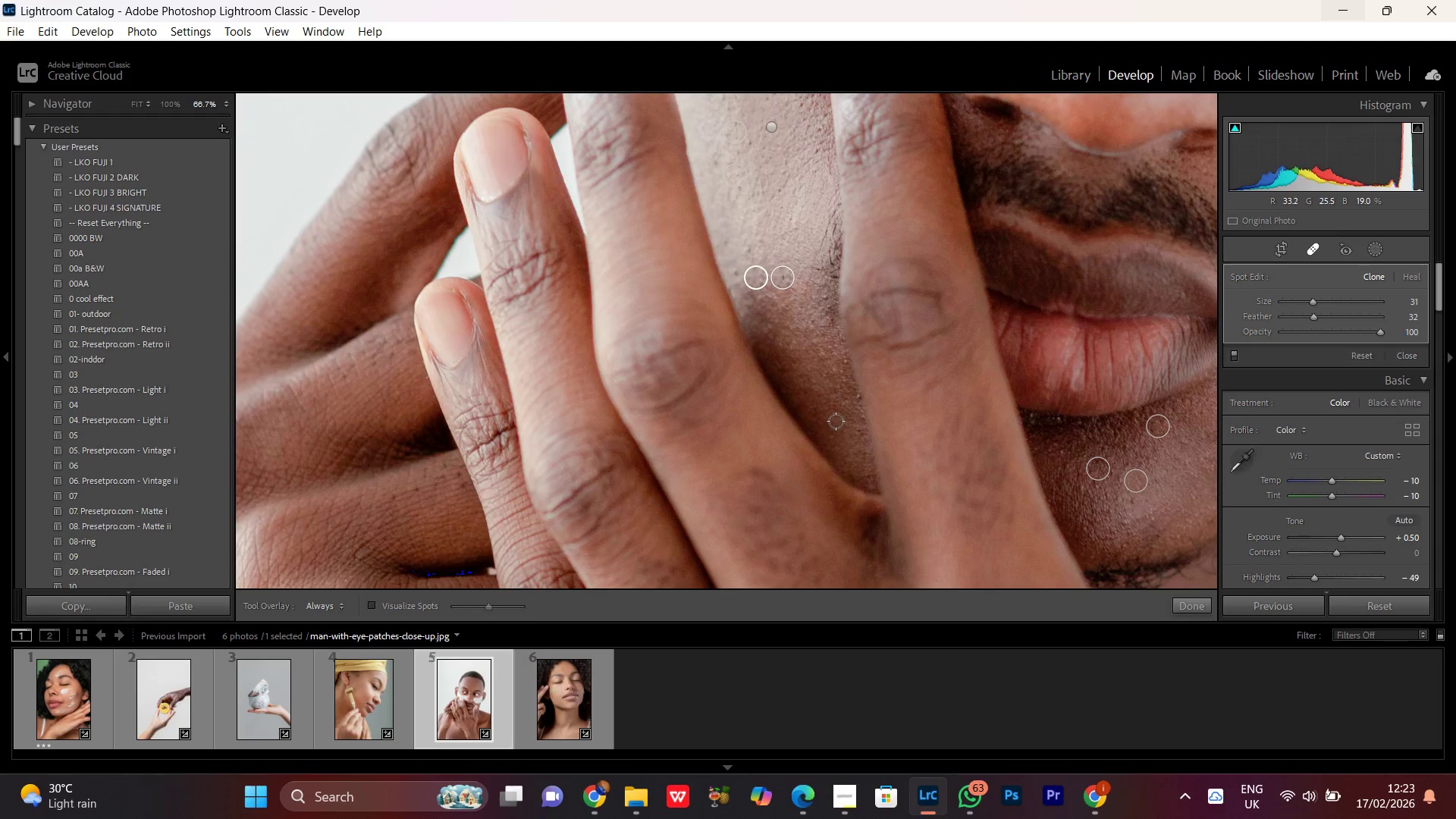 
hold_key(key=Space, duration=1.49)
 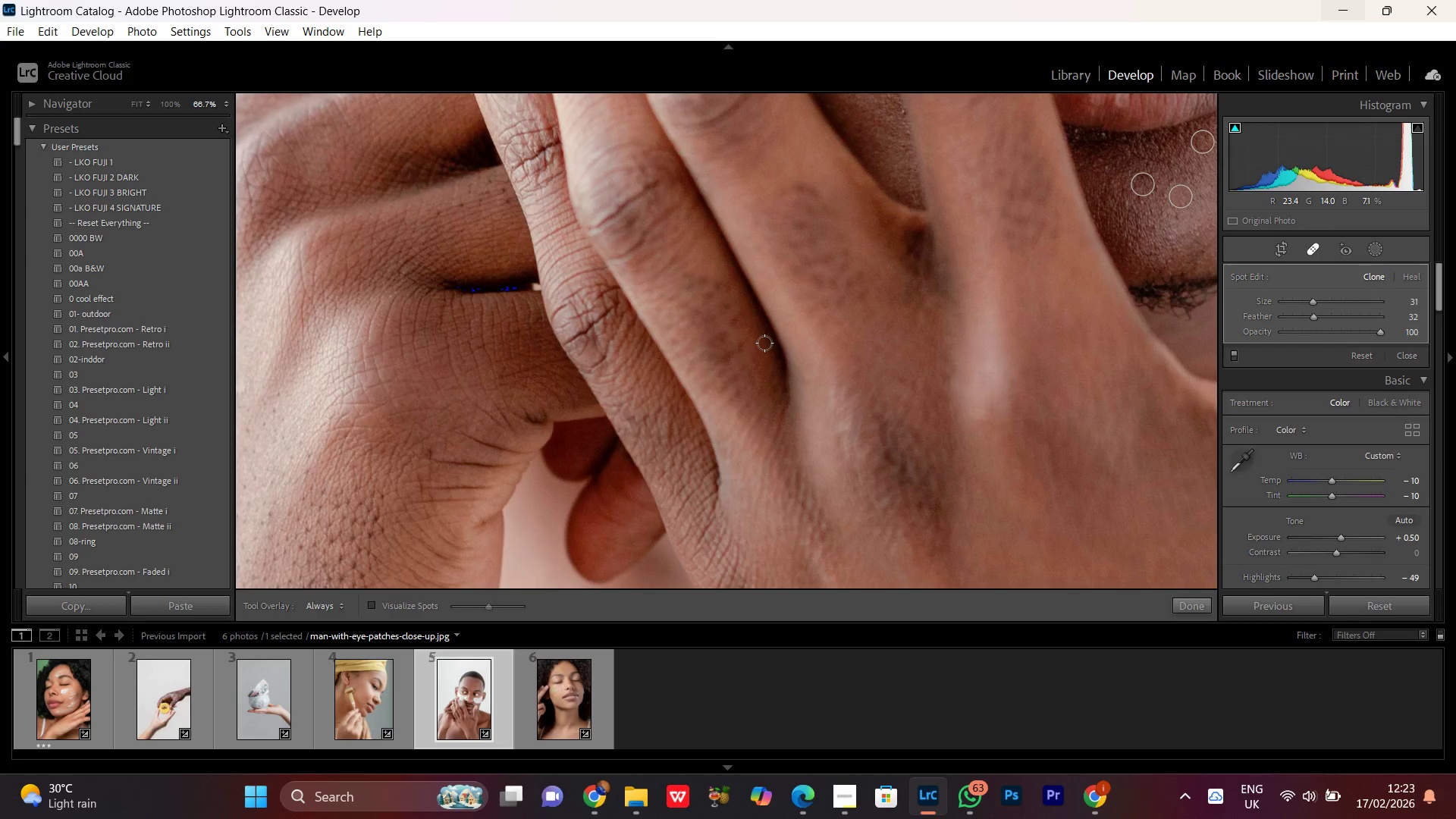 
left_click_drag(start_coordinate=[698, 462], to_coordinate=[755, 255])
 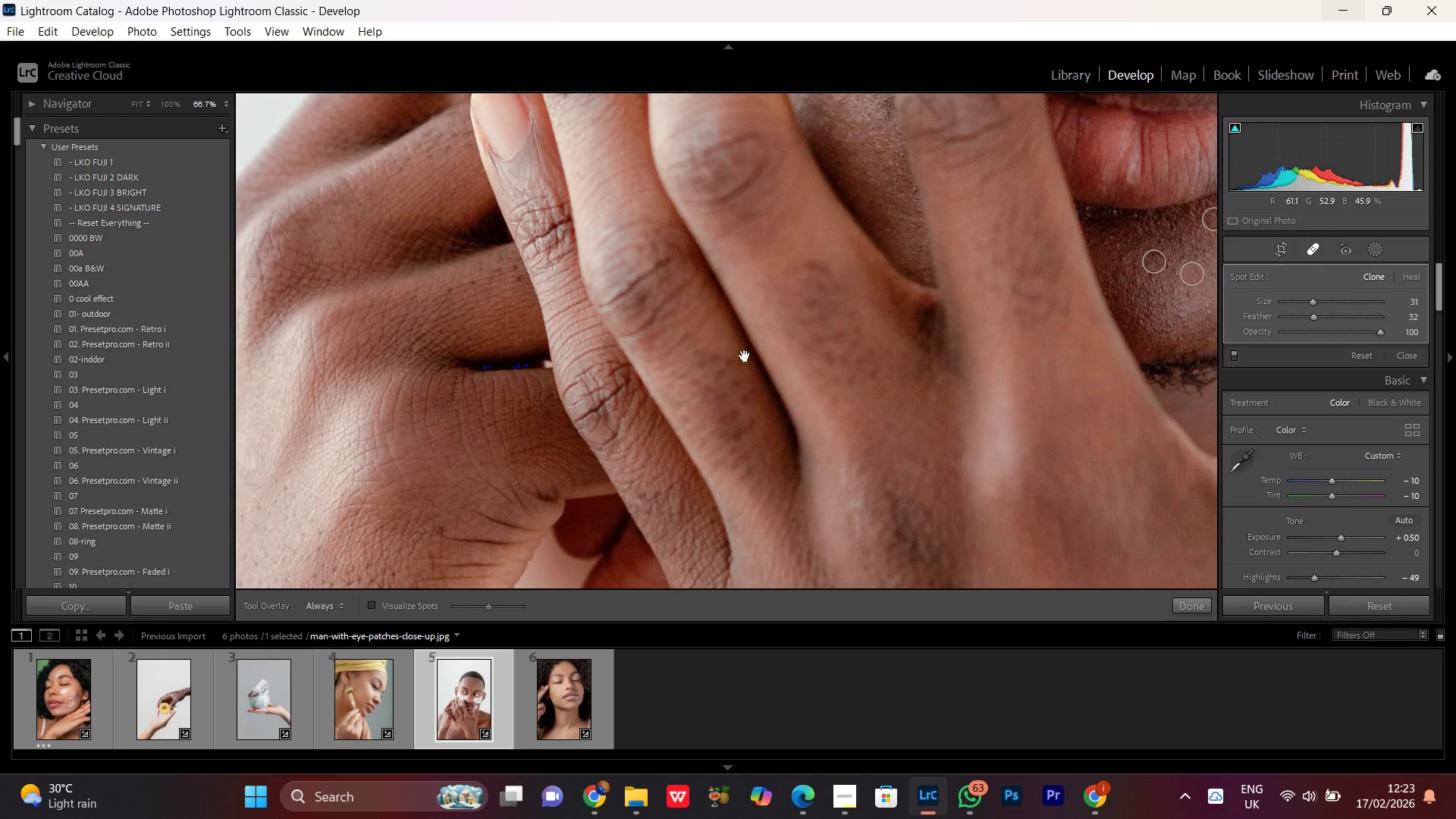 
left_click_drag(start_coordinate=[740, 384], to_coordinate=[729, 306])
 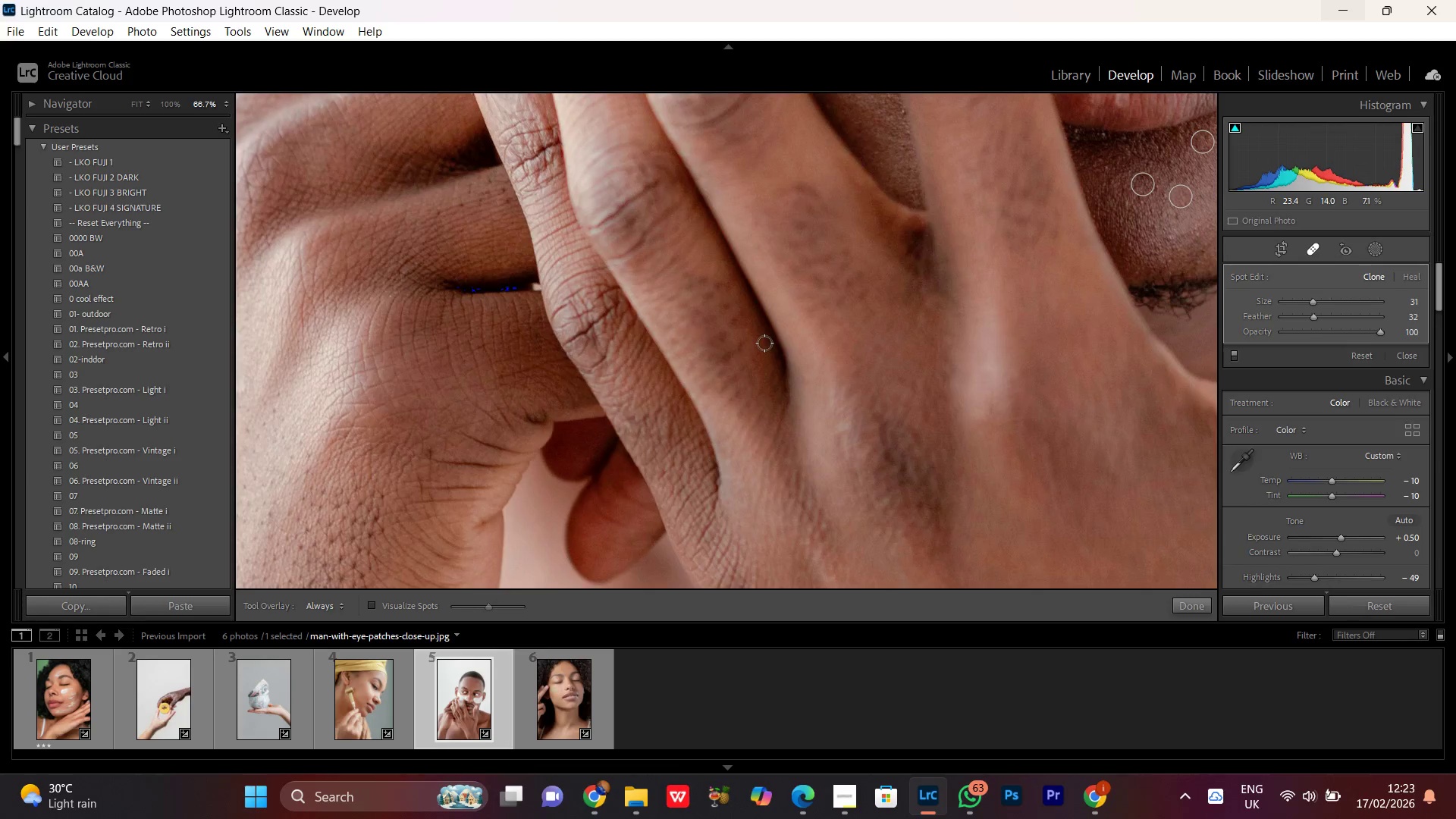 
key(Control+Minus)
 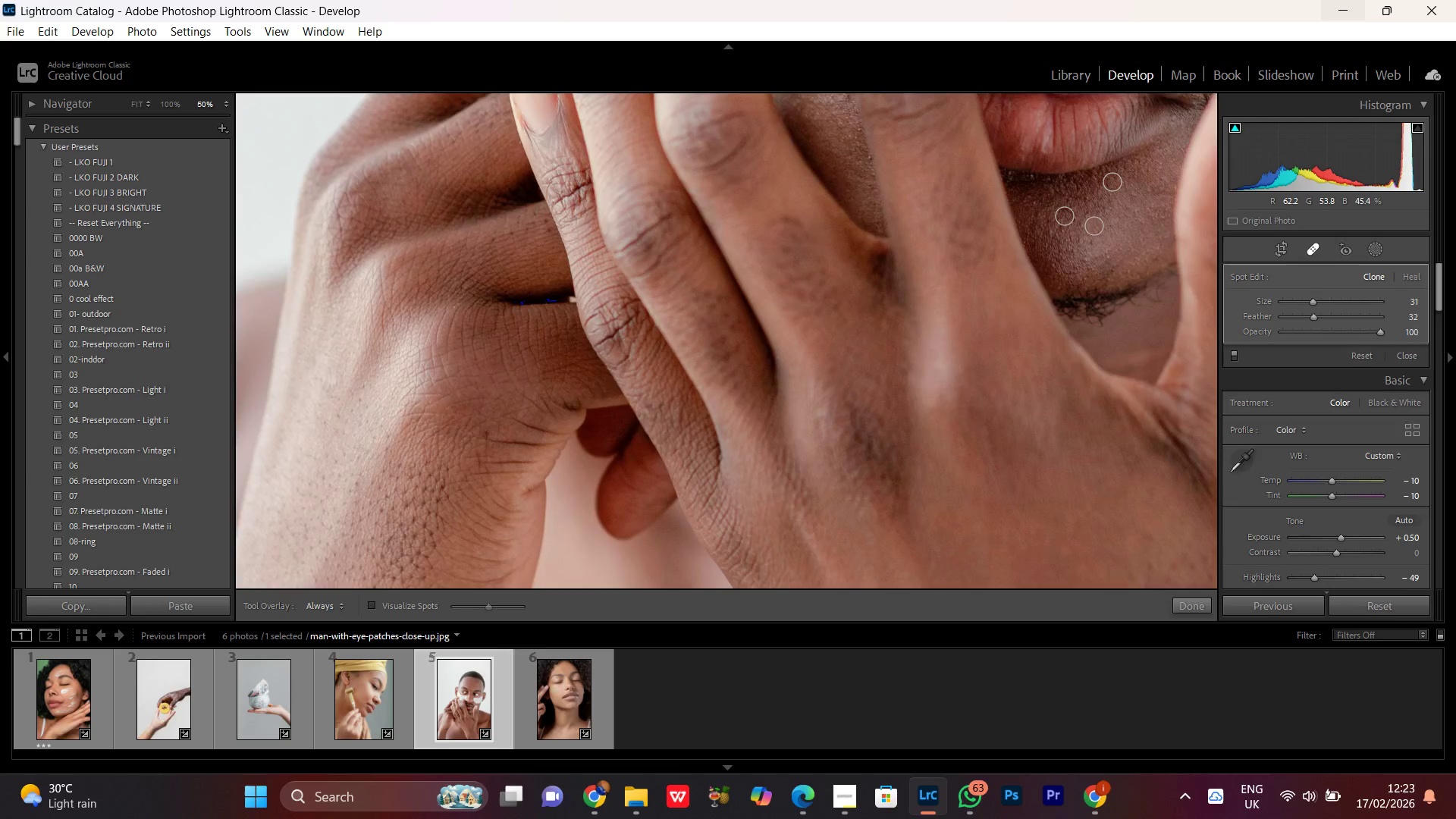 
key(Control+Minus)
 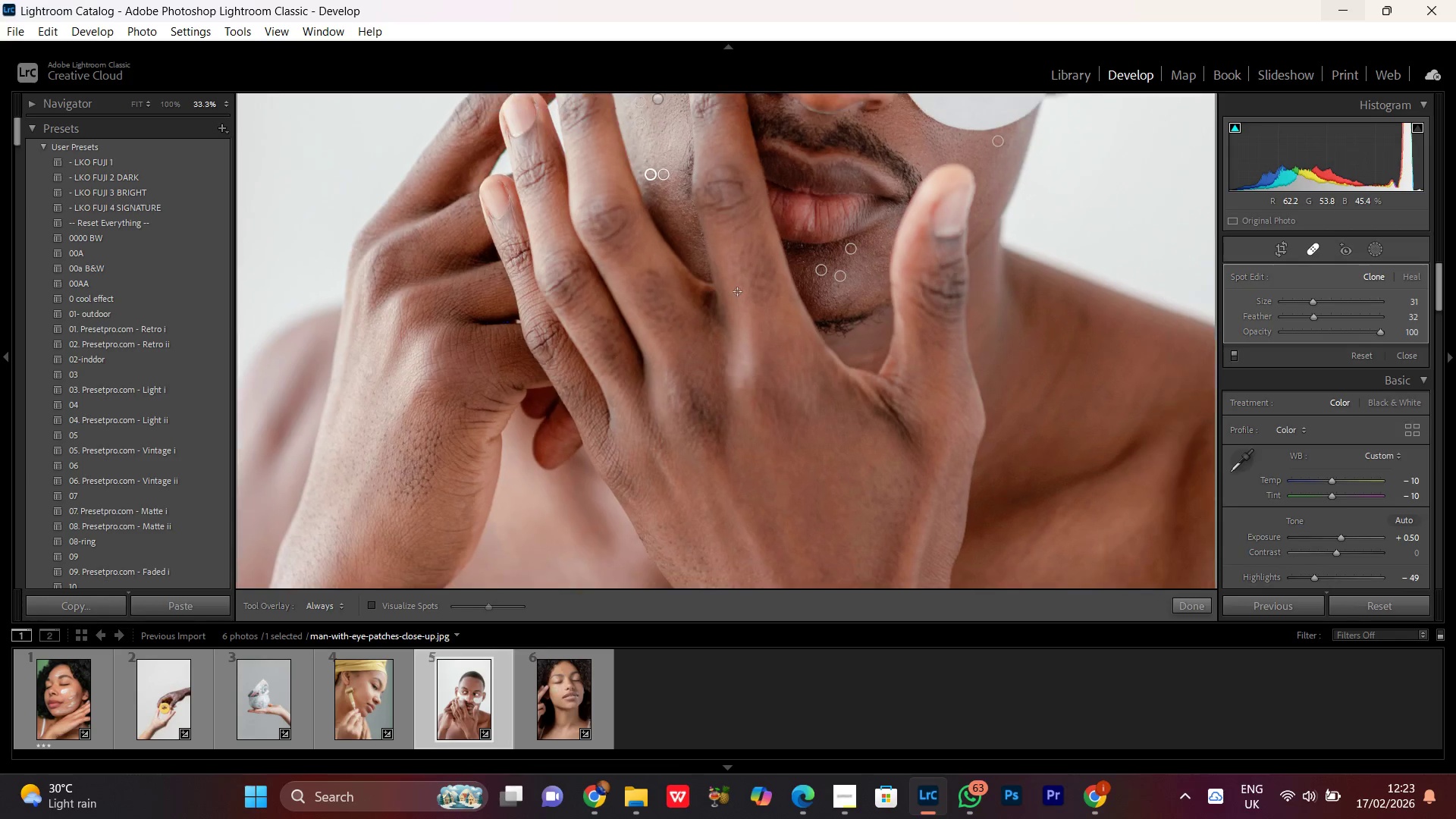 
key(Control+Minus)
 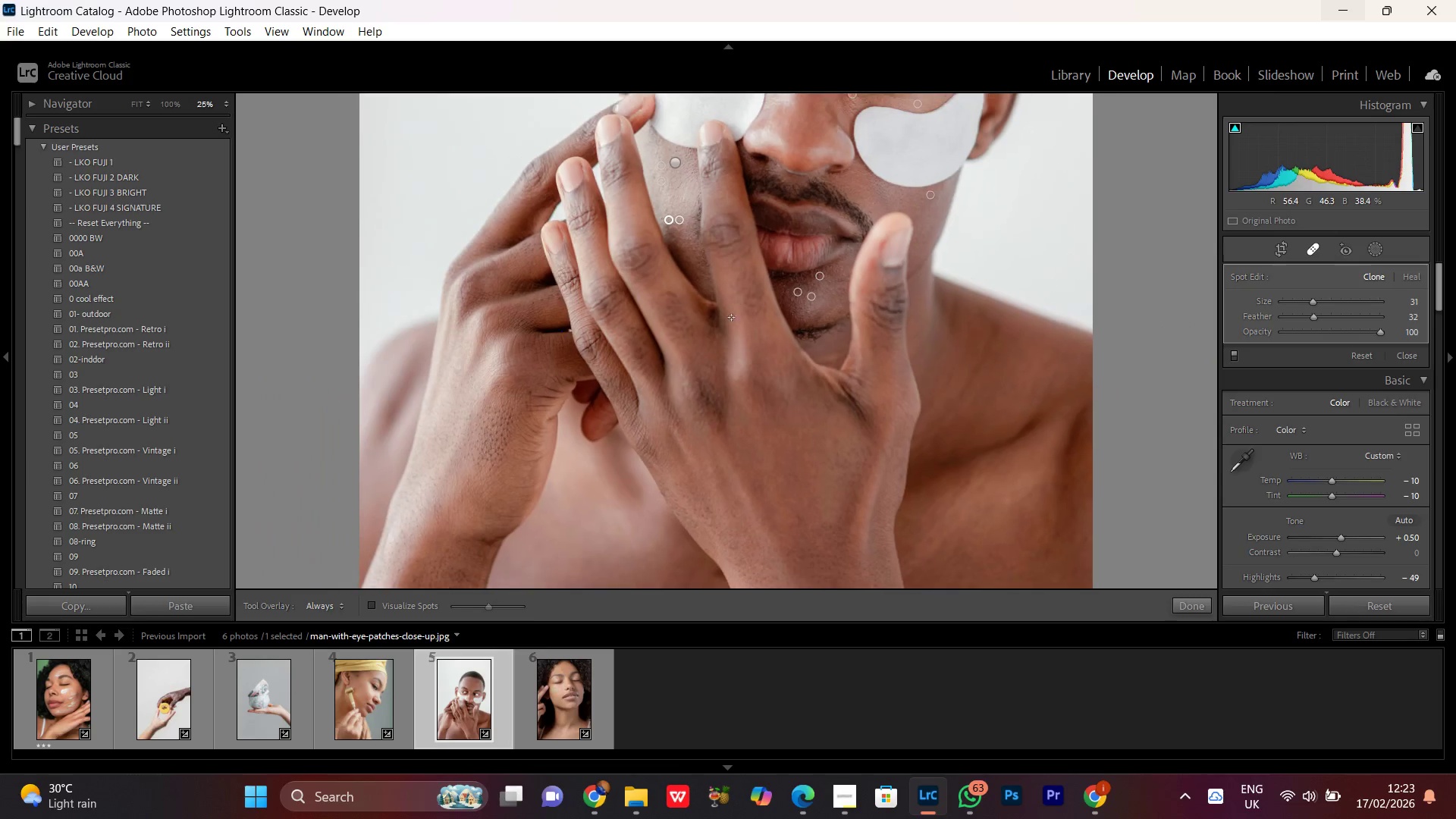 
key(Control+Minus)
 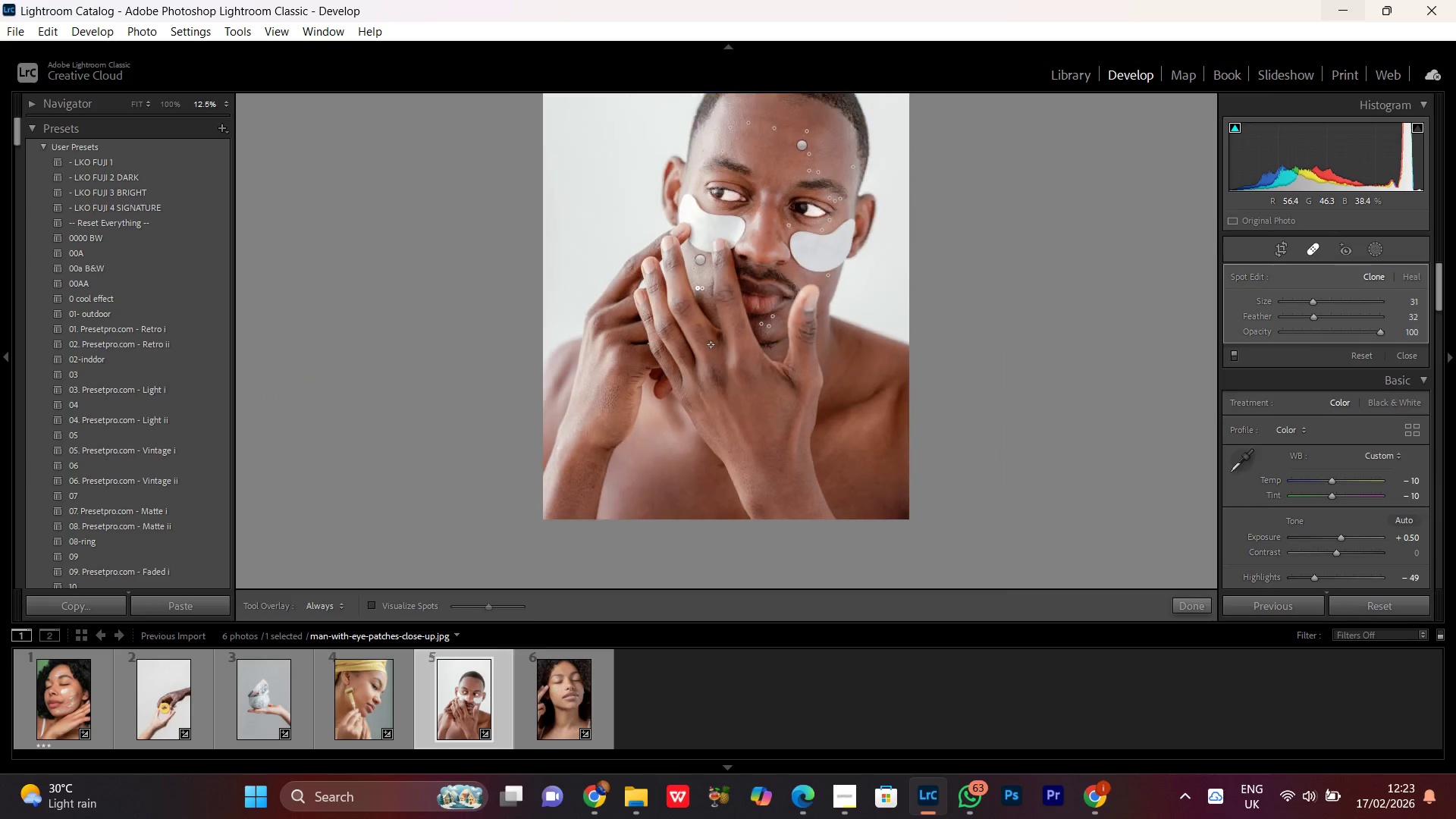 
key(Control+Equal)
 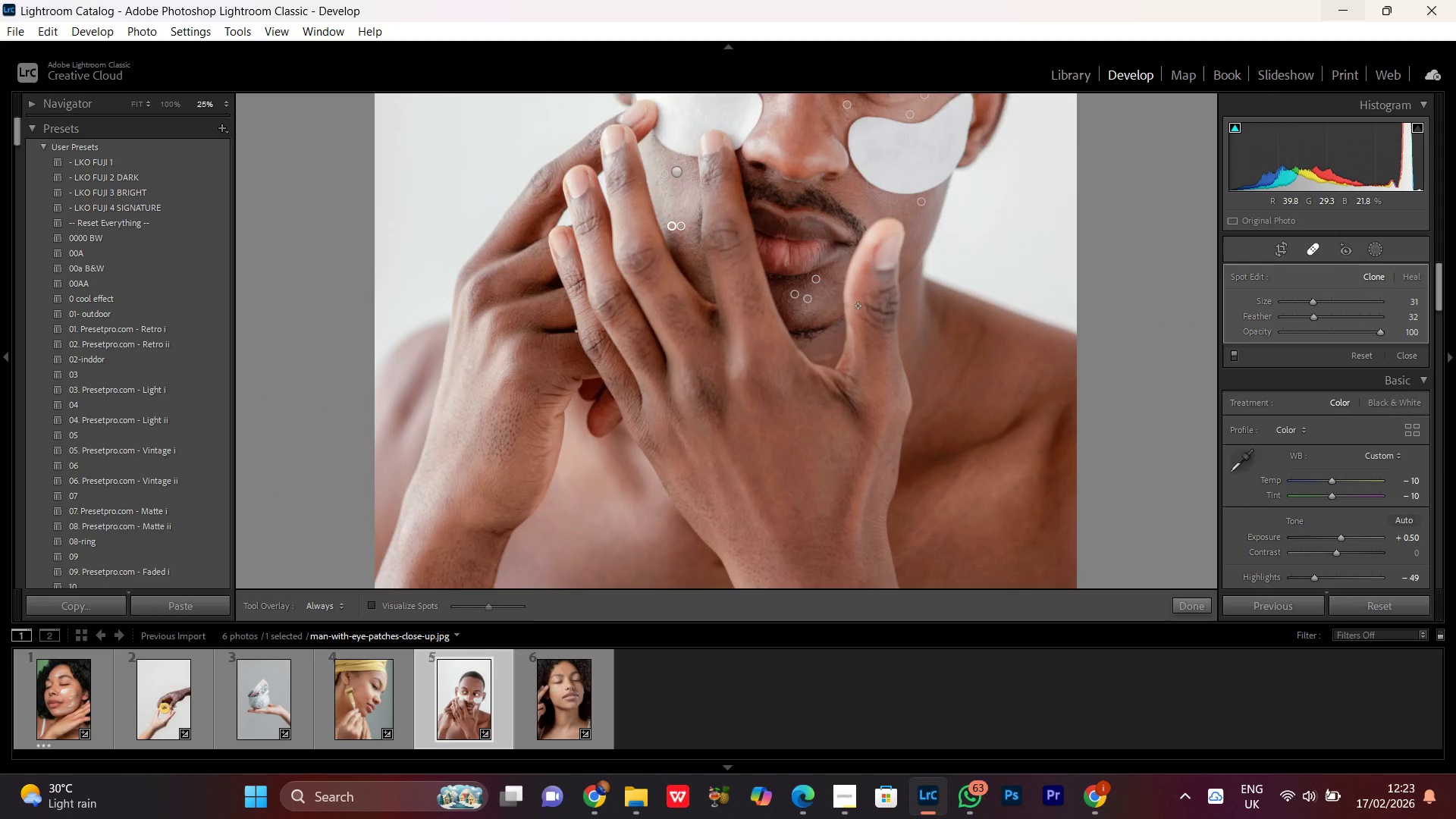 
key(Control+Equal)
 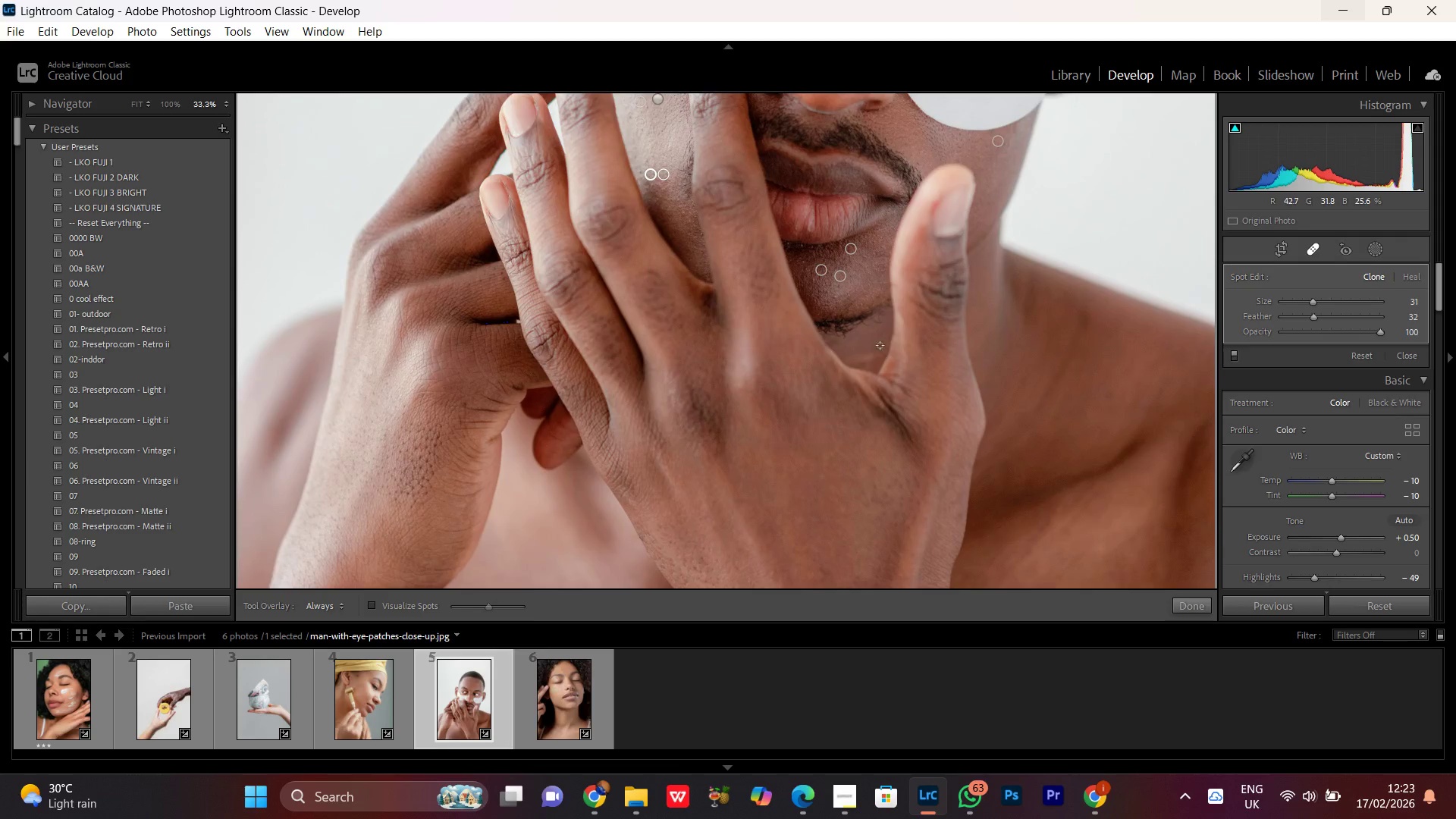 
hold_key(key=Space, duration=1.52)
 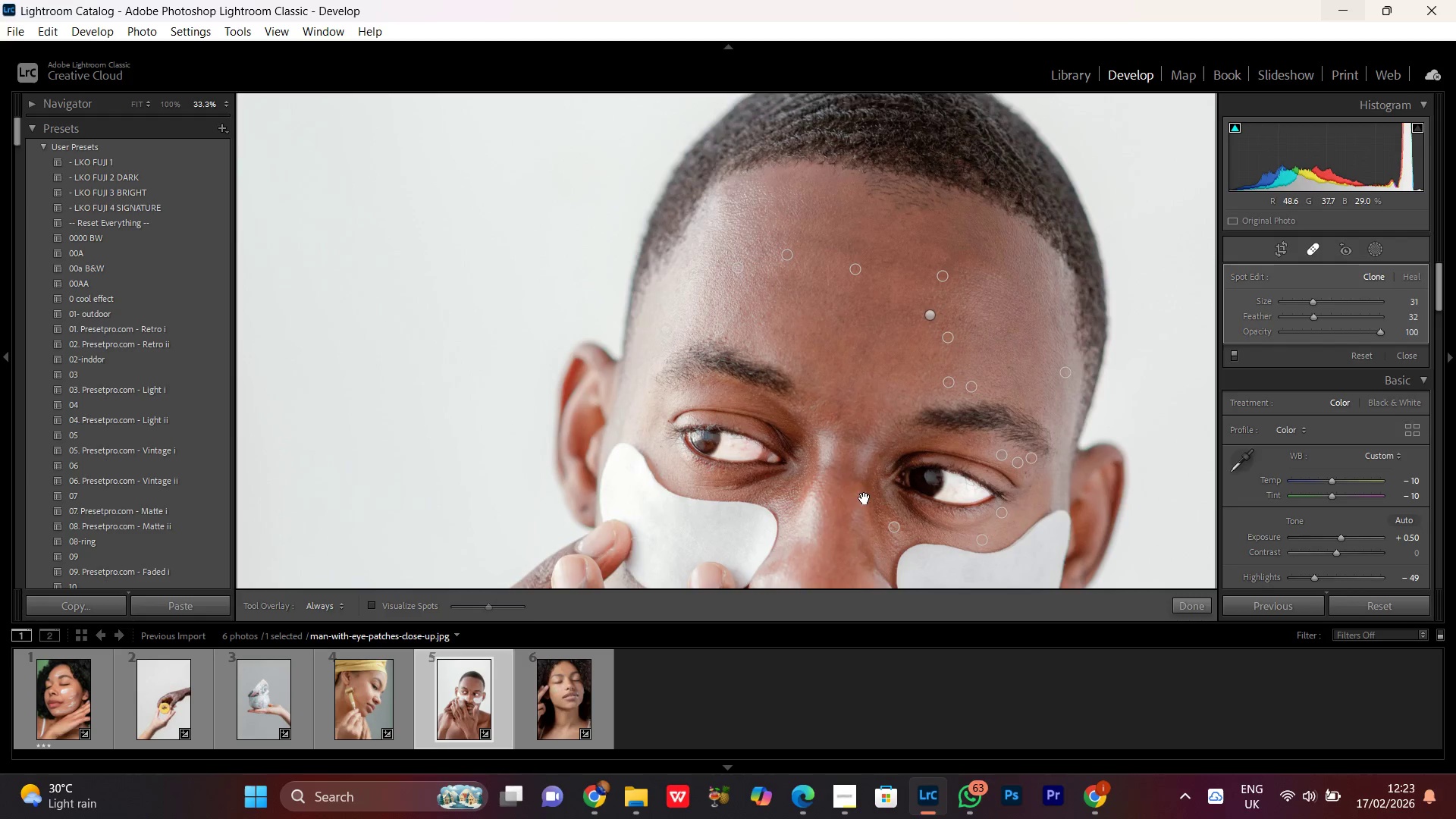 
left_click_drag(start_coordinate=[818, 128], to_coordinate=[781, 454])
 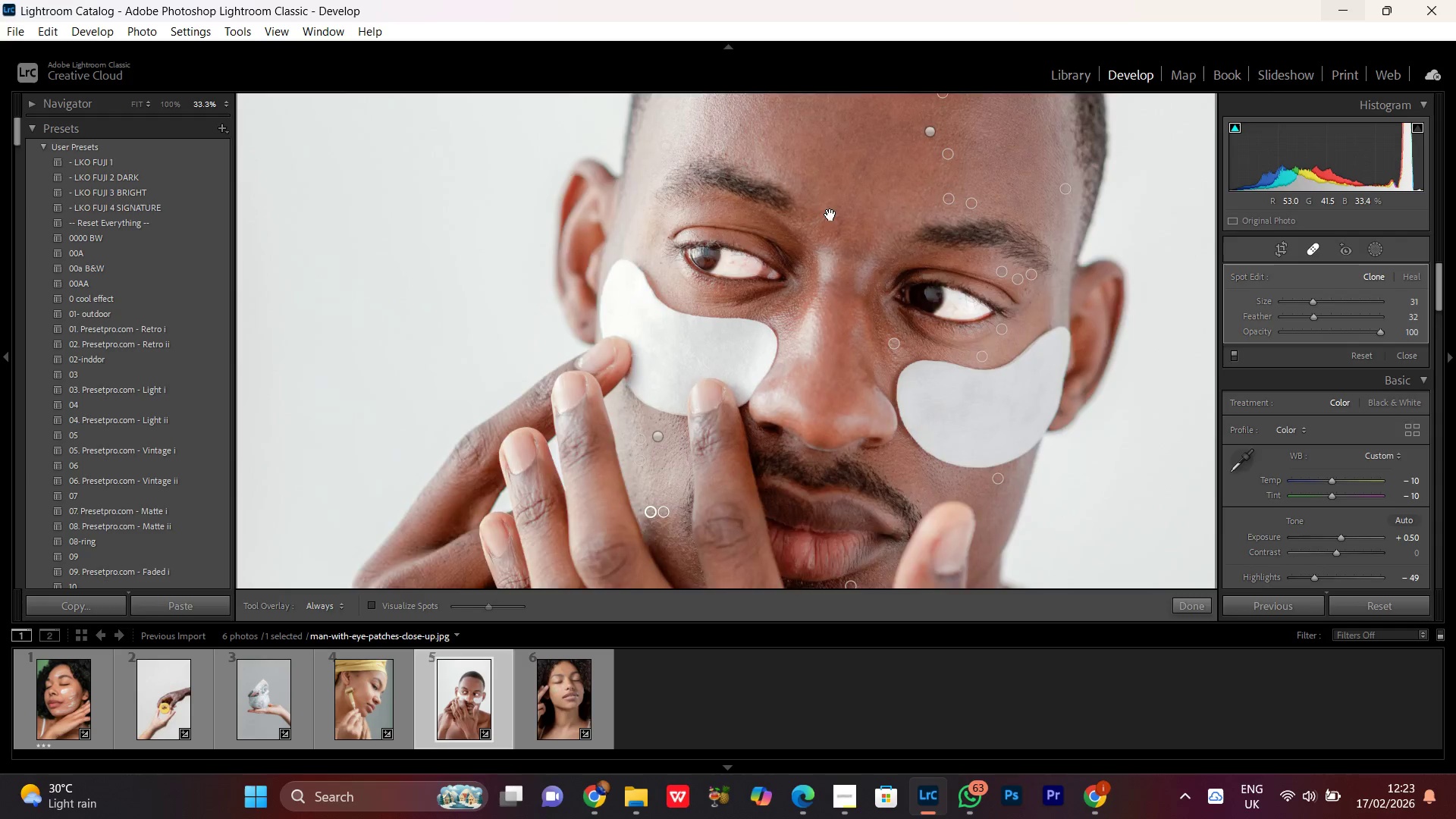 
left_click_drag(start_coordinate=[833, 167], to_coordinate=[800, 362])
 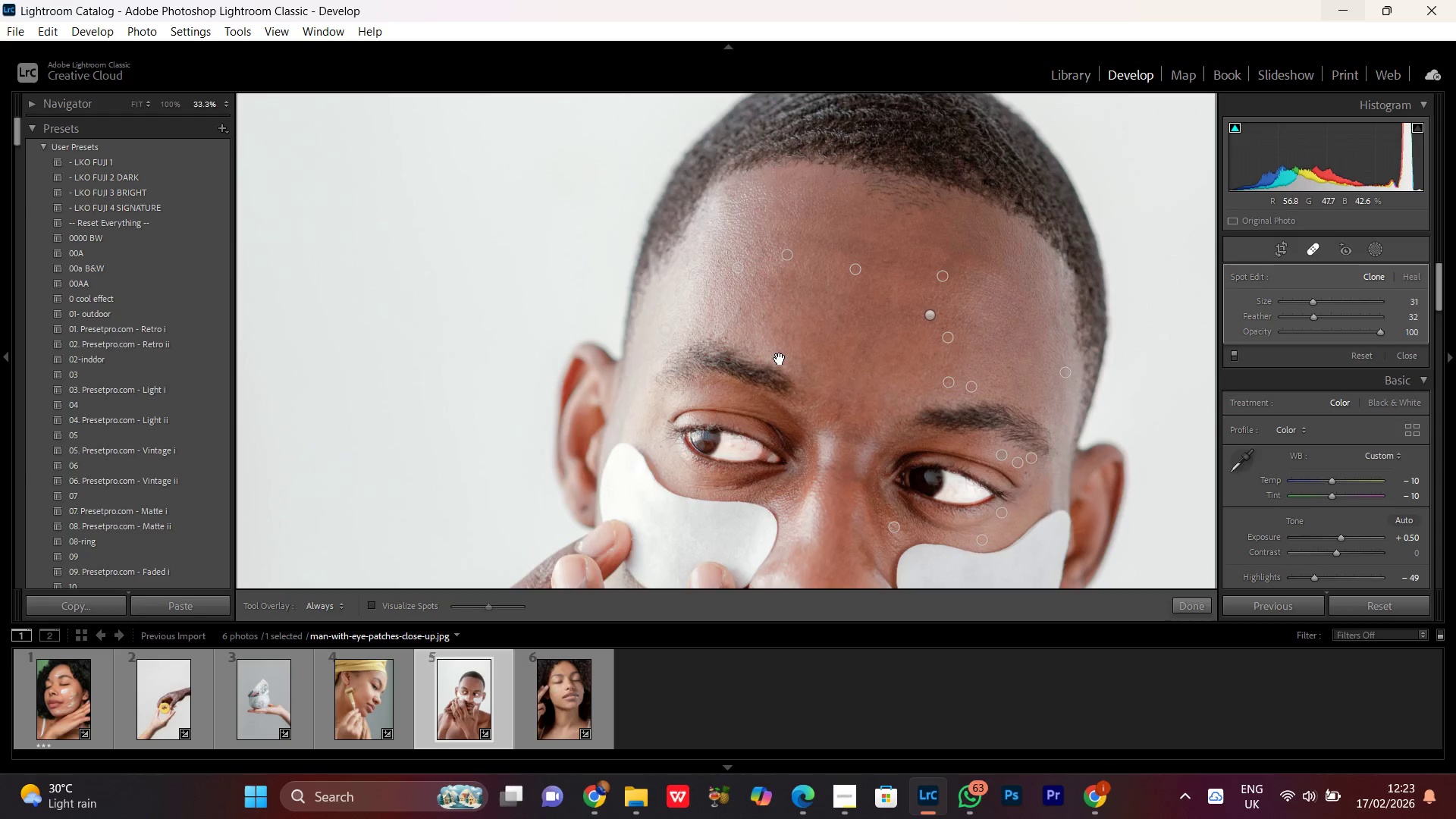 
hold_key(key=Space, duration=1.26)
 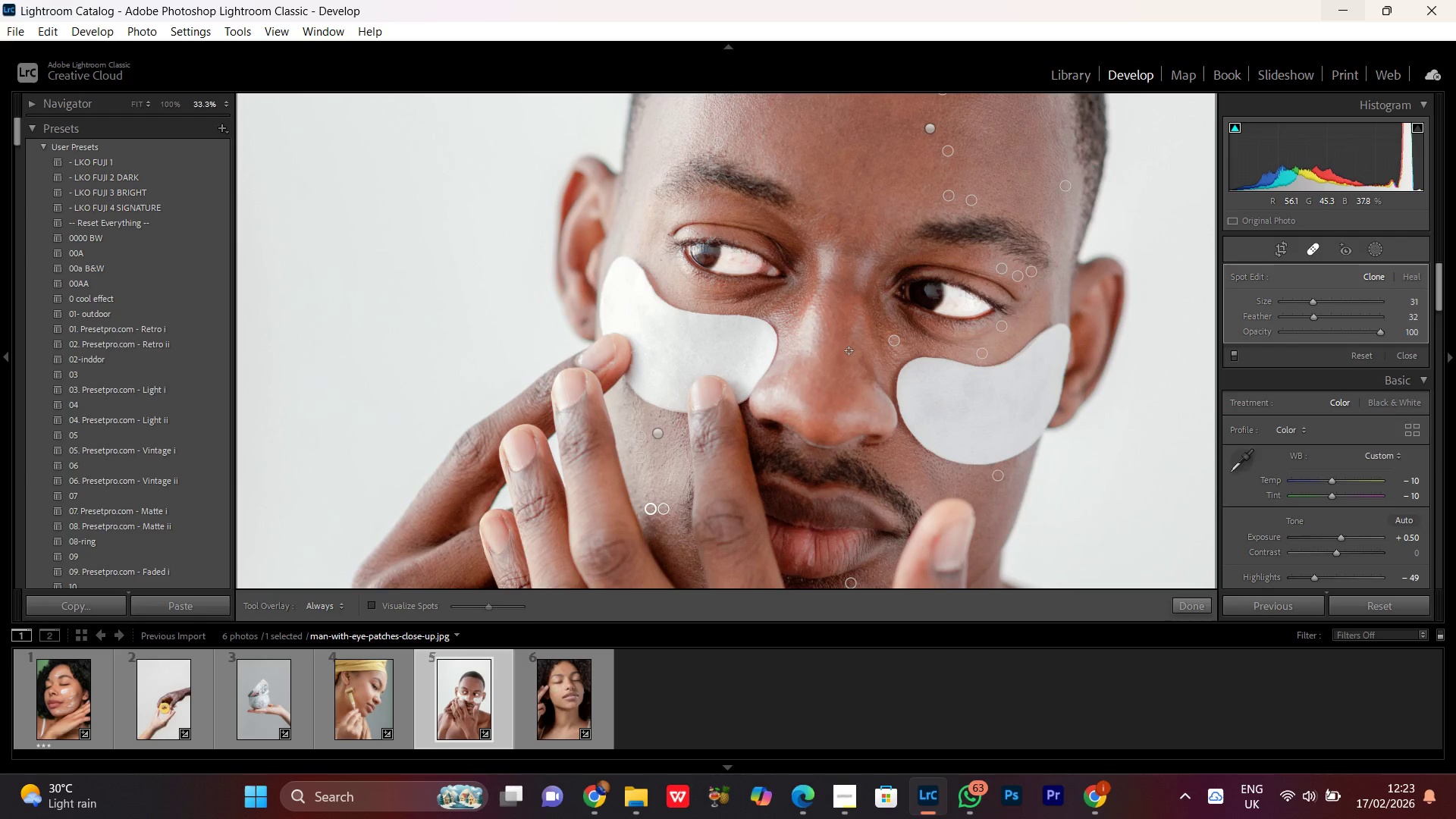 
key(Control+Equal)
 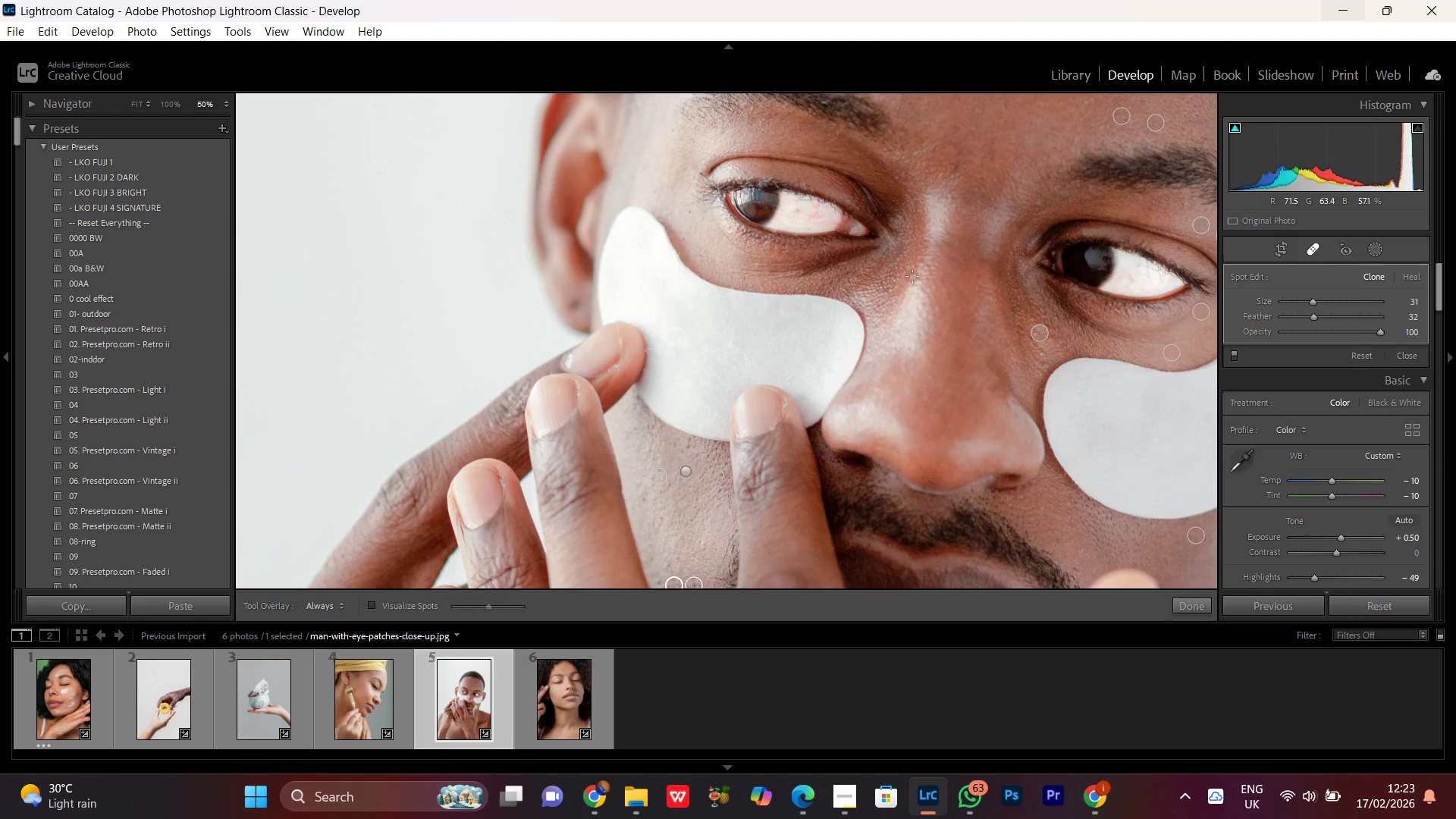 
hold_key(key=Space, duration=0.7)
 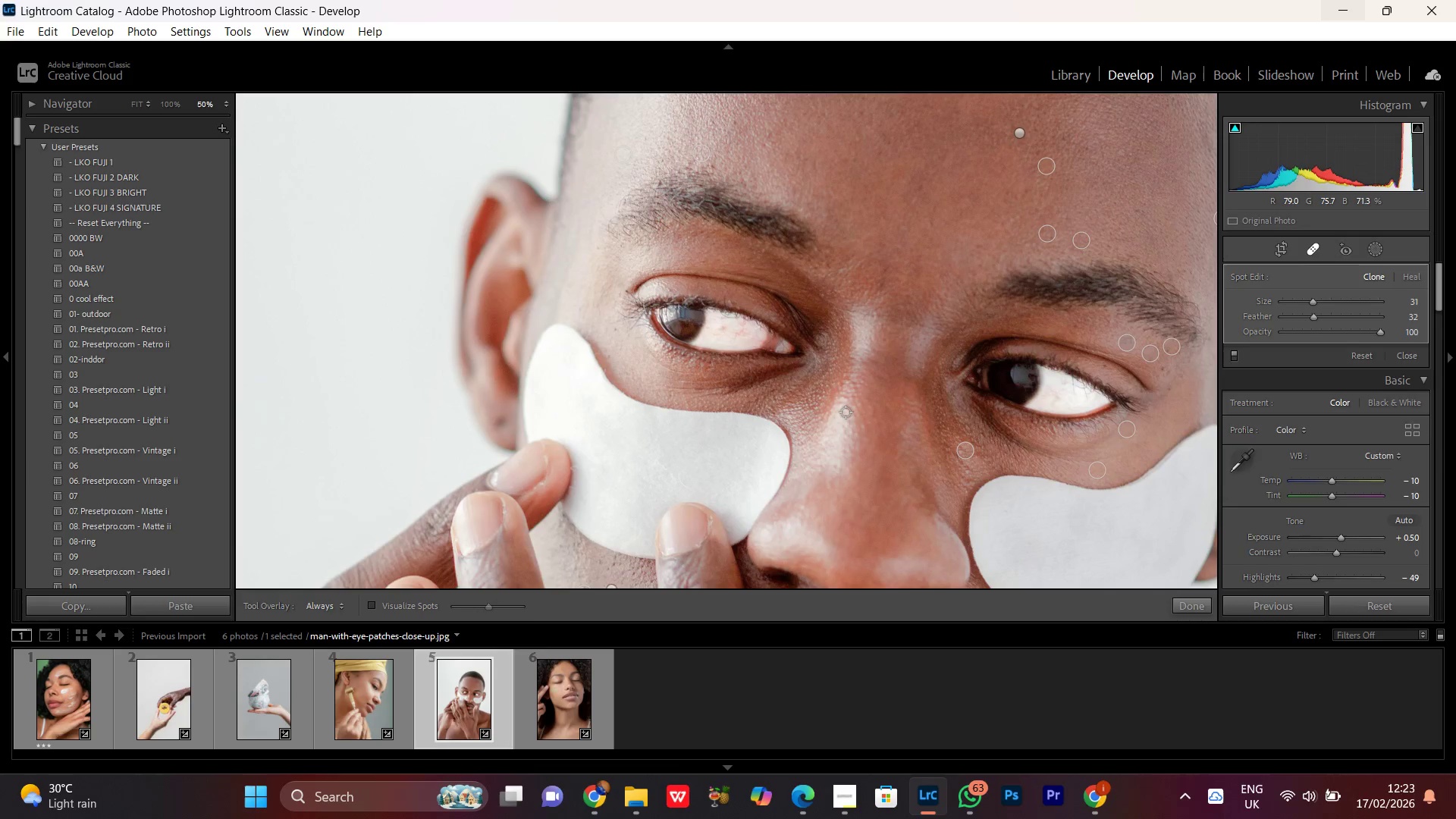 
left_click_drag(start_coordinate=[915, 263], to_coordinate=[840, 381])
 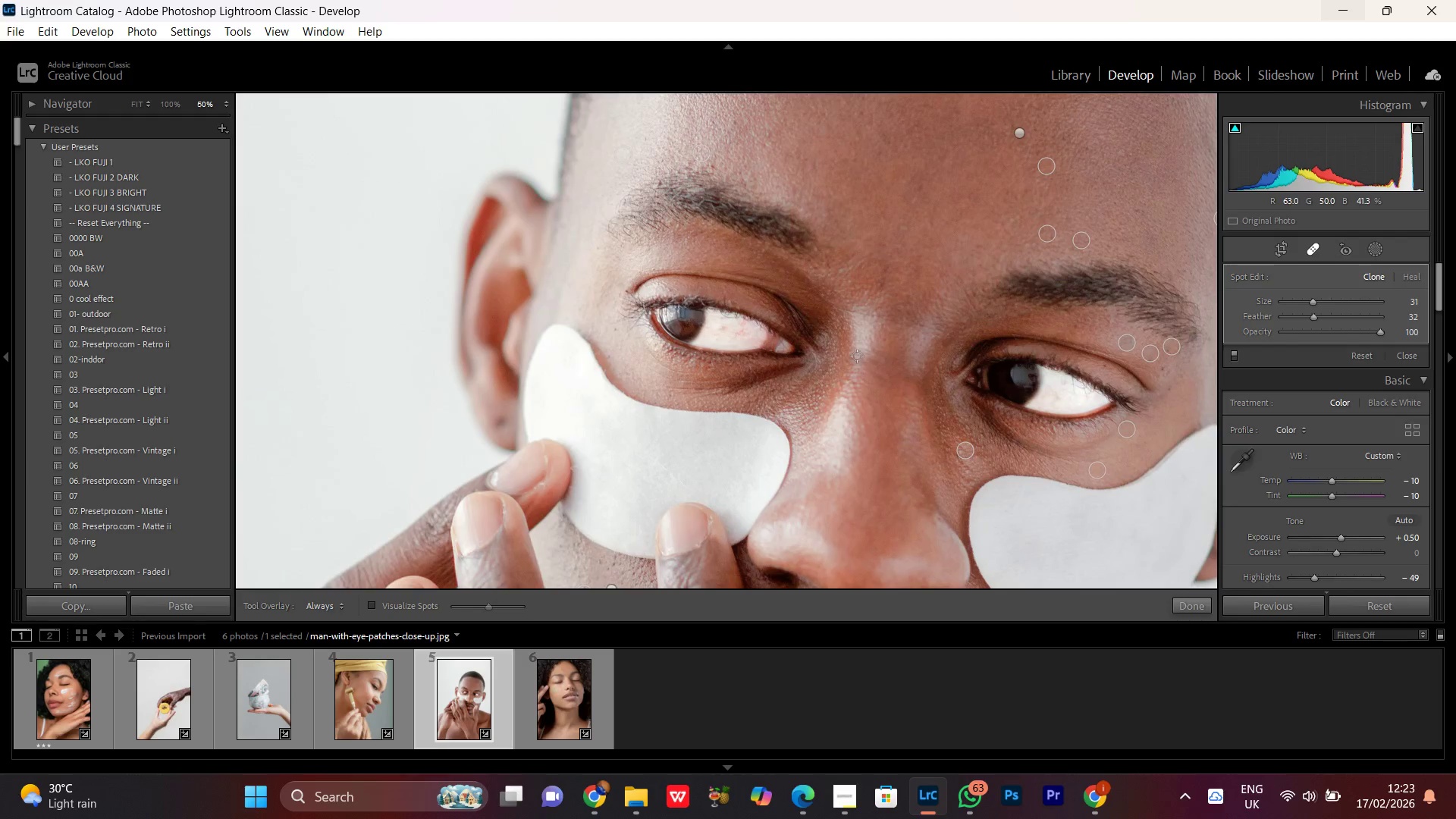 
hold_key(key=Space, duration=2.36)
 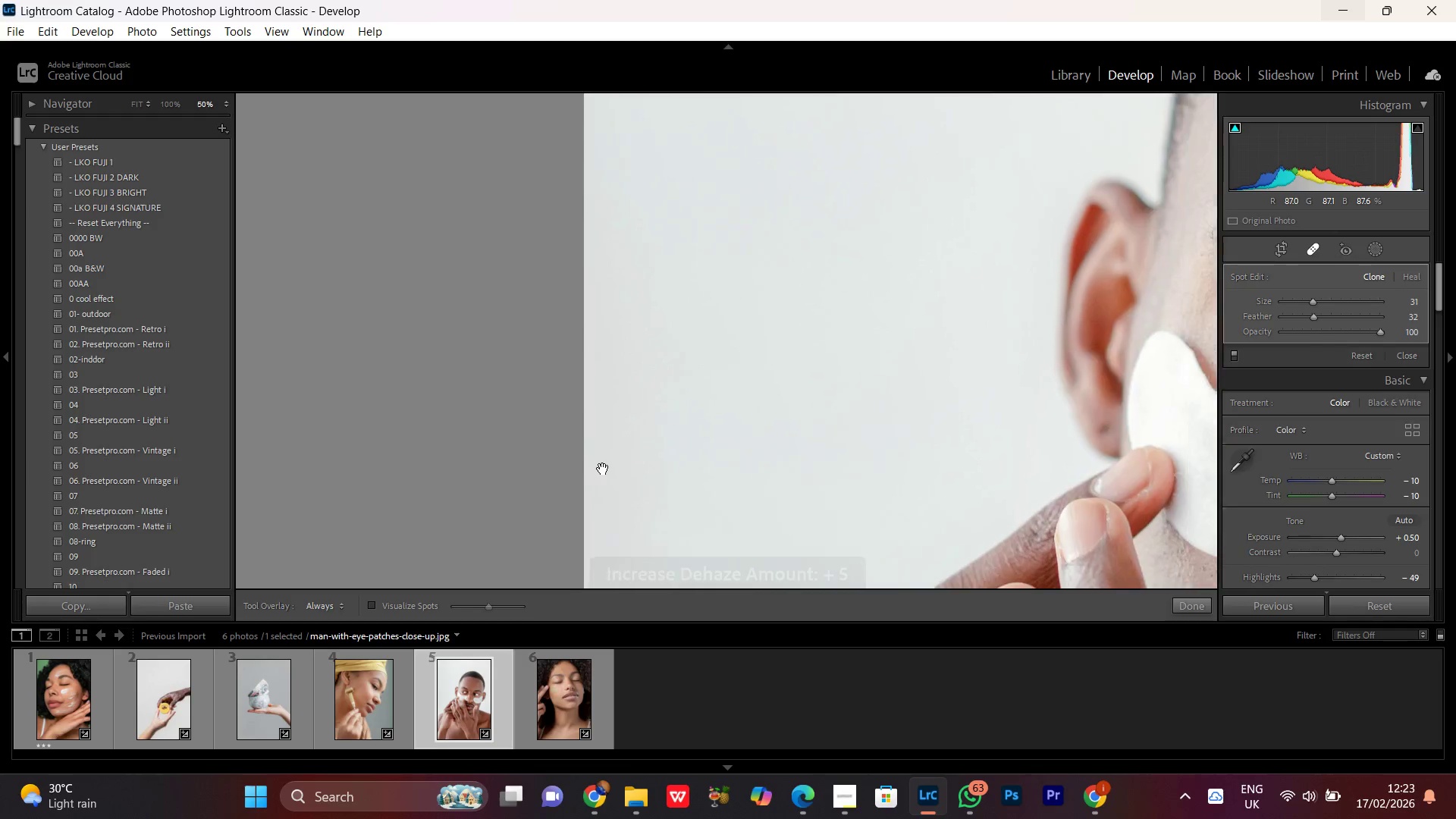 
hold_key(key=PageUp, duration=0.53)
 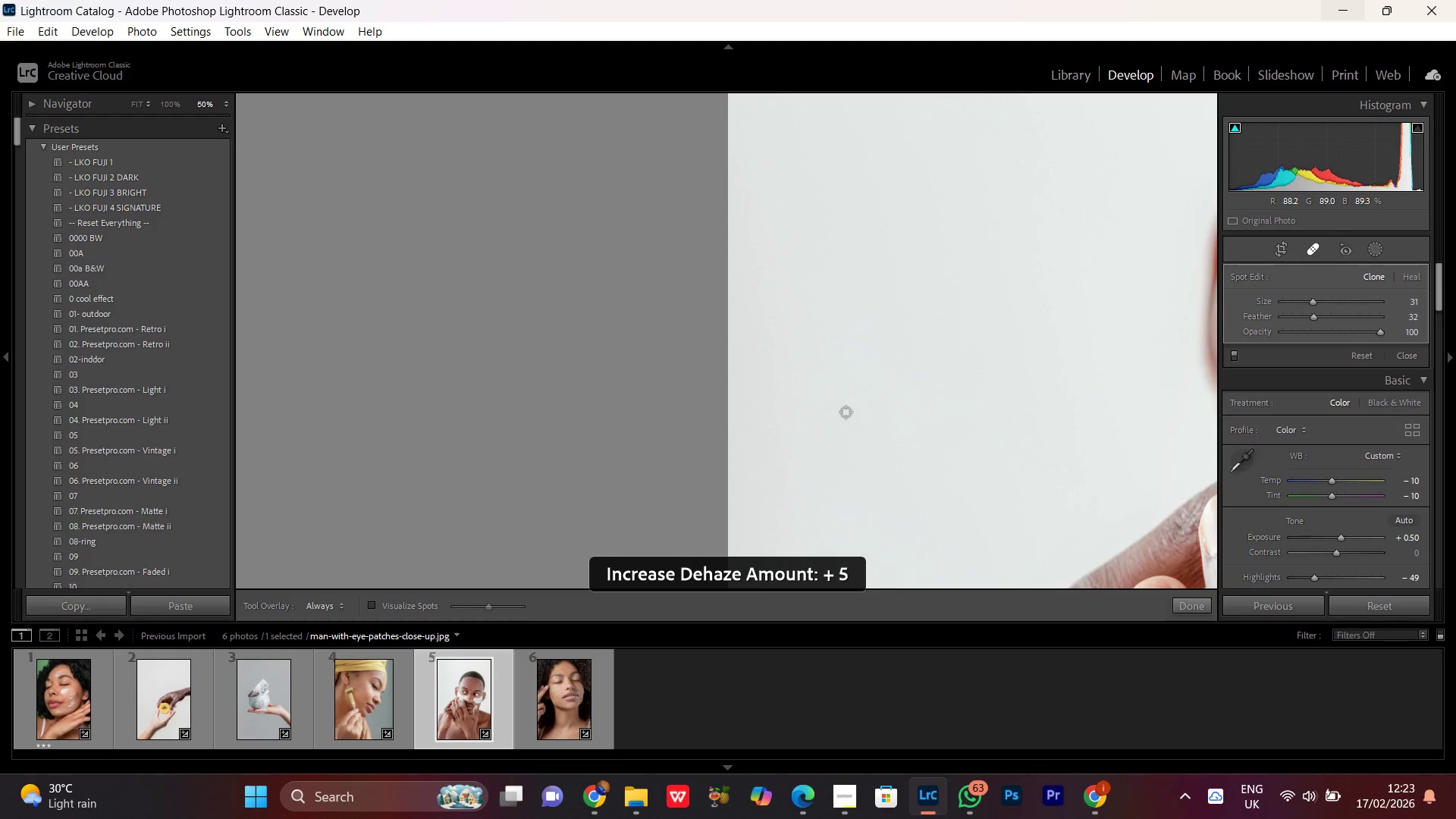 
key(Equal)
 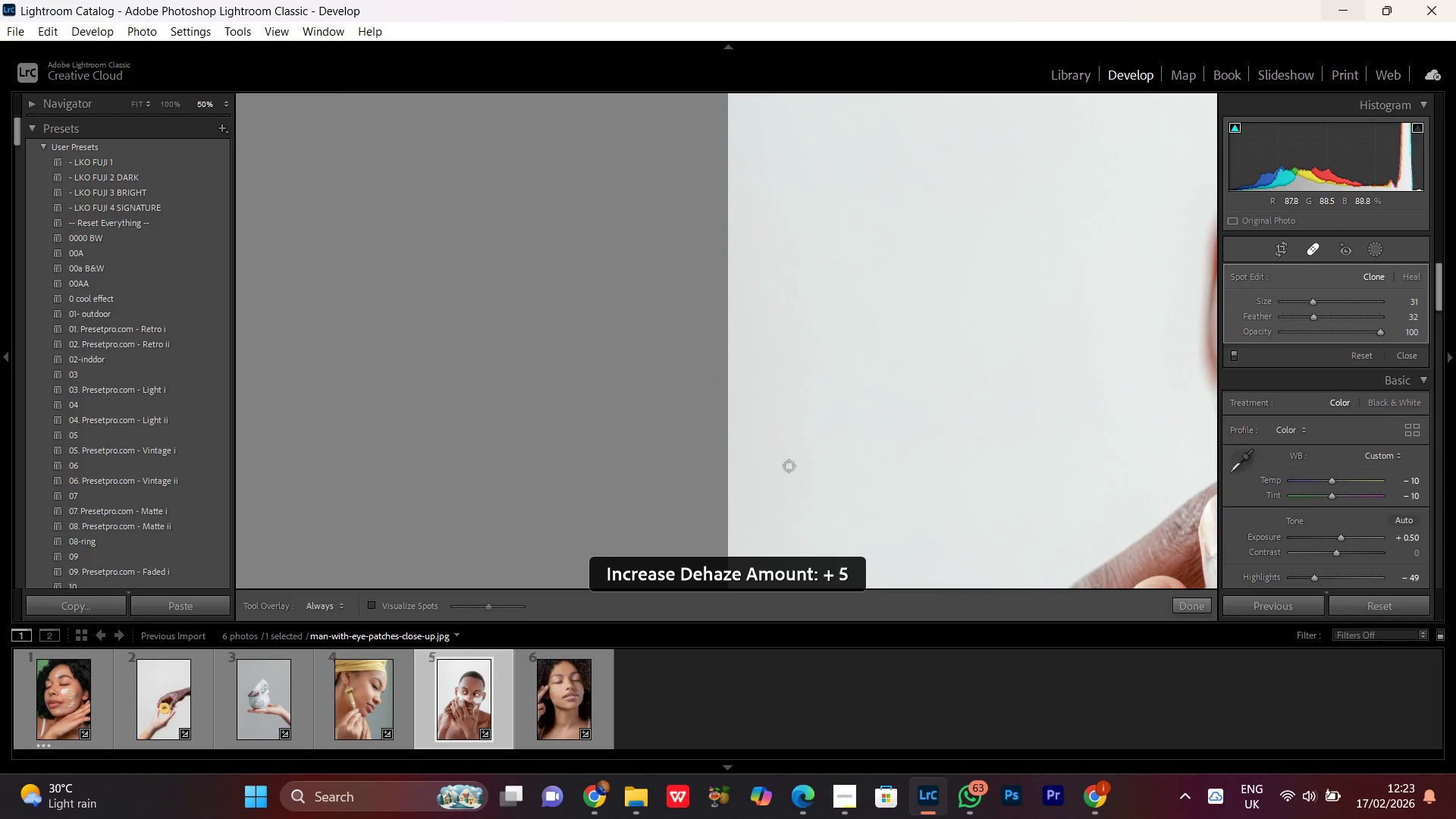 
hold_key(key=Space, duration=0.97)
 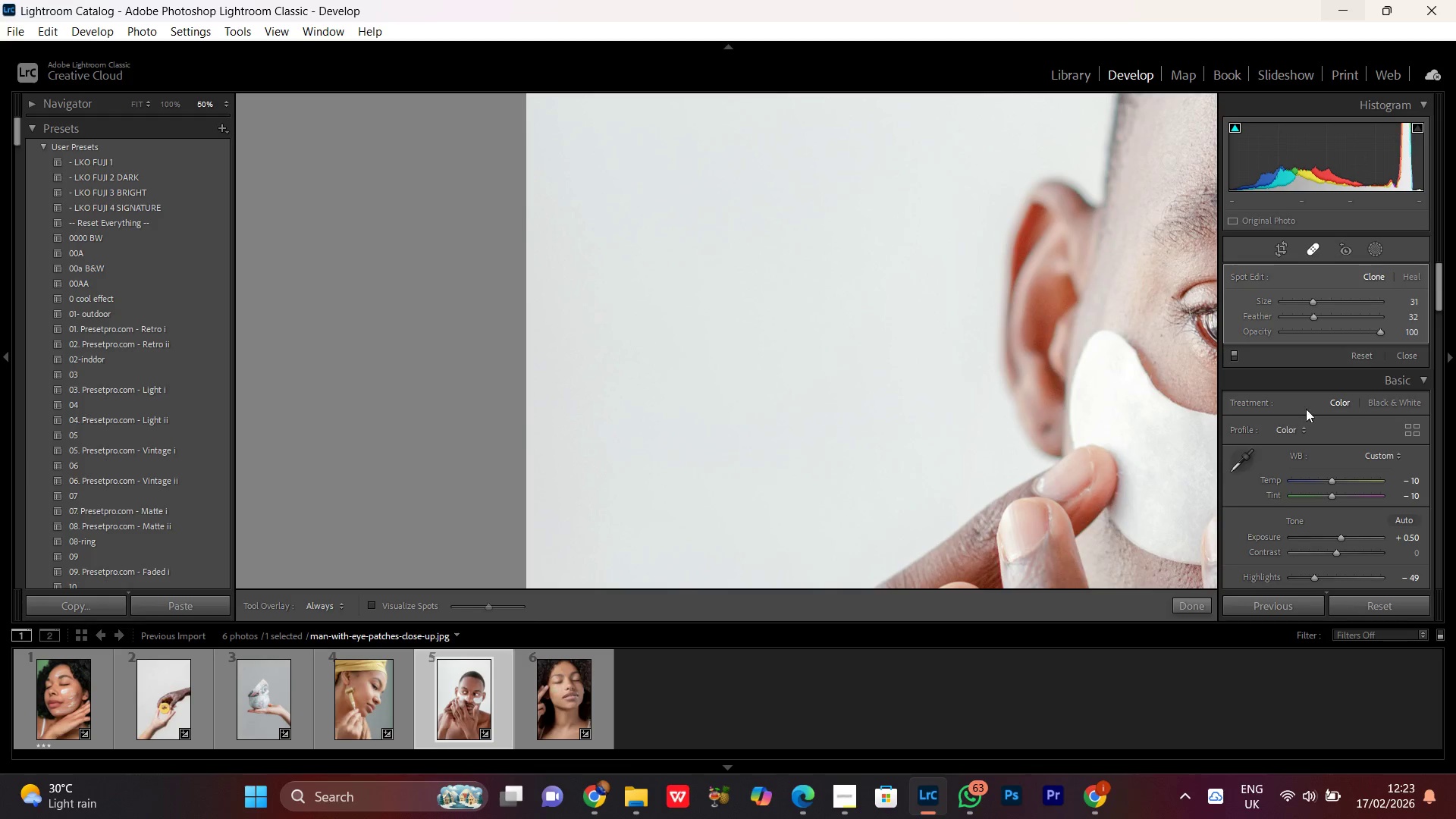 
left_click_drag(start_coordinate=[779, 463], to_coordinate=[577, 469])
 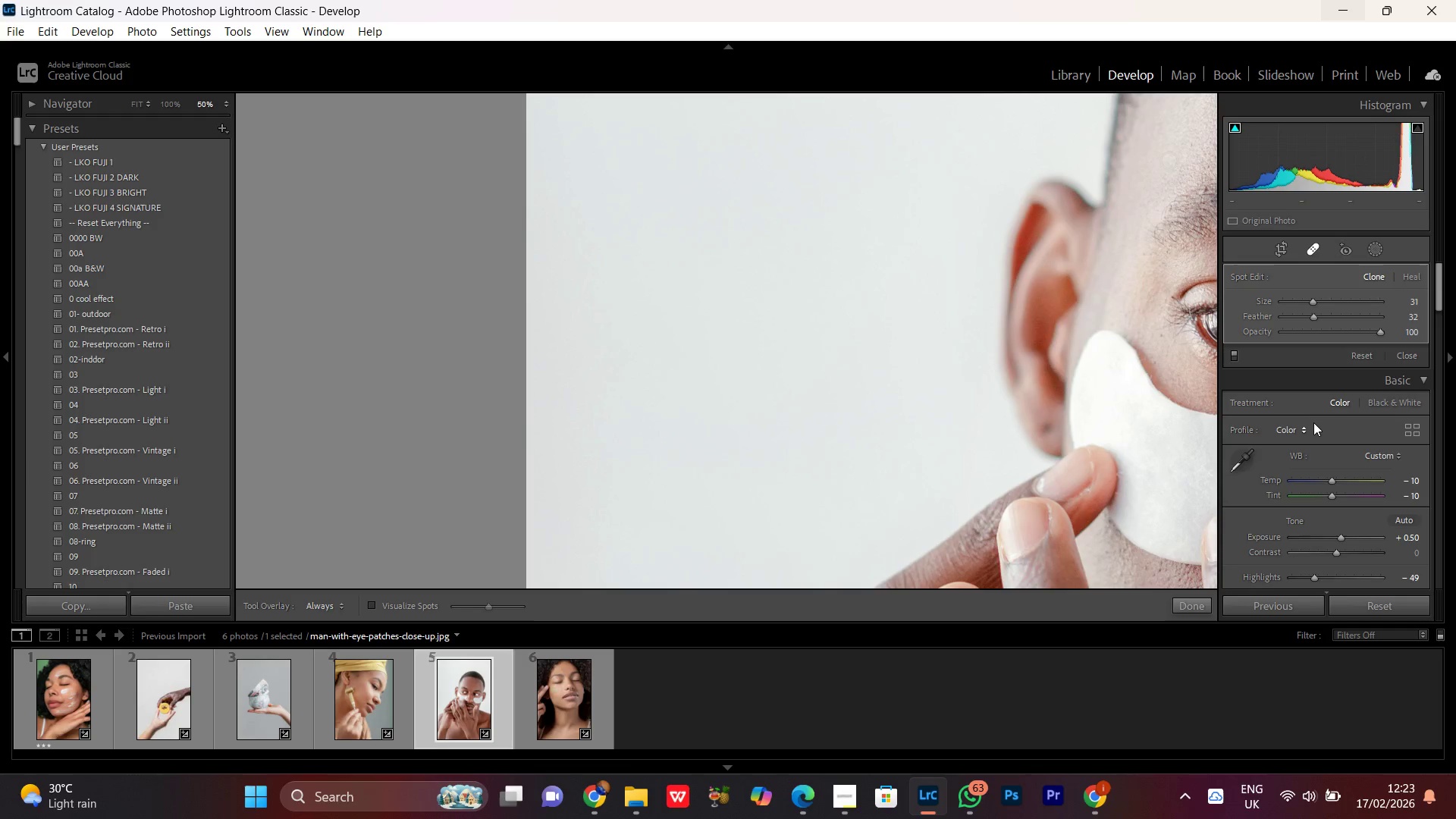 
scroll: coordinate [1313, 425], scroll_direction: down, amount: 2.0
 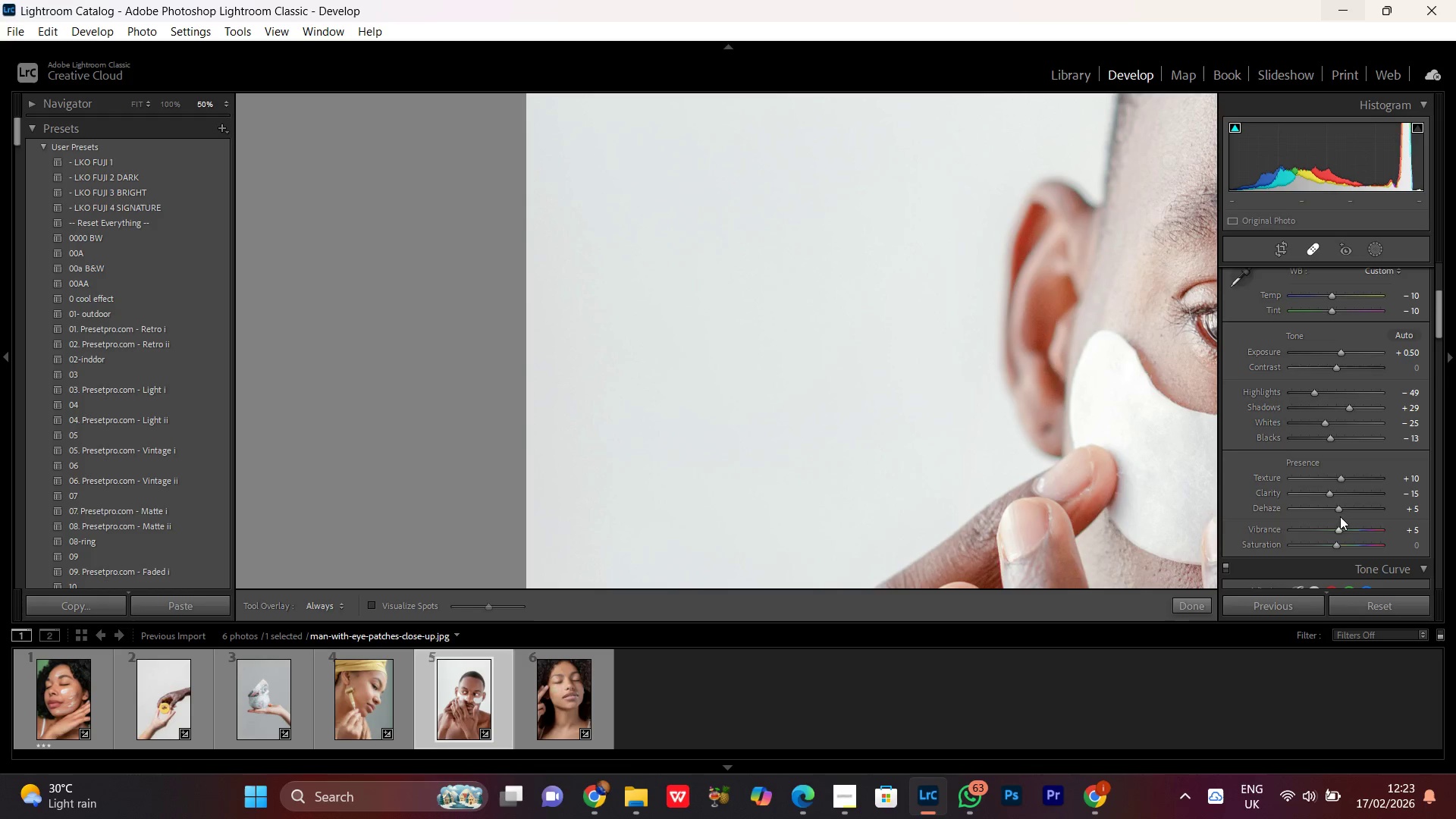 
double_click([1339, 507])
 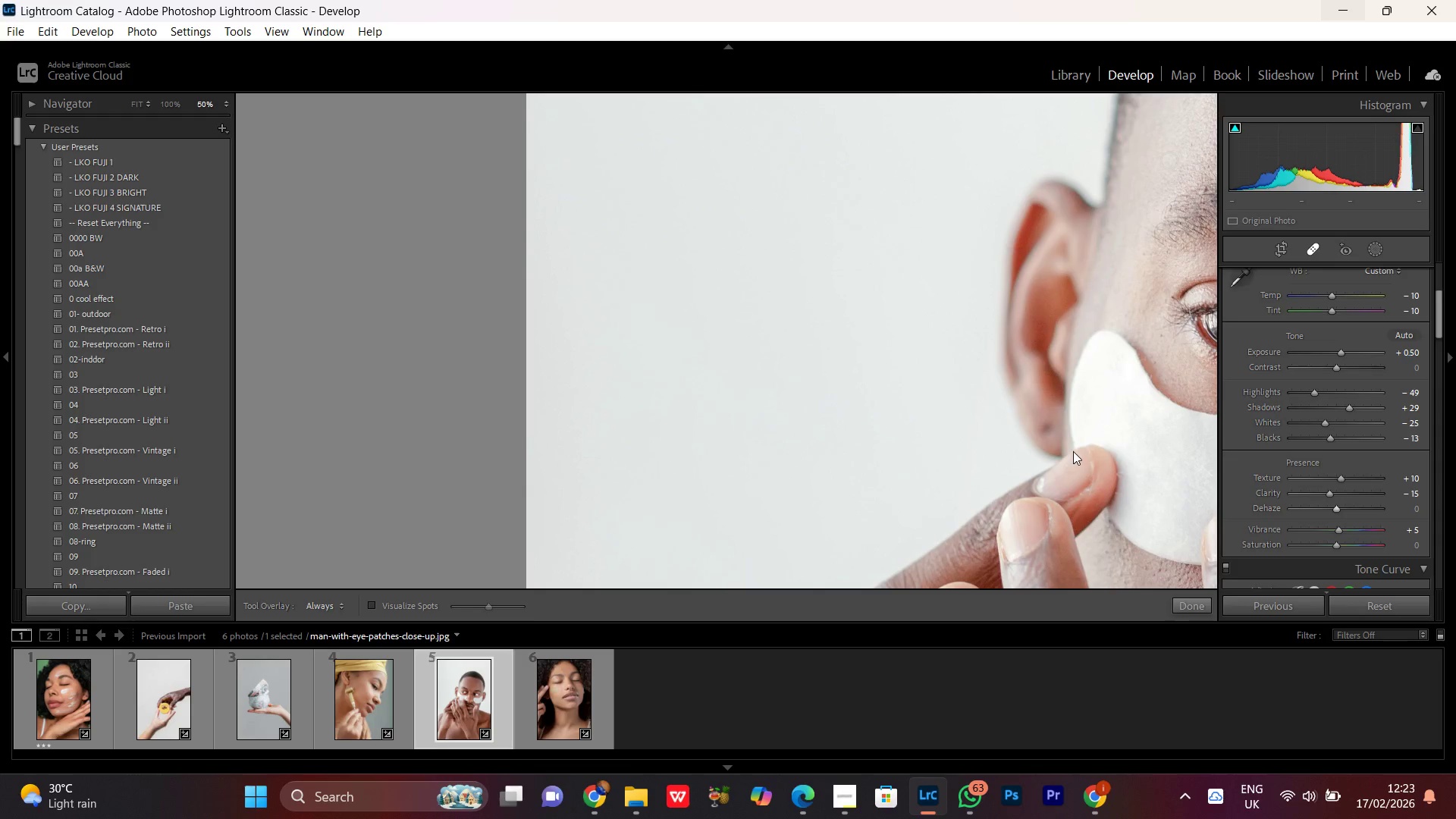 
hold_key(key=Space, duration=1.31)
 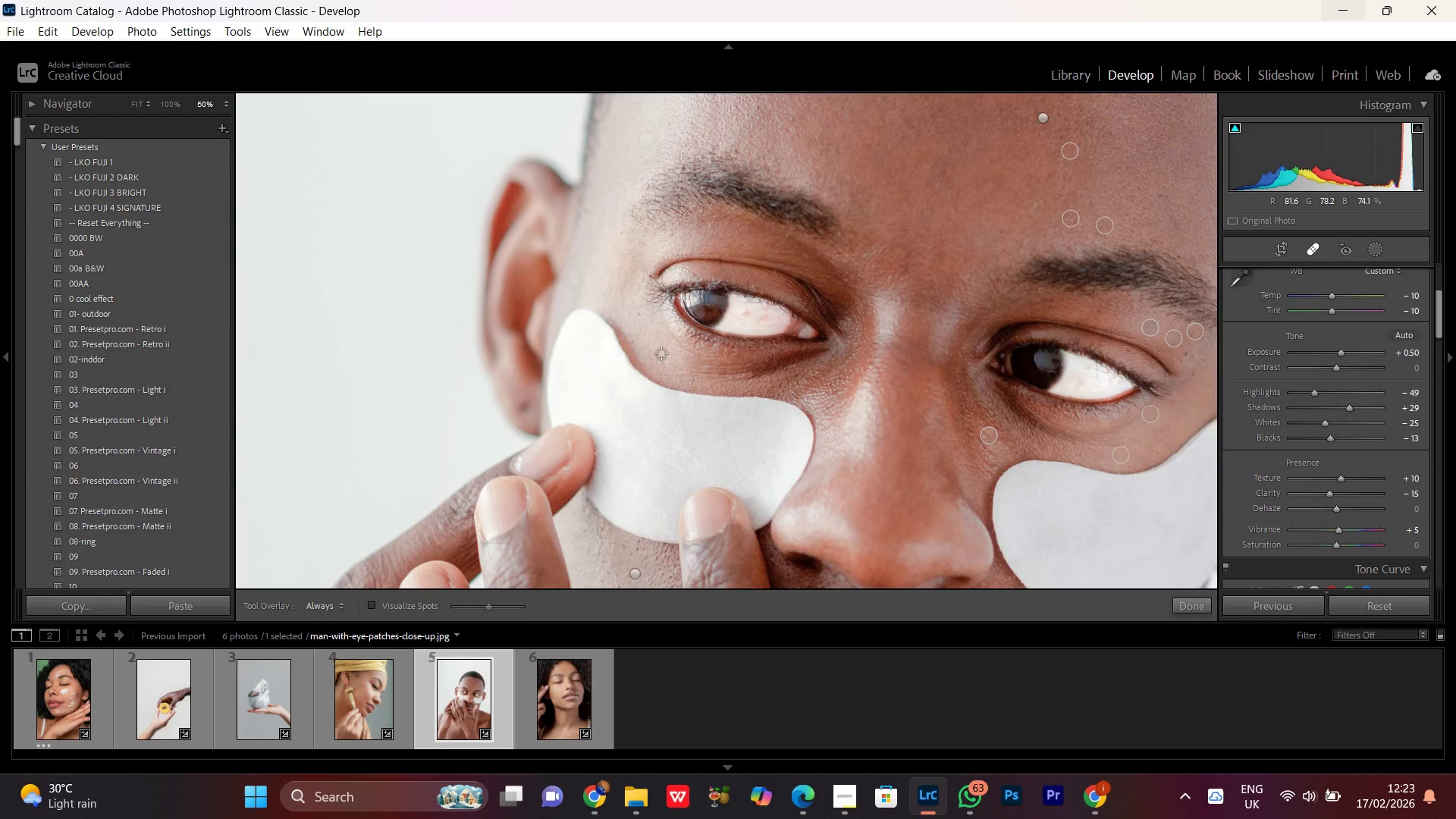 
left_click_drag(start_coordinate=[1073, 364], to_coordinate=[671, 413])
 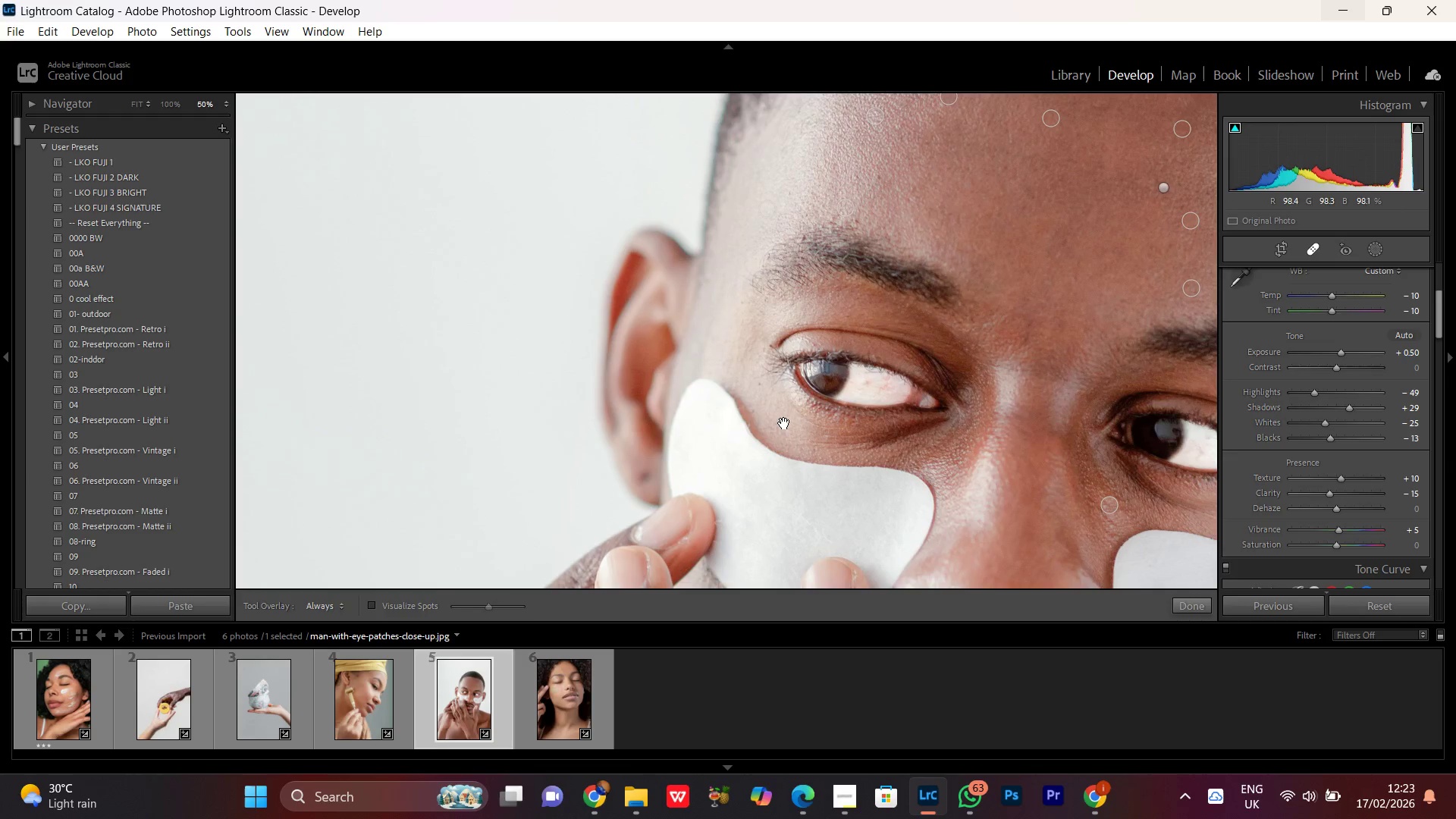 
left_click_drag(start_coordinate=[784, 423], to_coordinate=[664, 353])
 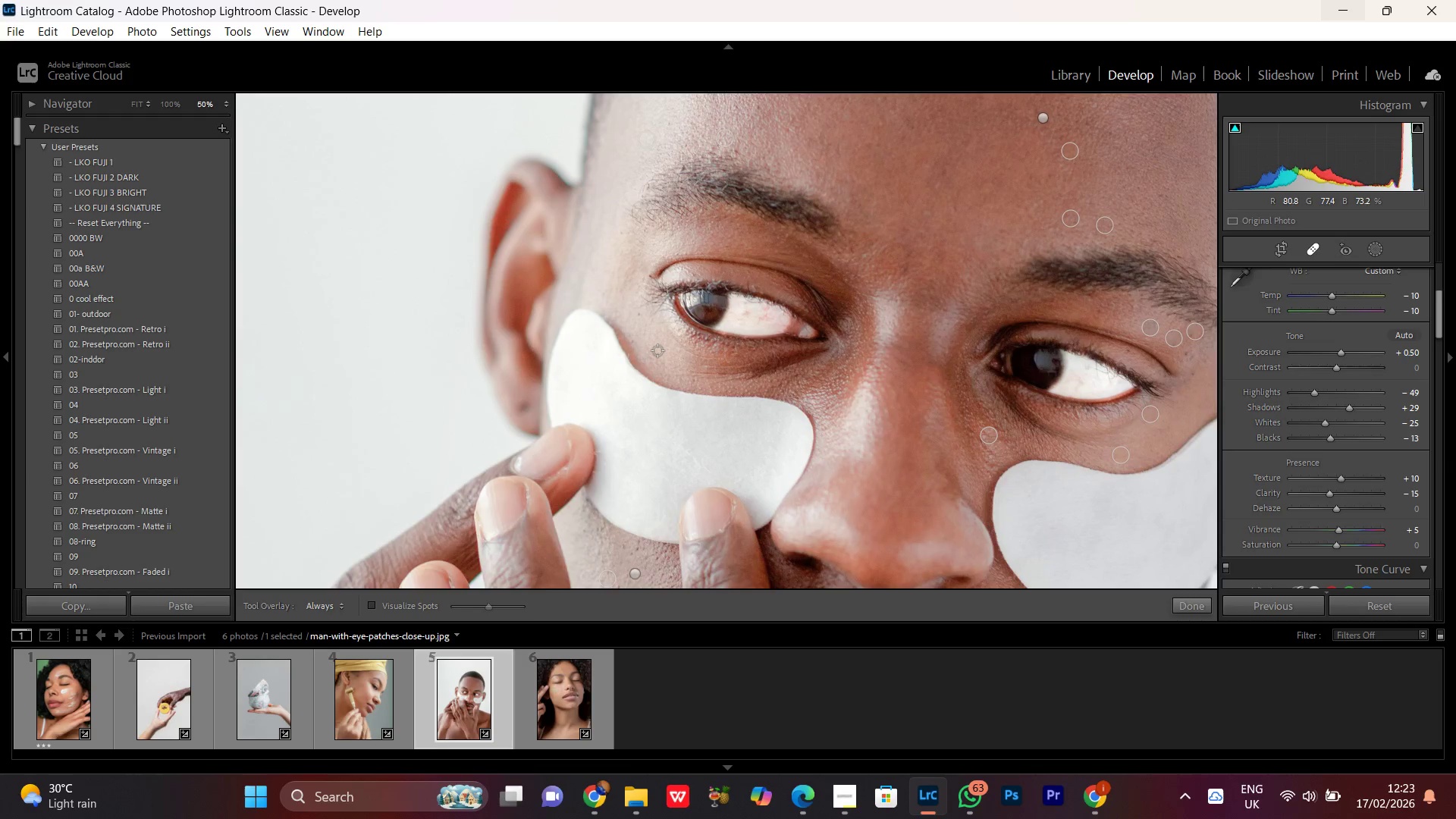 
key(Control+Equal)
 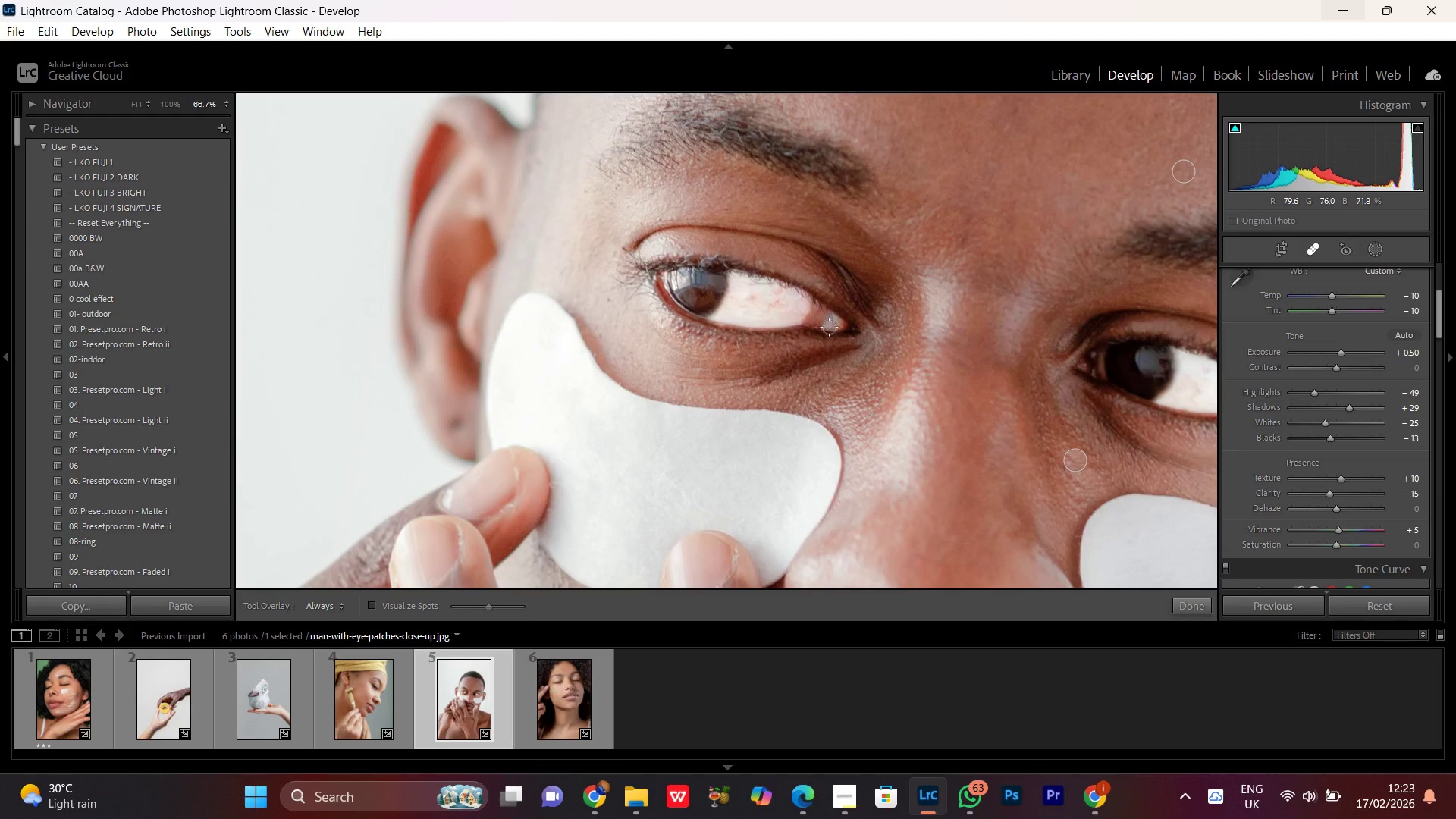 
hold_key(key=Space, duration=1.53)
 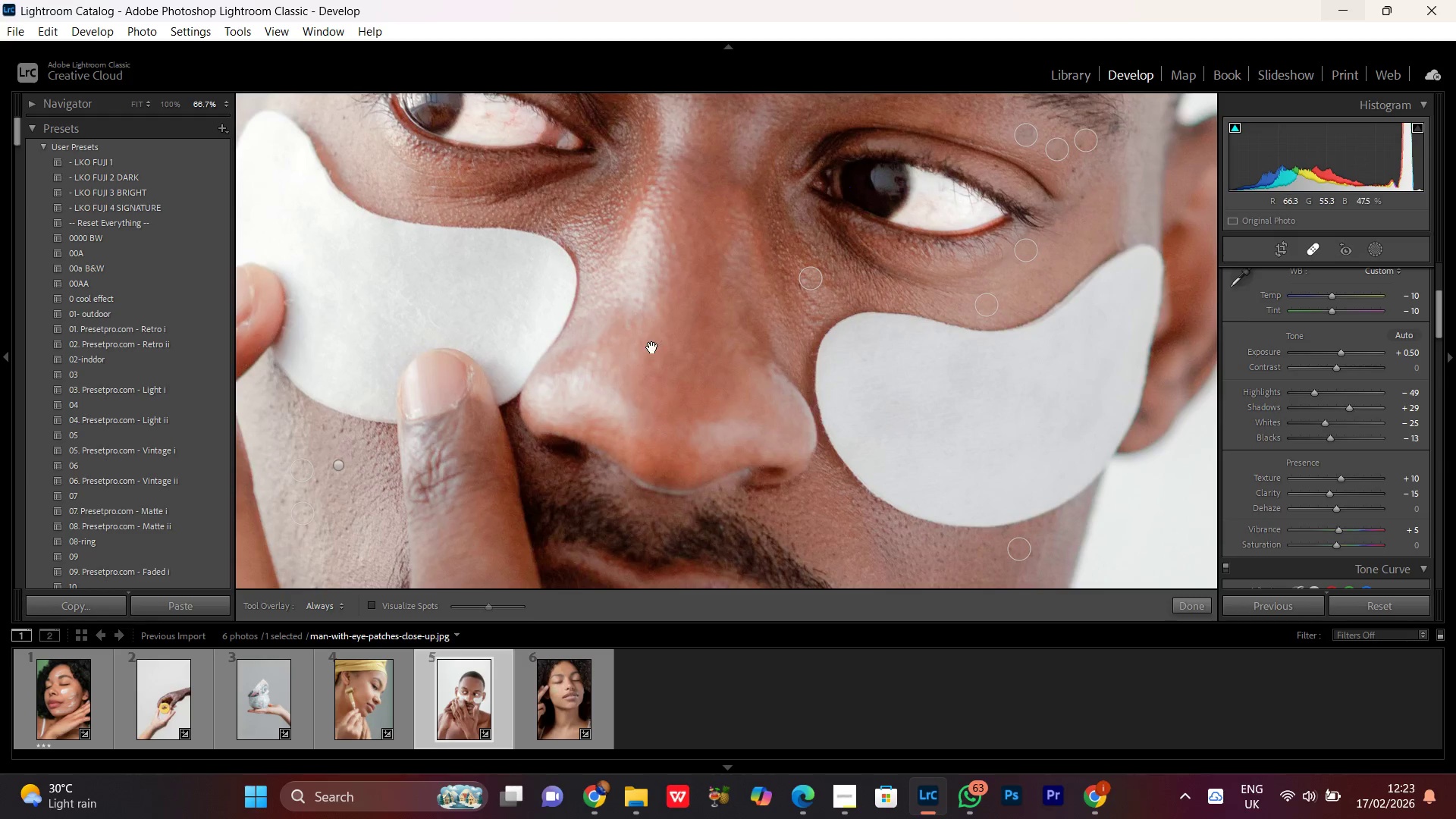 
left_click_drag(start_coordinate=[829, 338], to_coordinate=[564, 156])
 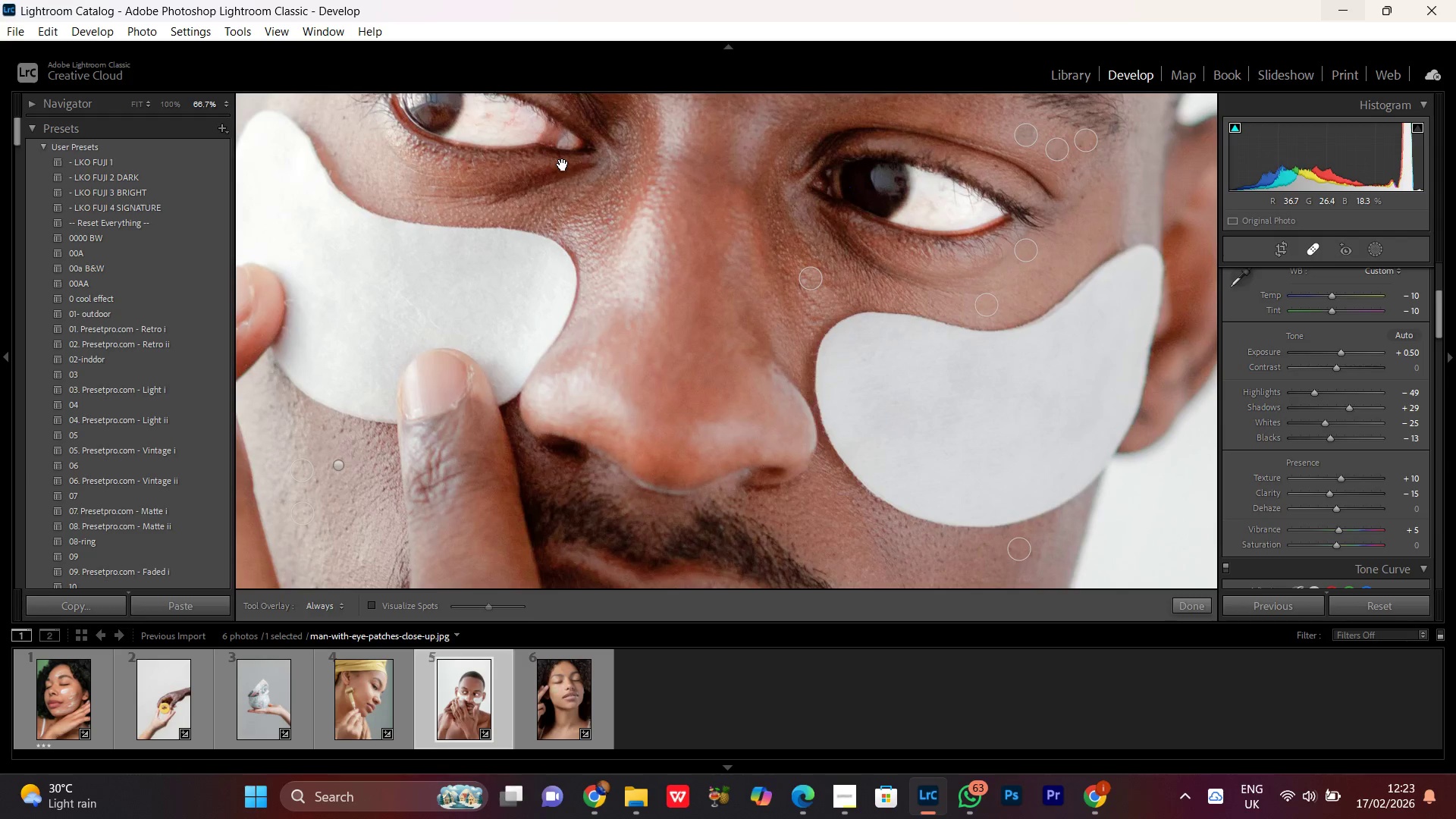 
key(Space)
 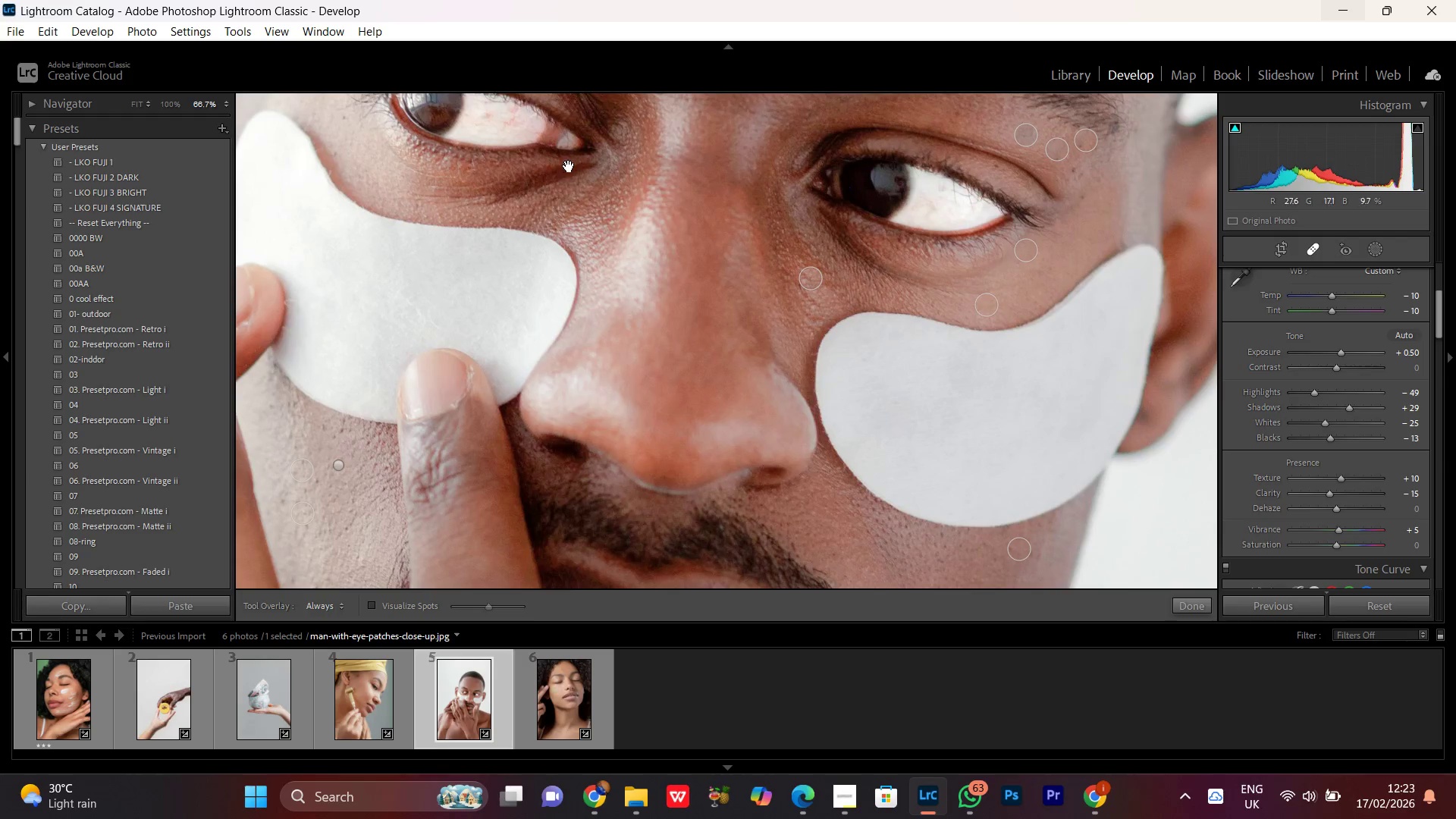 
key(Space)
 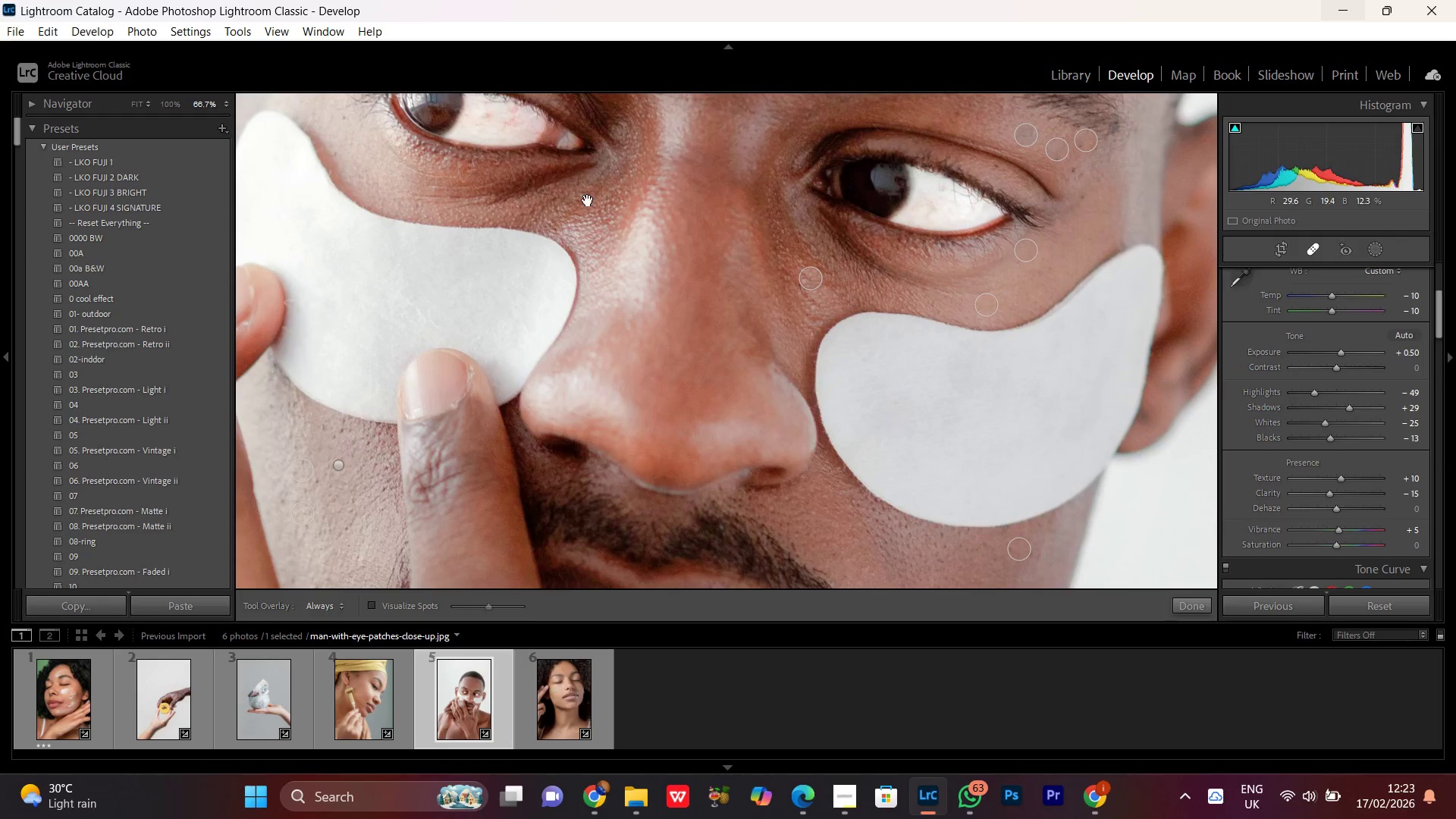 
key(Space)
 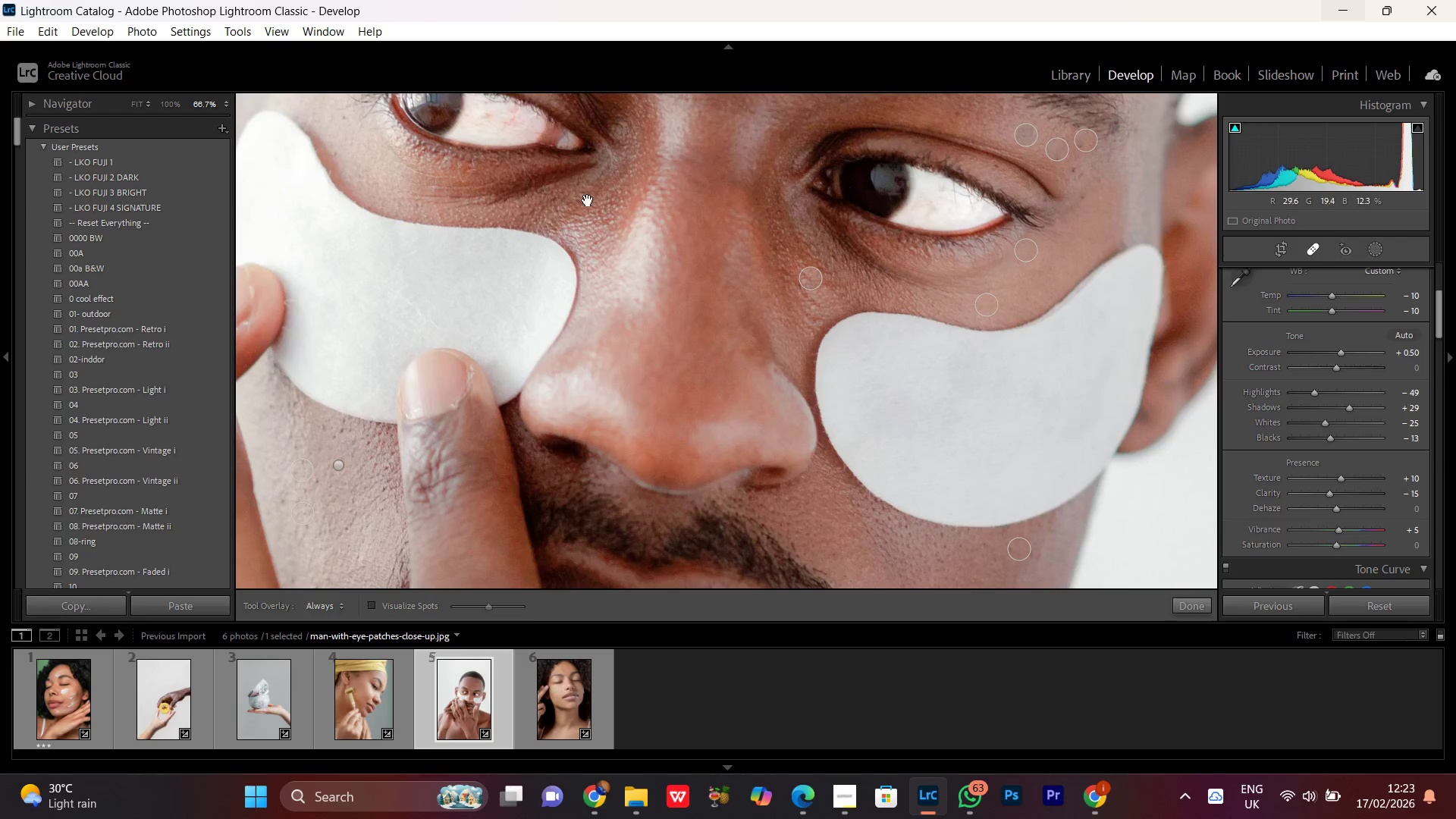 
key(Space)
 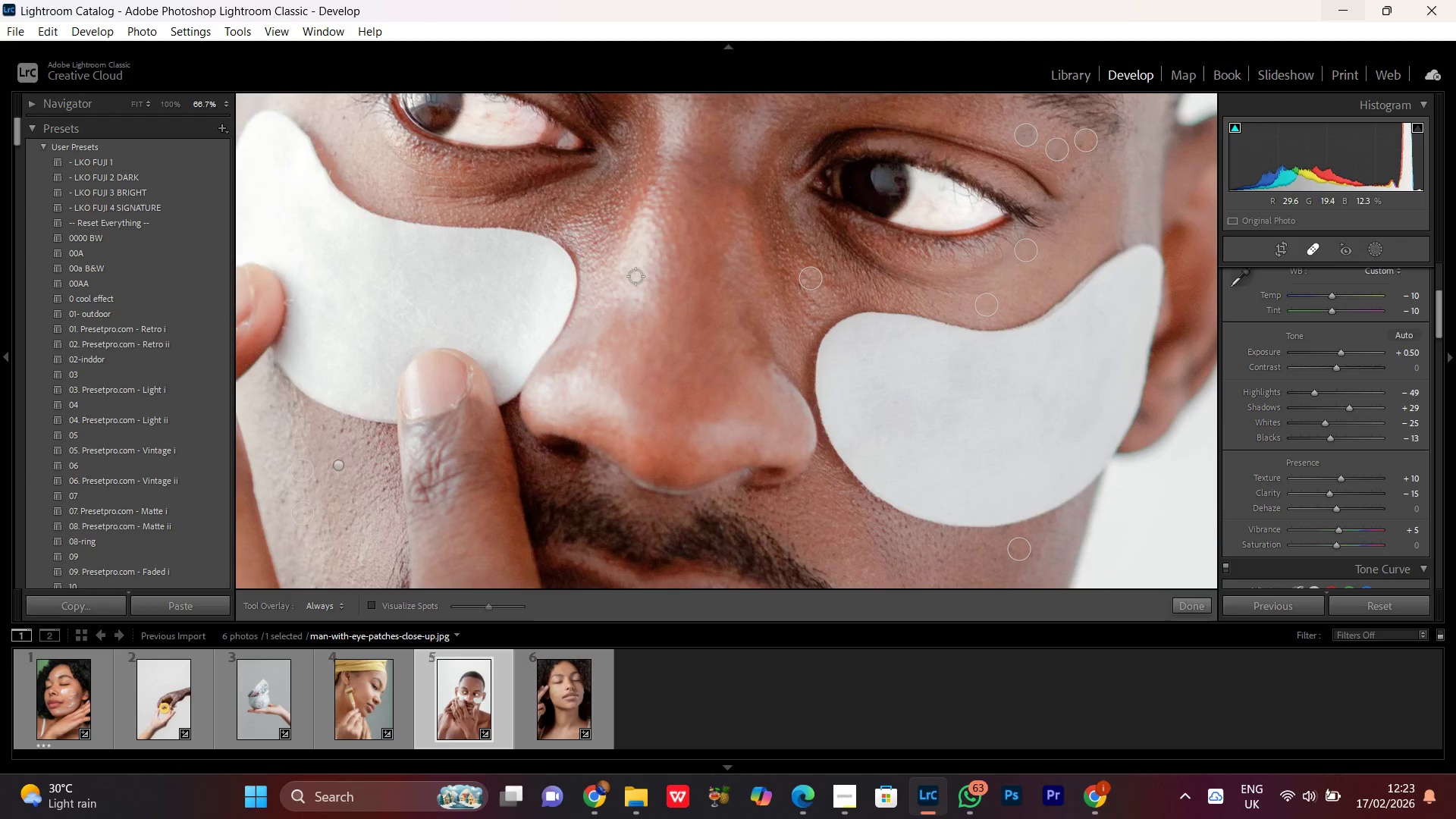 
key(Space)
 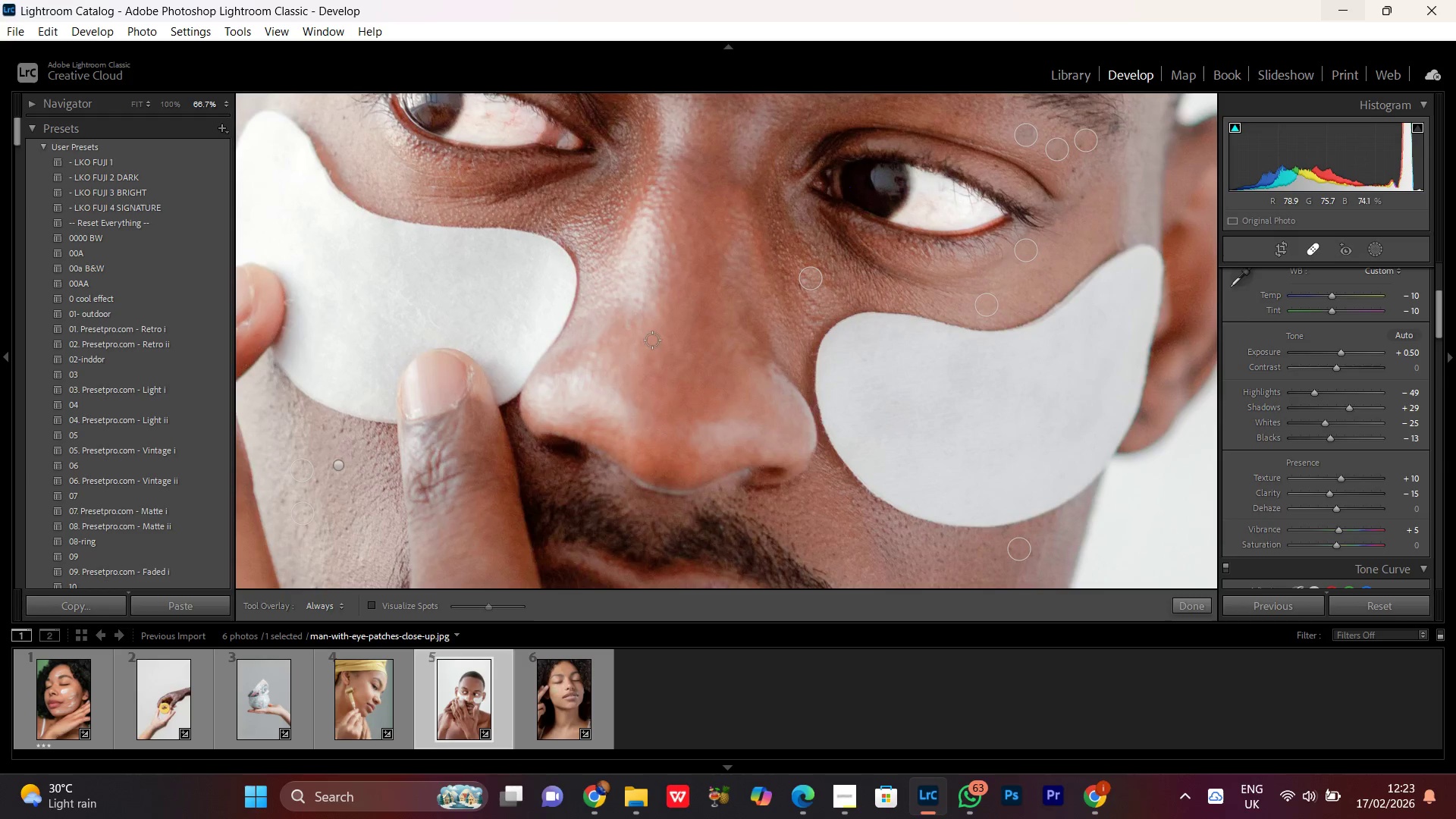 
hold_key(key=Space, duration=1.52)
 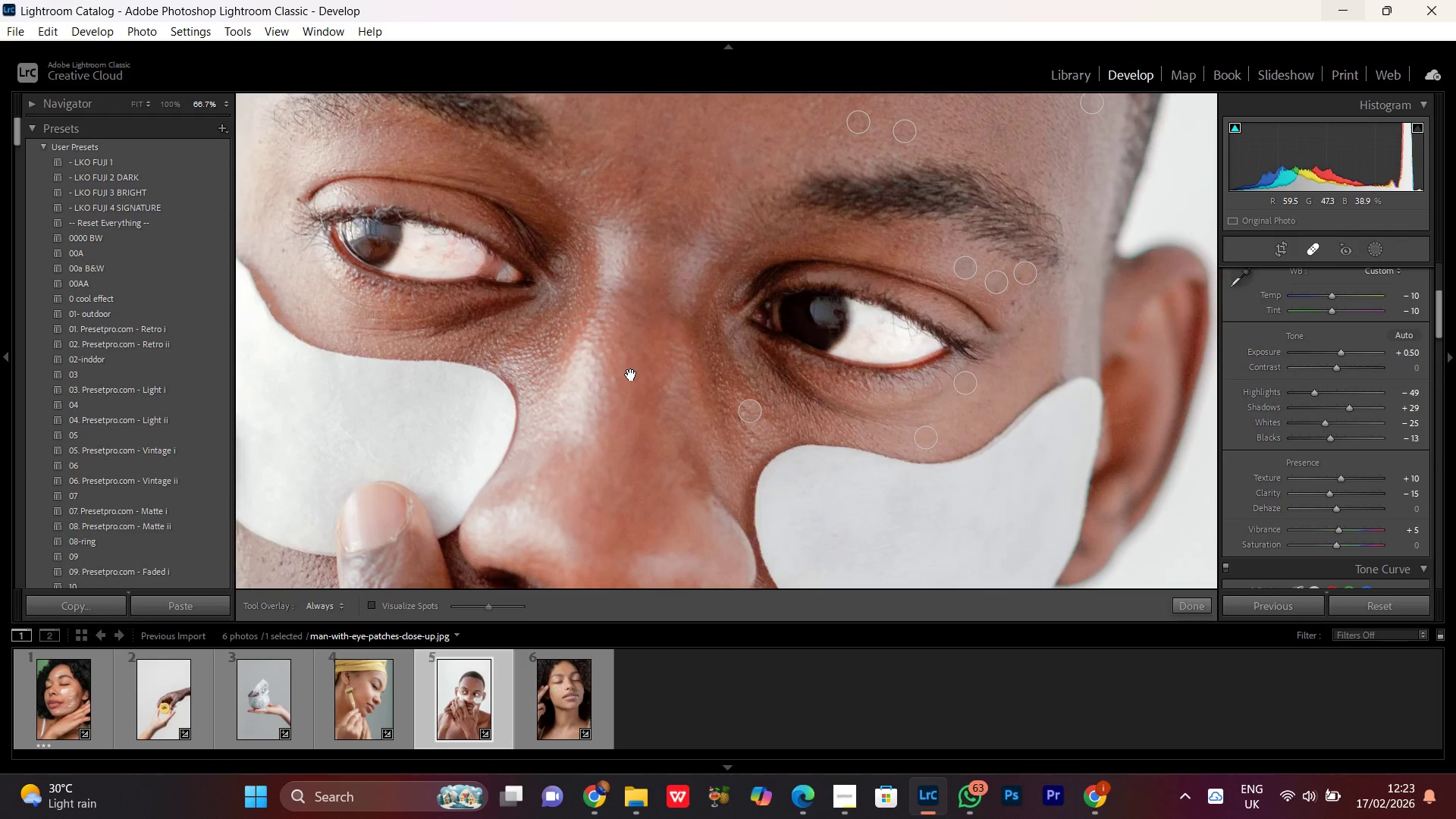 
left_click_drag(start_coordinate=[652, 347], to_coordinate=[629, 198])
 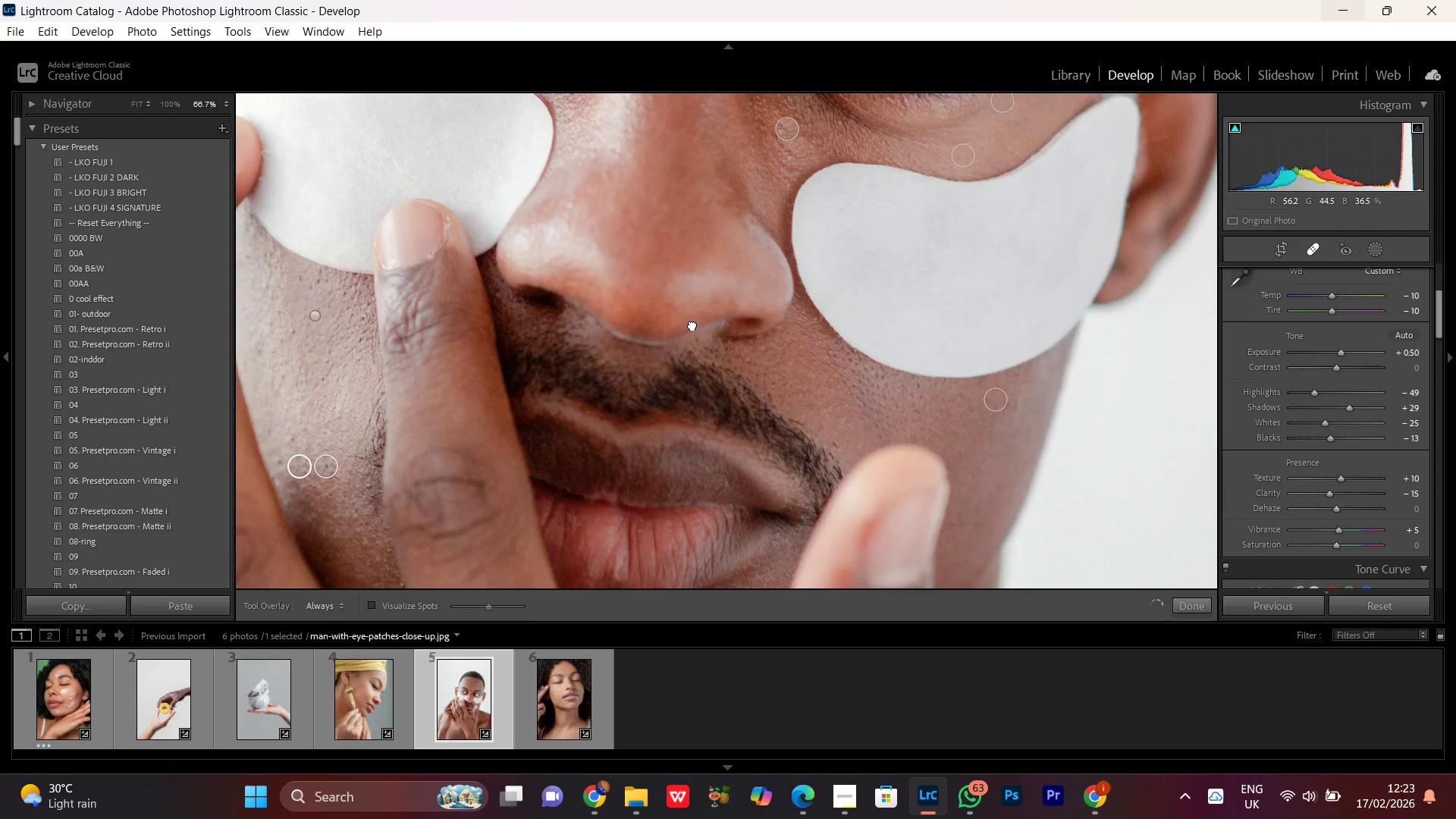 
left_click_drag(start_coordinate=[694, 322], to_coordinate=[623, 468])
 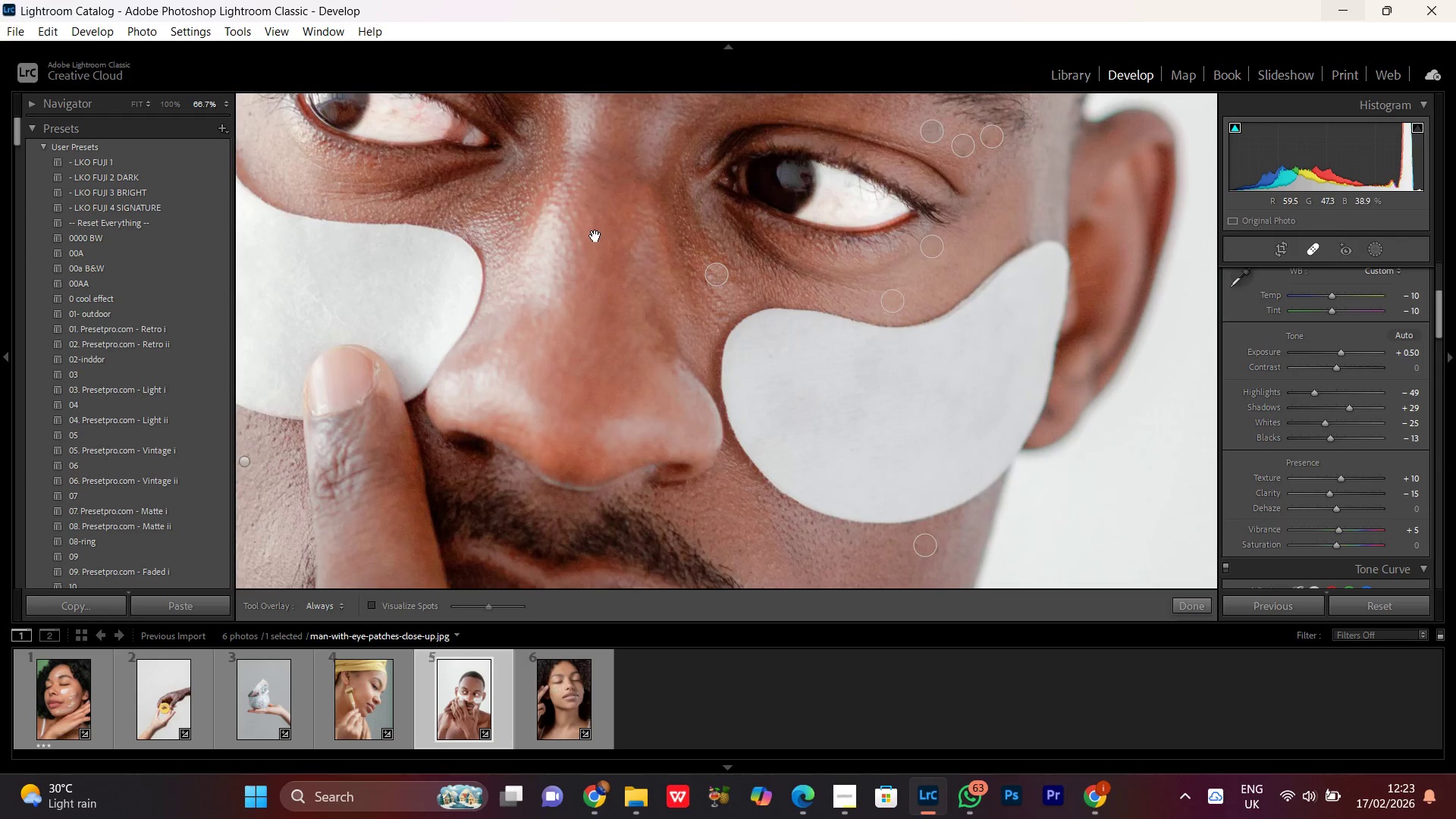 
hold_key(key=Space, duration=0.75)
 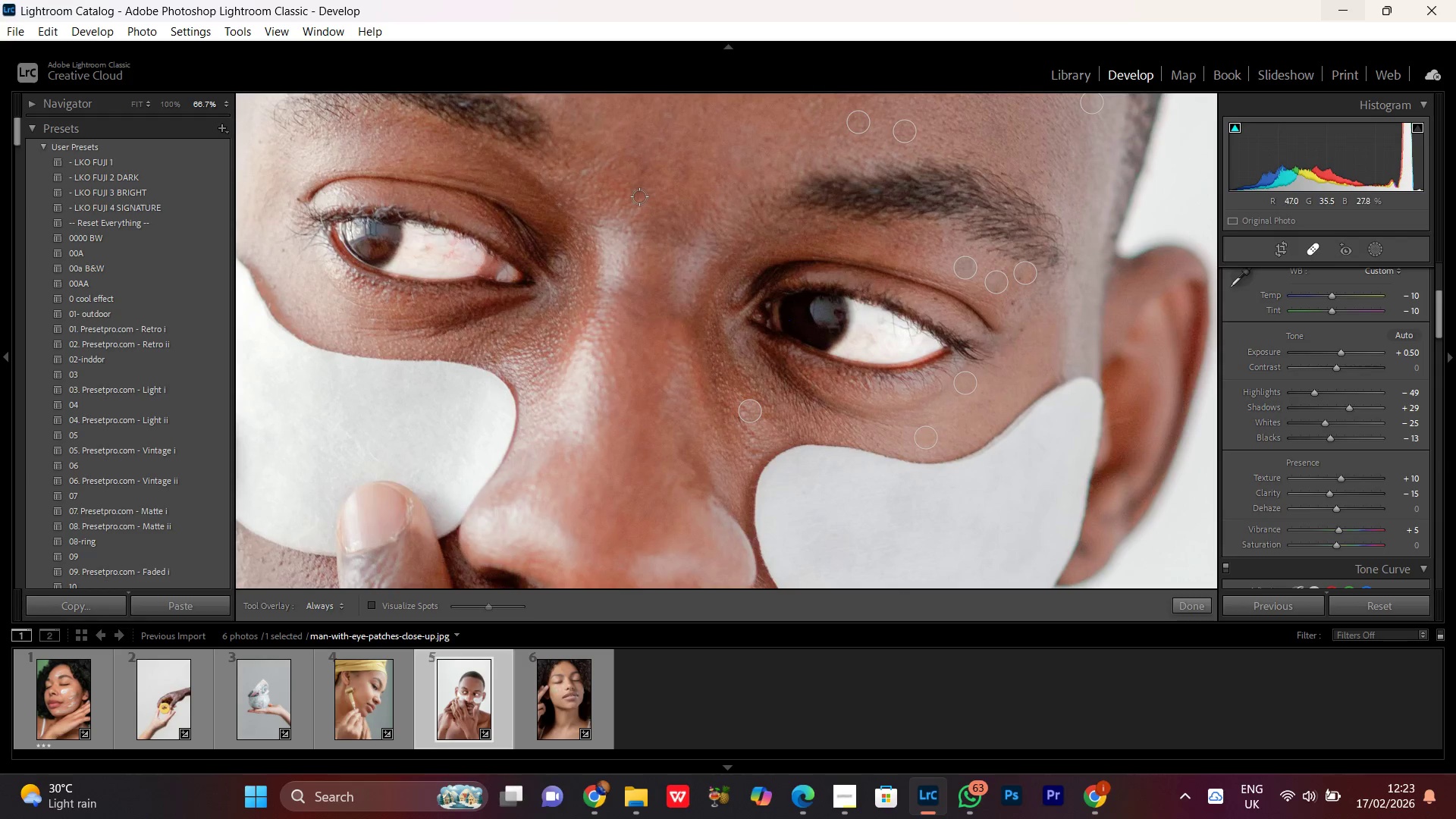 
left_click_drag(start_coordinate=[598, 238], to_coordinate=[631, 375])
 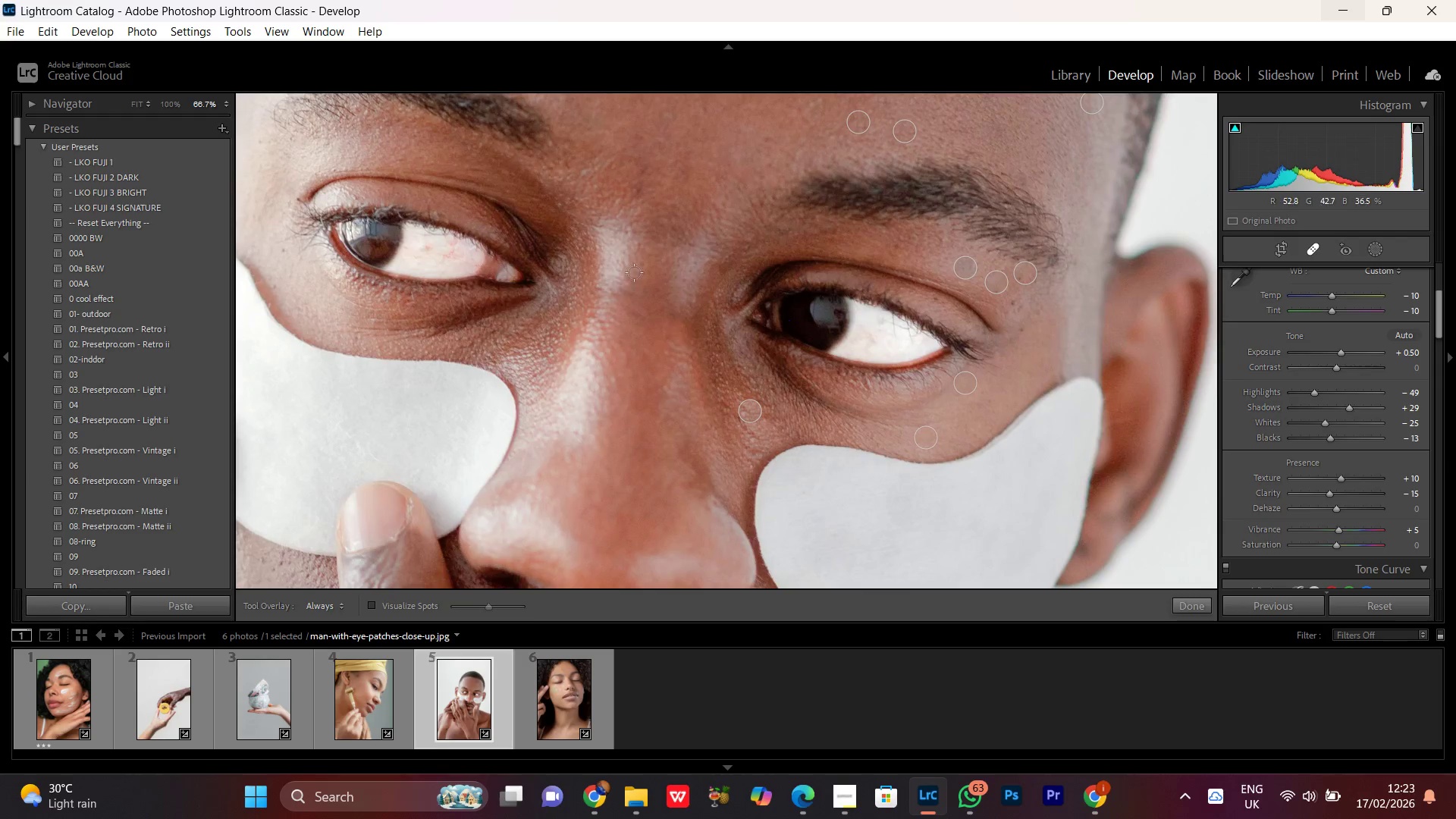 
scroll: coordinate [639, 196], scroll_direction: up, amount: 1.0
 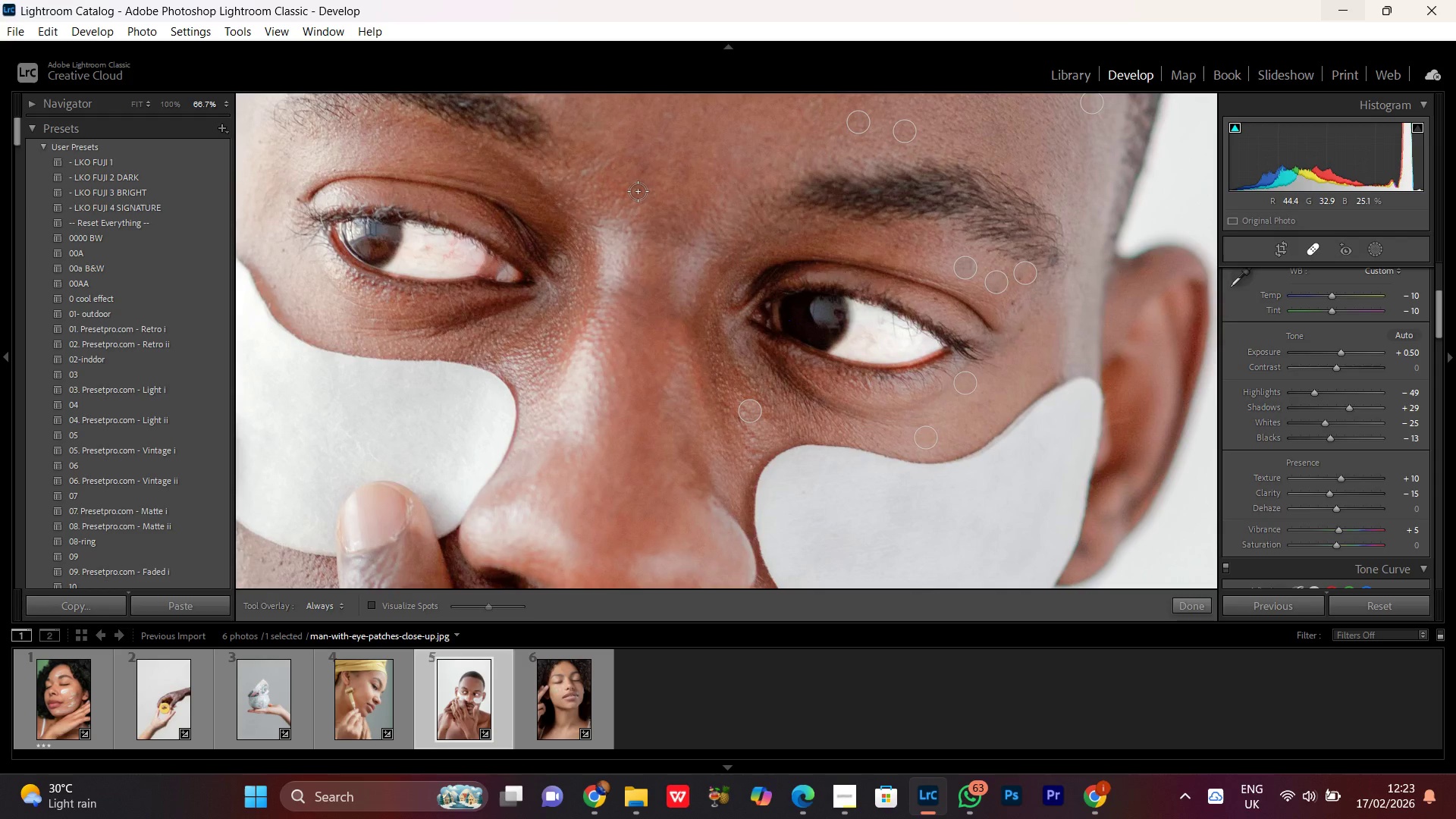 
left_click([638, 191])
 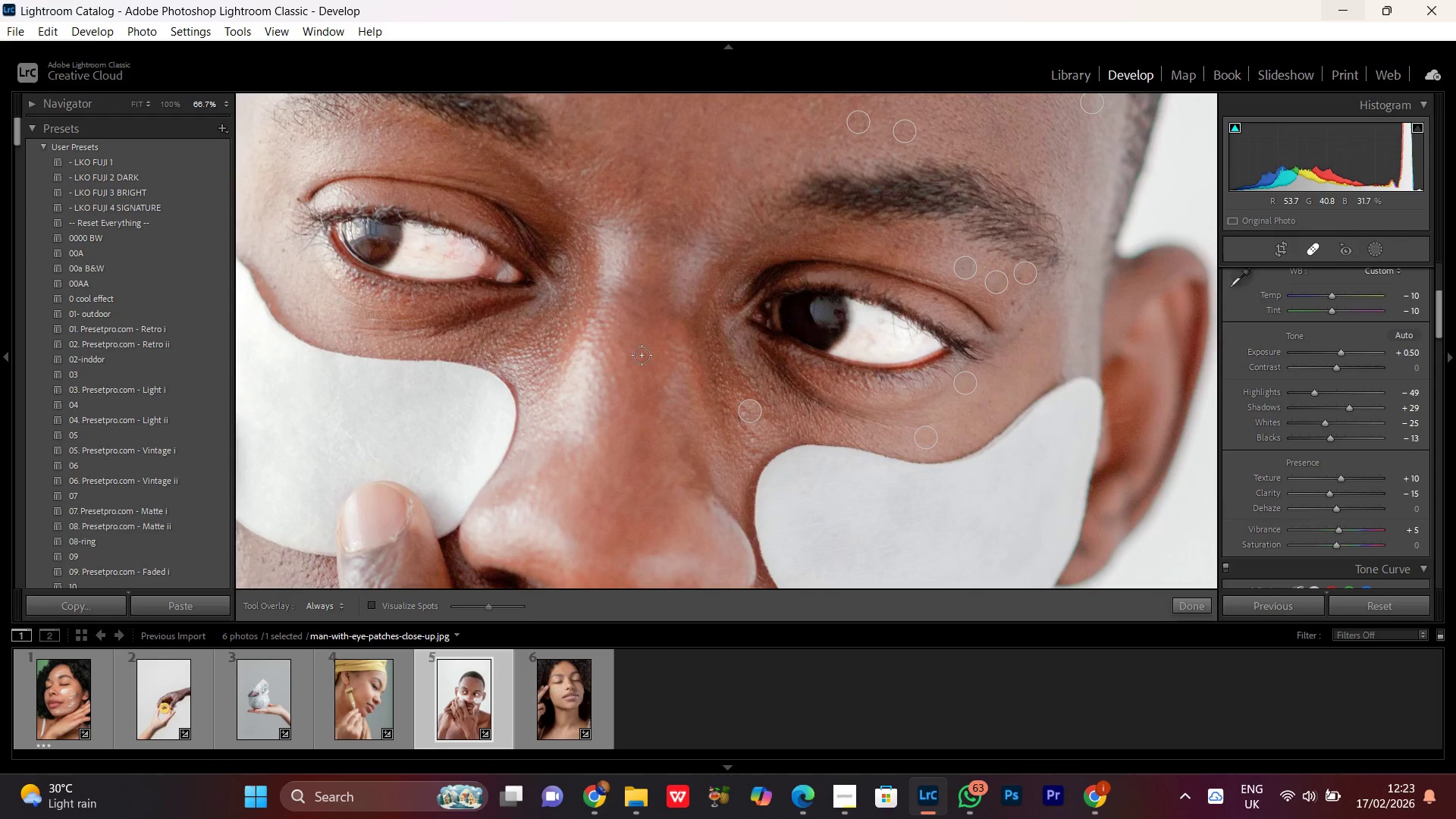 
hold_key(key=Space, duration=1.53)
 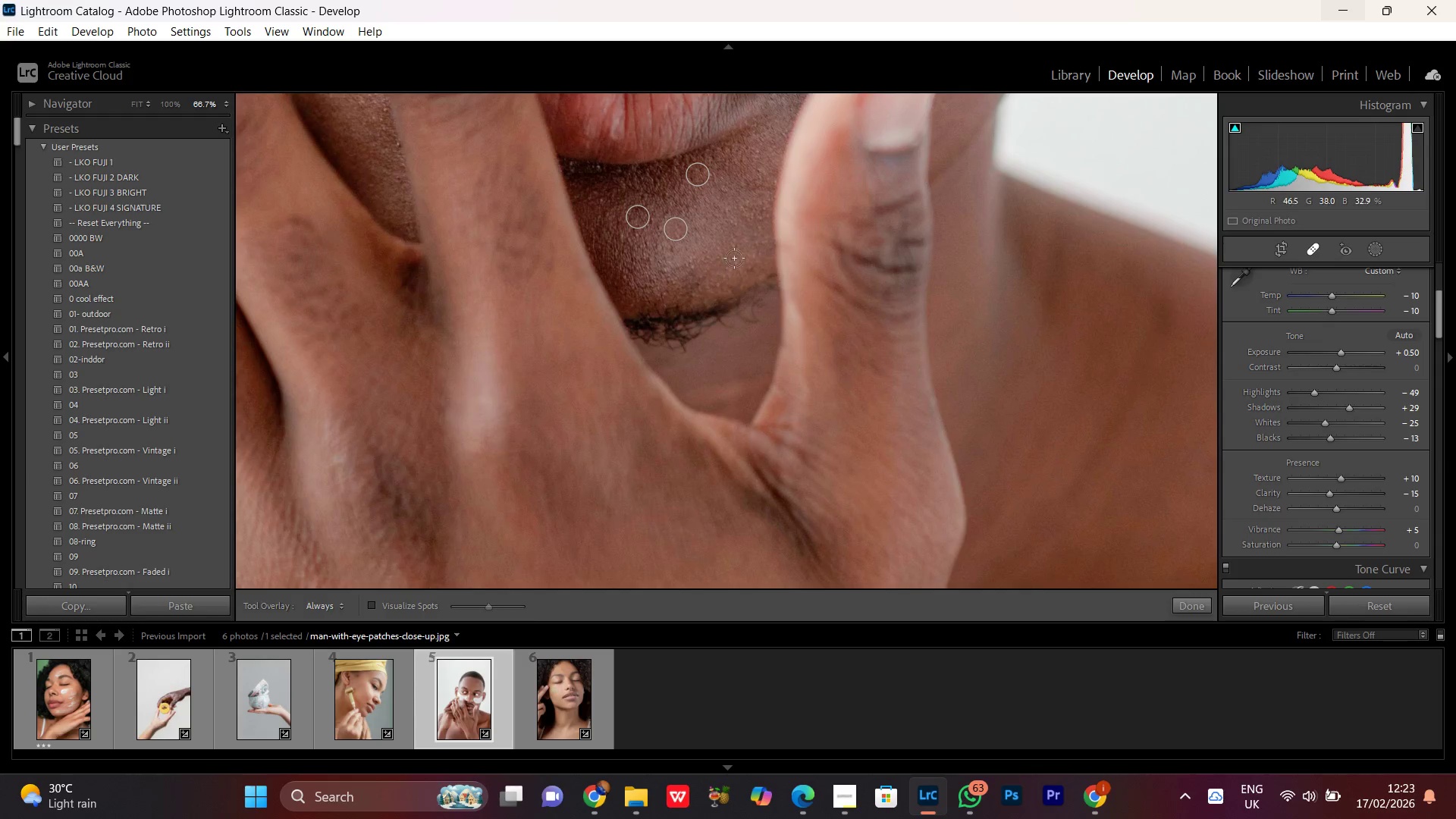 
left_click_drag(start_coordinate=[673, 435], to_coordinate=[632, 136])
 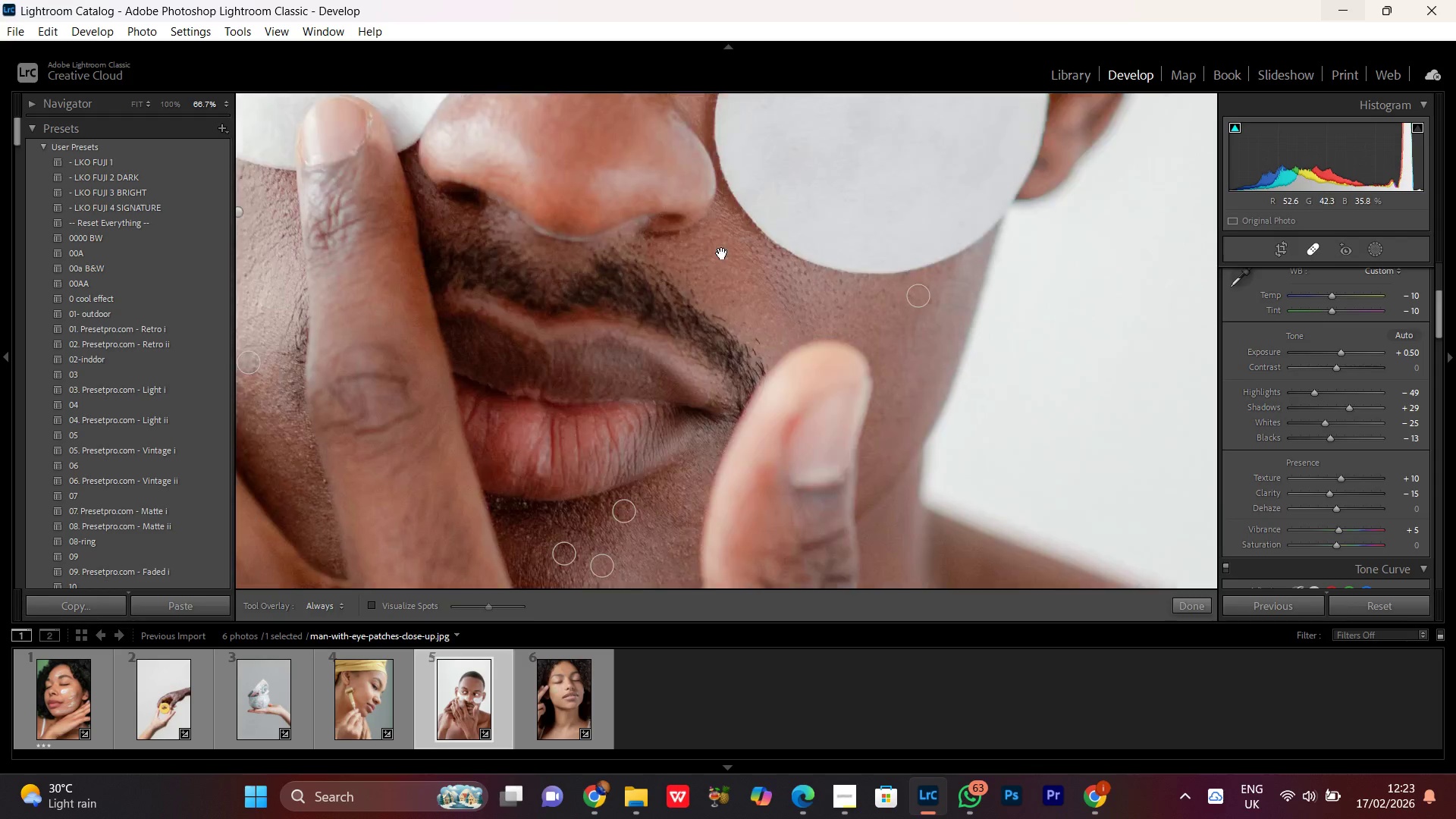 
left_click_drag(start_coordinate=[722, 397], to_coordinate=[722, 231])
 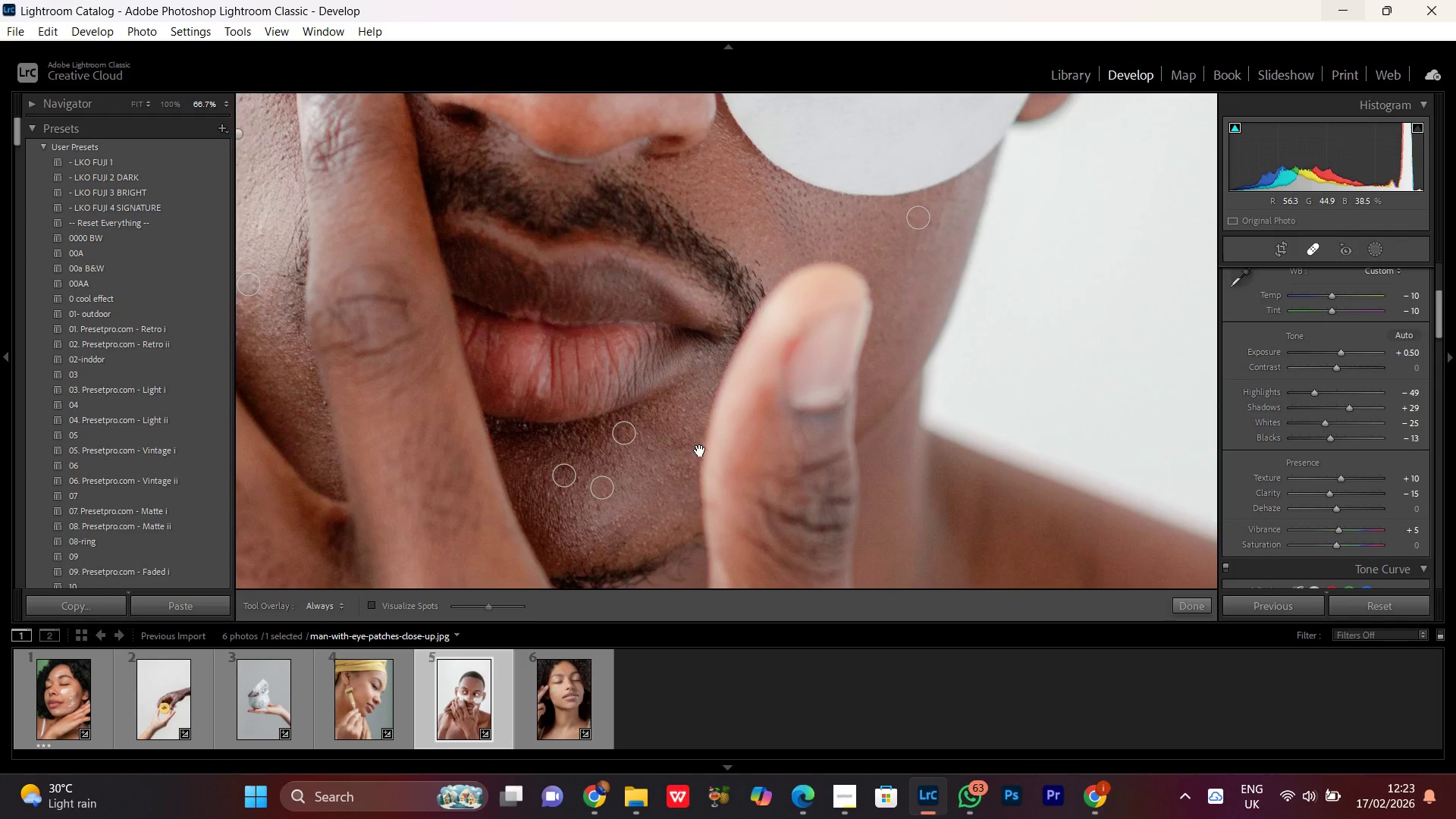 
left_click_drag(start_coordinate=[693, 460], to_coordinate=[767, 202])
 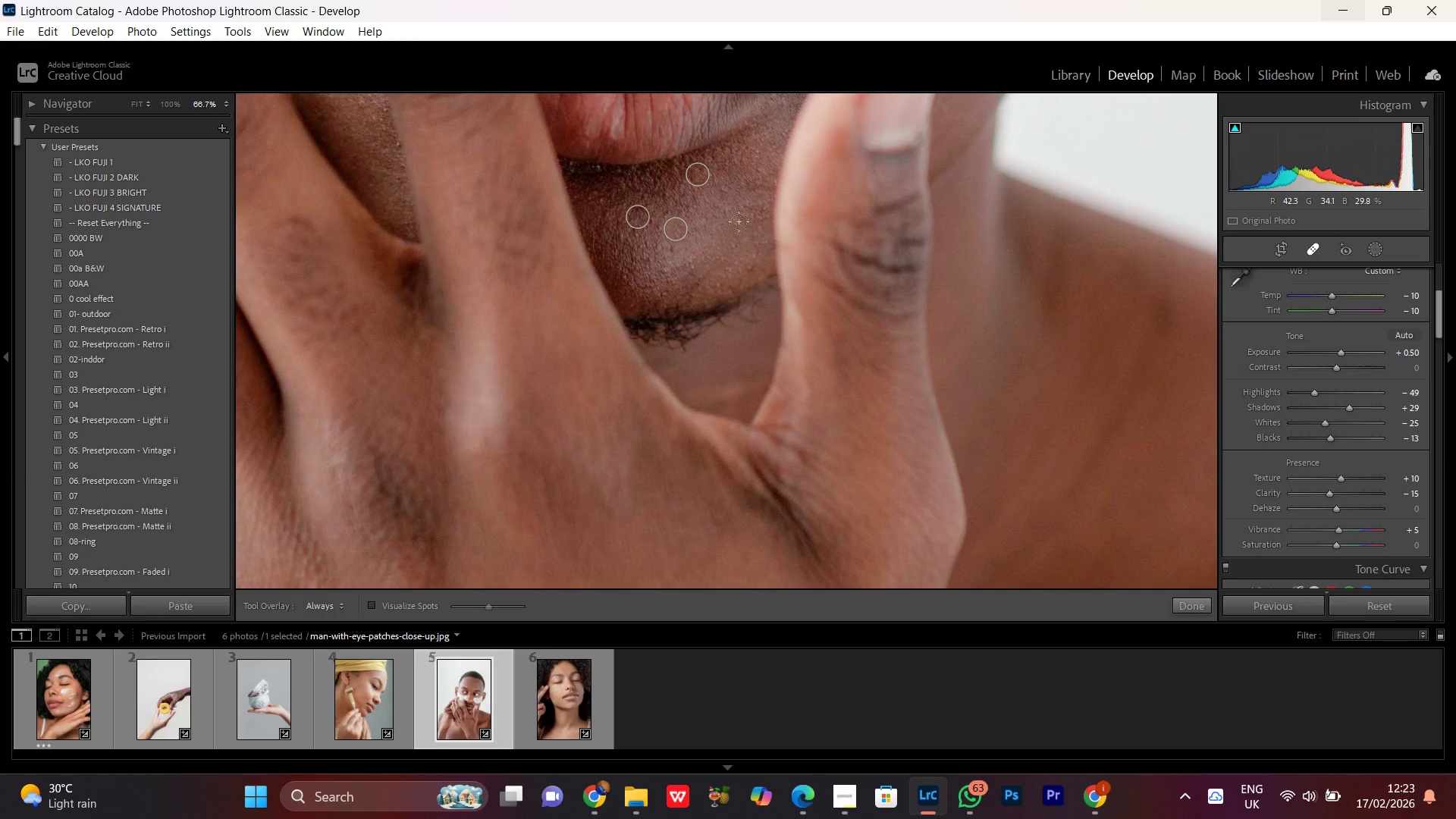 
hold_key(key=Space, duration=0.38)
 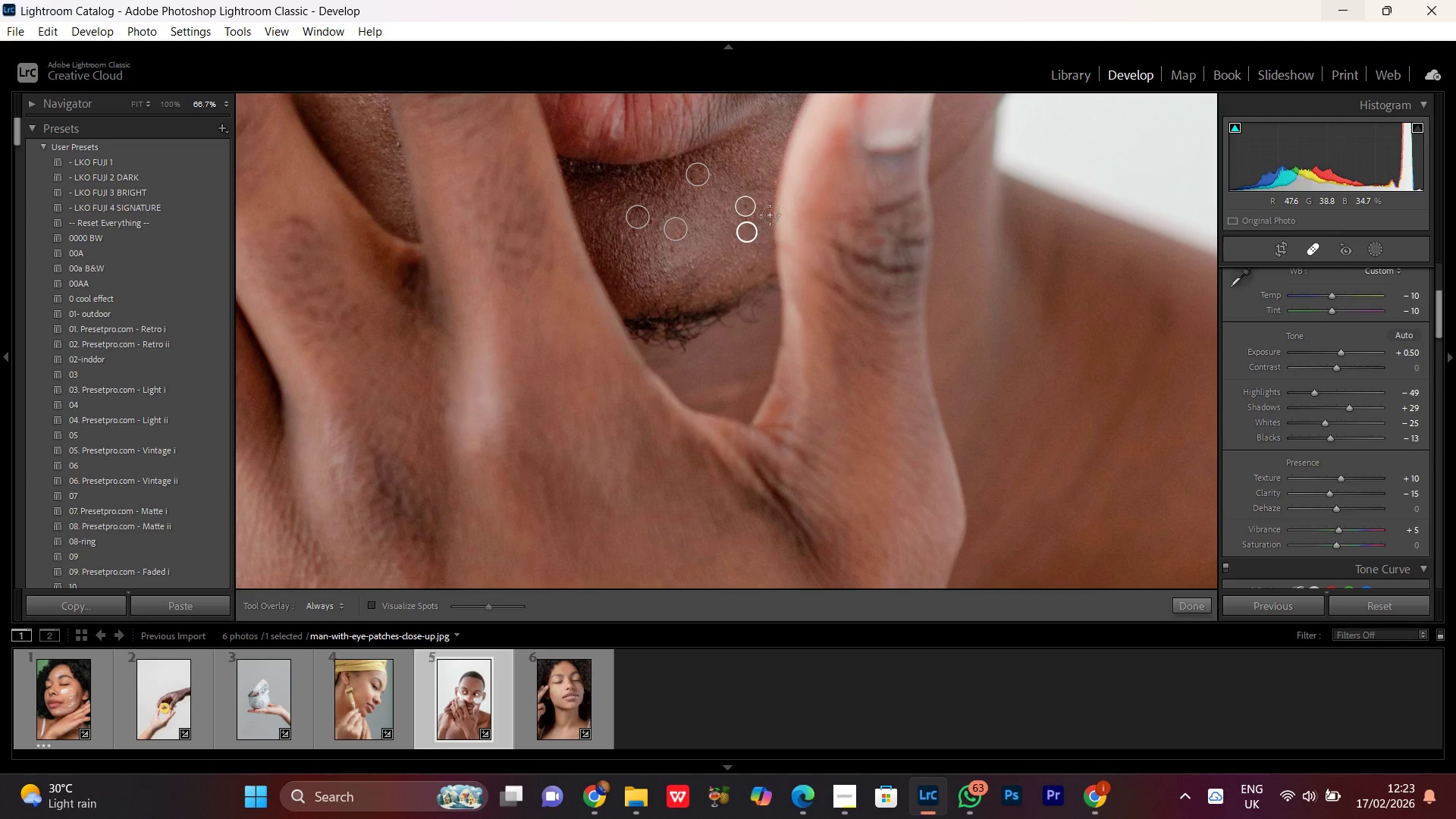 
left_click([760, 165])
 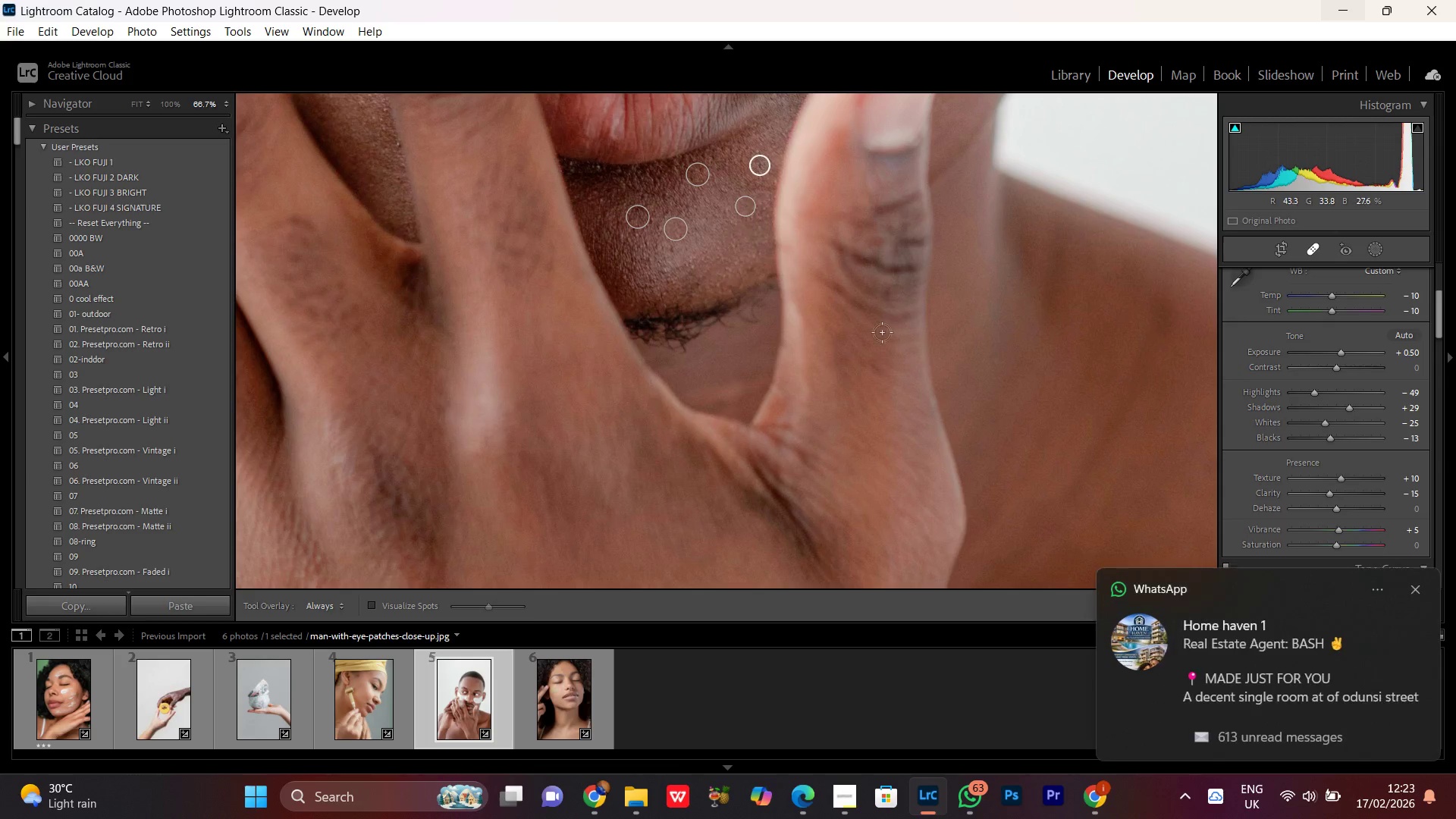 
hold_key(key=Space, duration=0.7)
 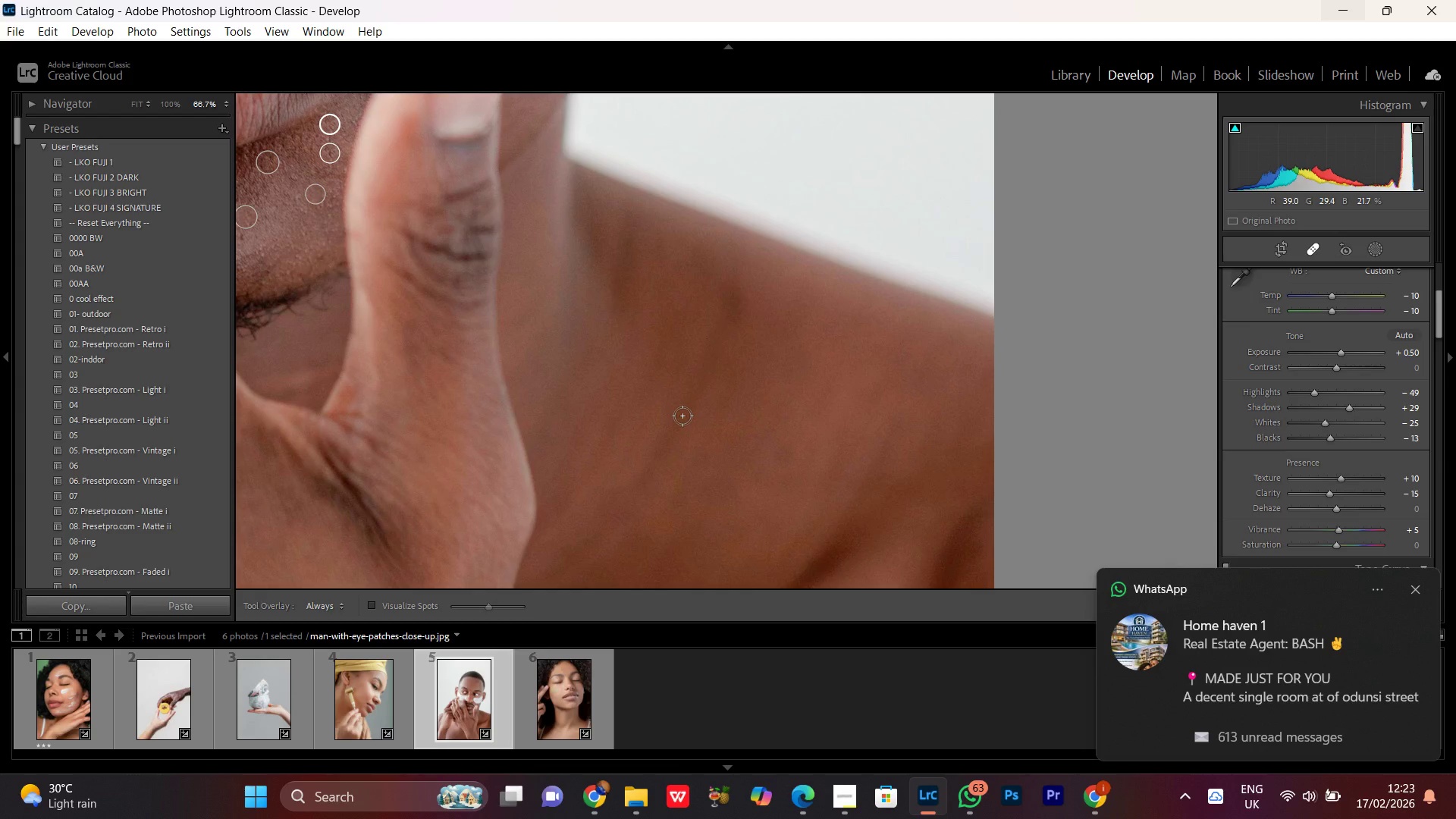 
left_click_drag(start_coordinate=[937, 297], to_coordinate=[507, 284])
 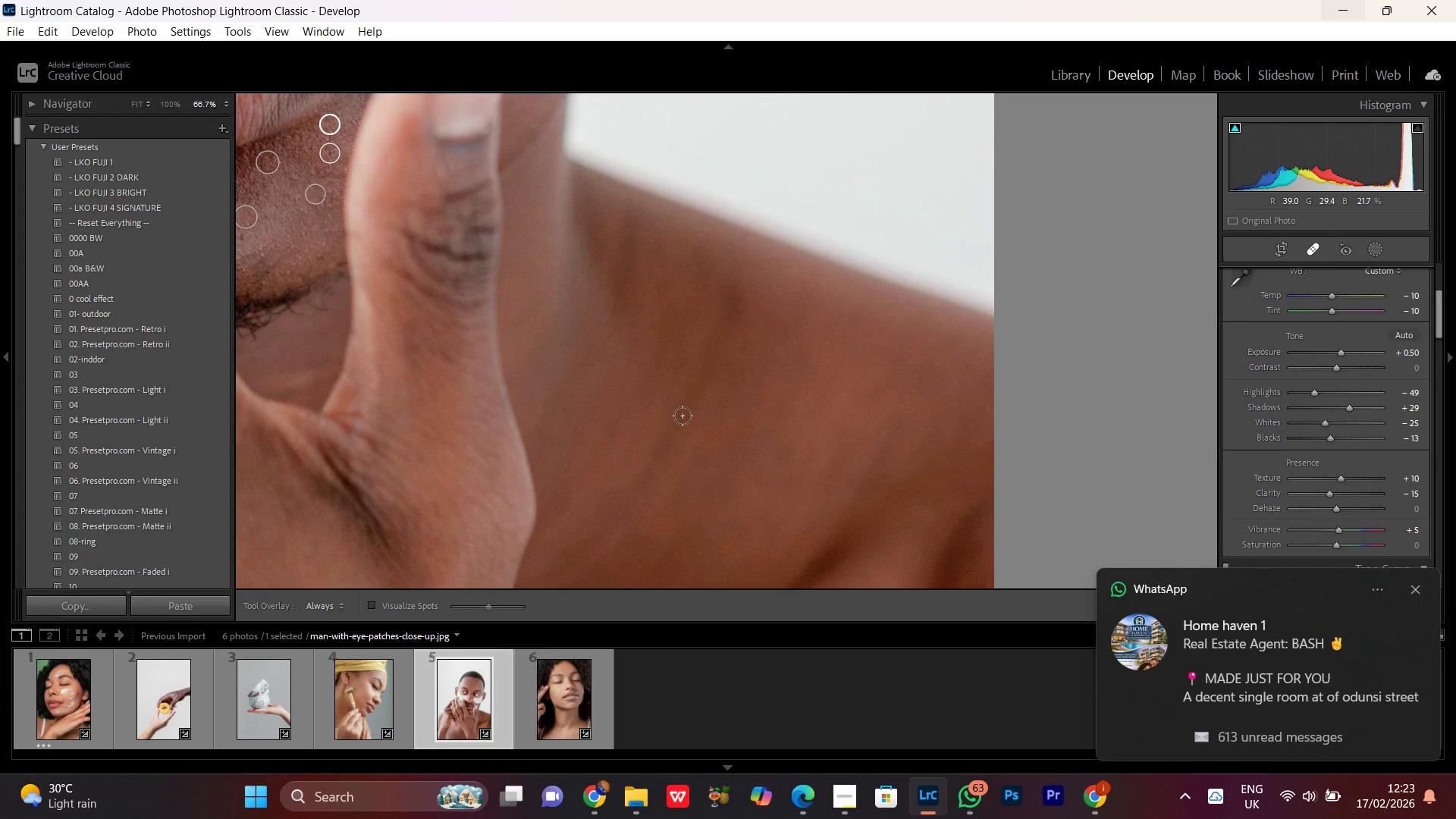 
key(Control+Minus)
 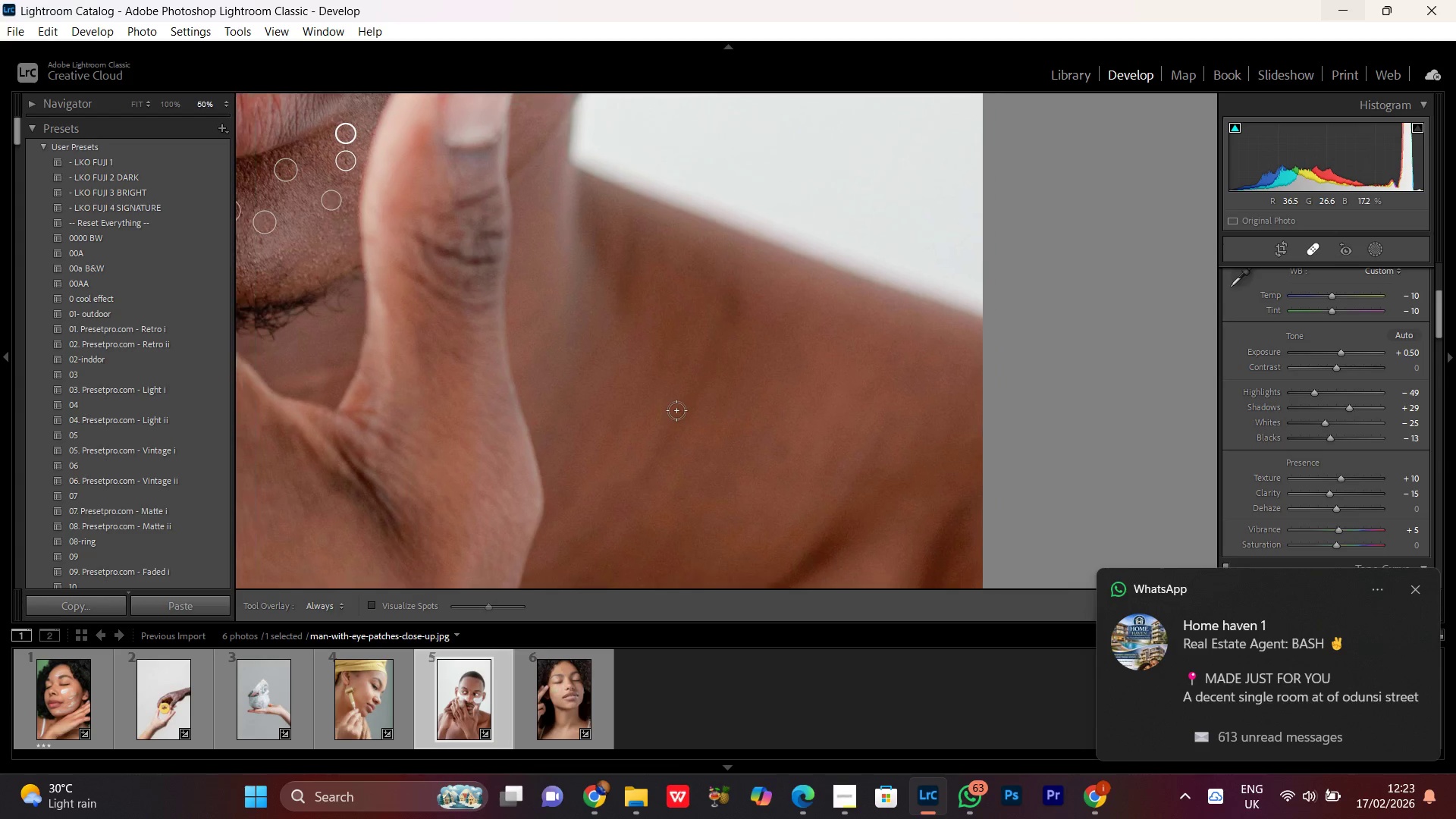 
key(Control+Minus)
 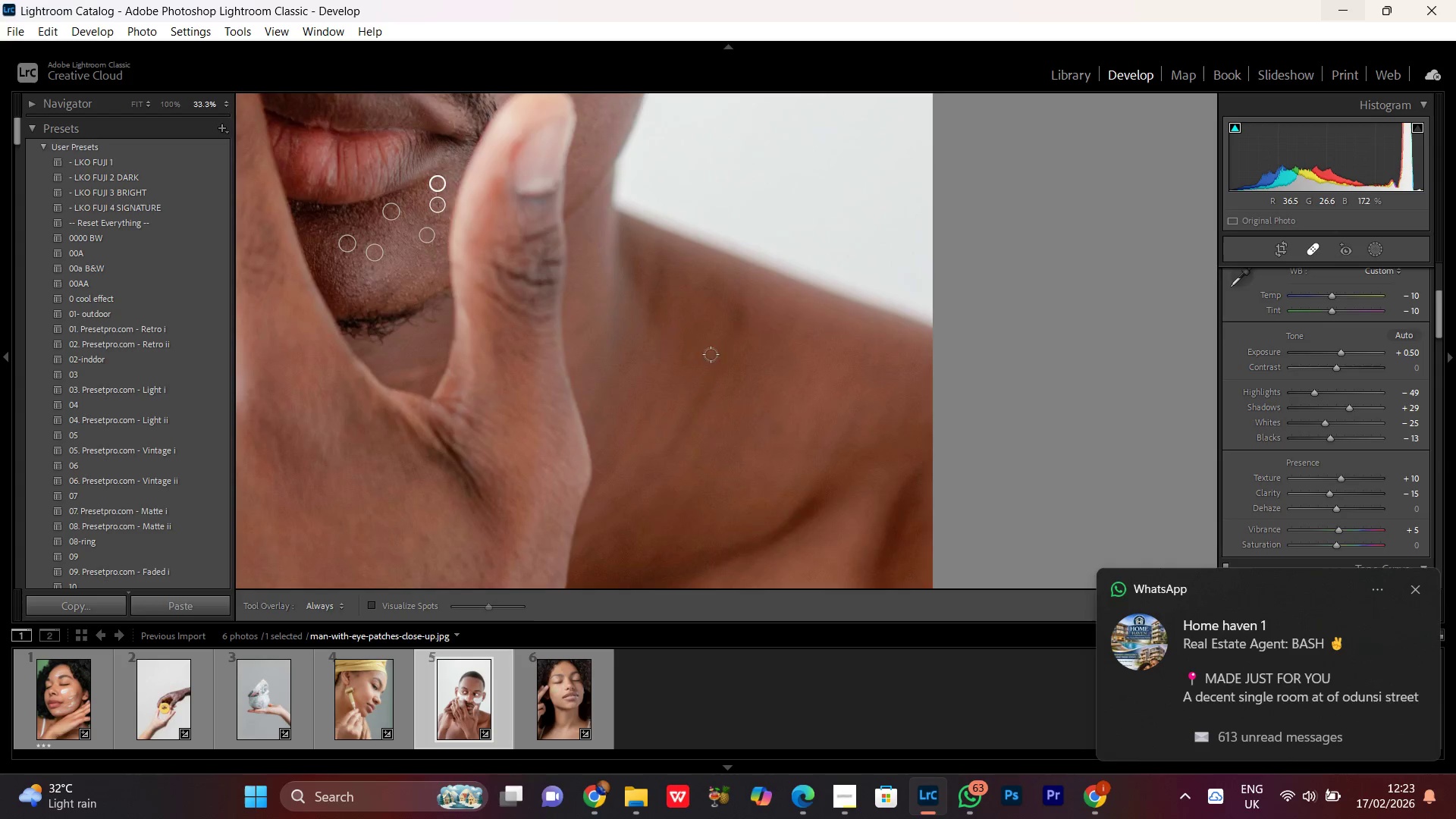 
key(Control+Minus)
 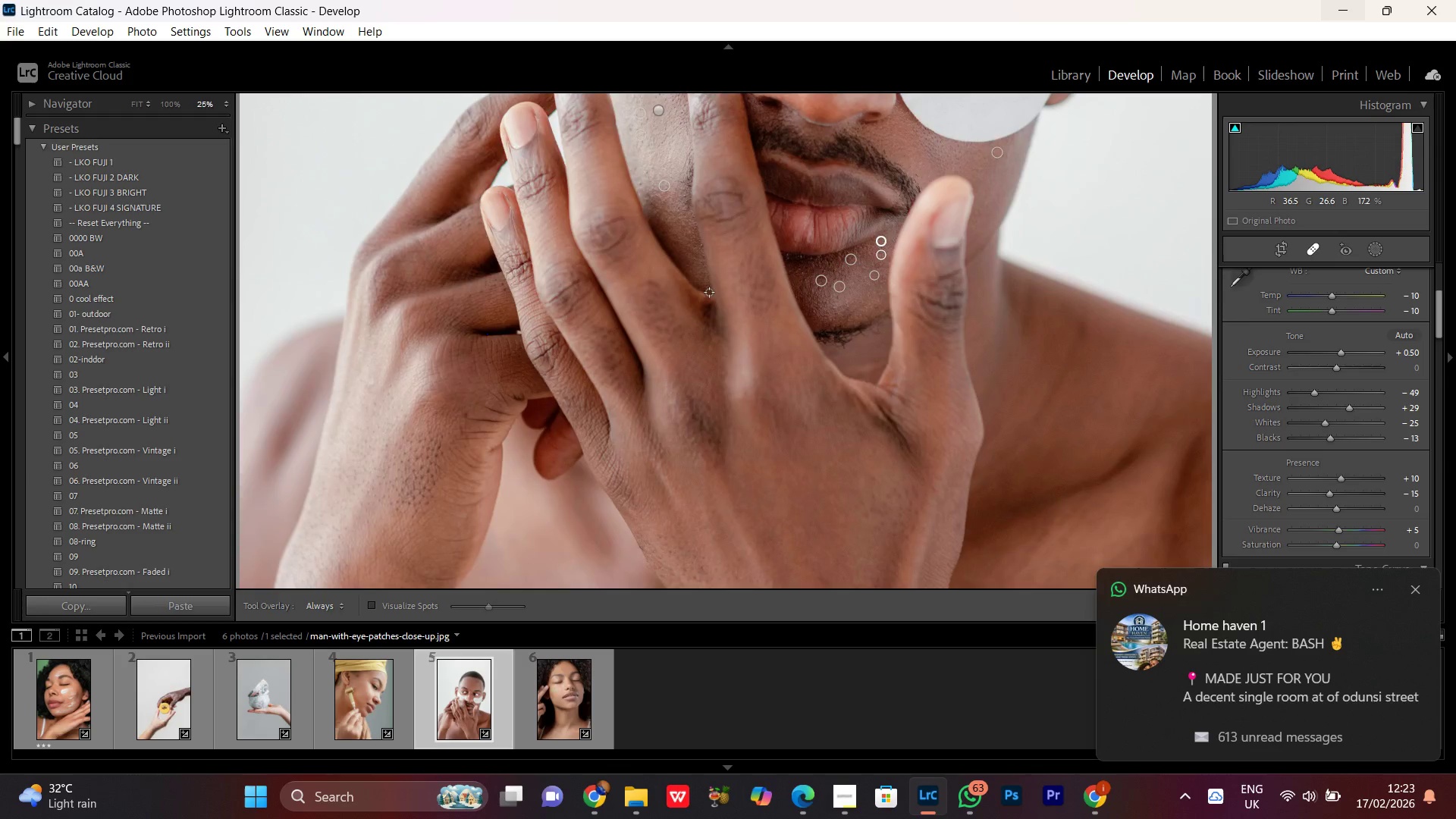 
key(Control+Minus)
 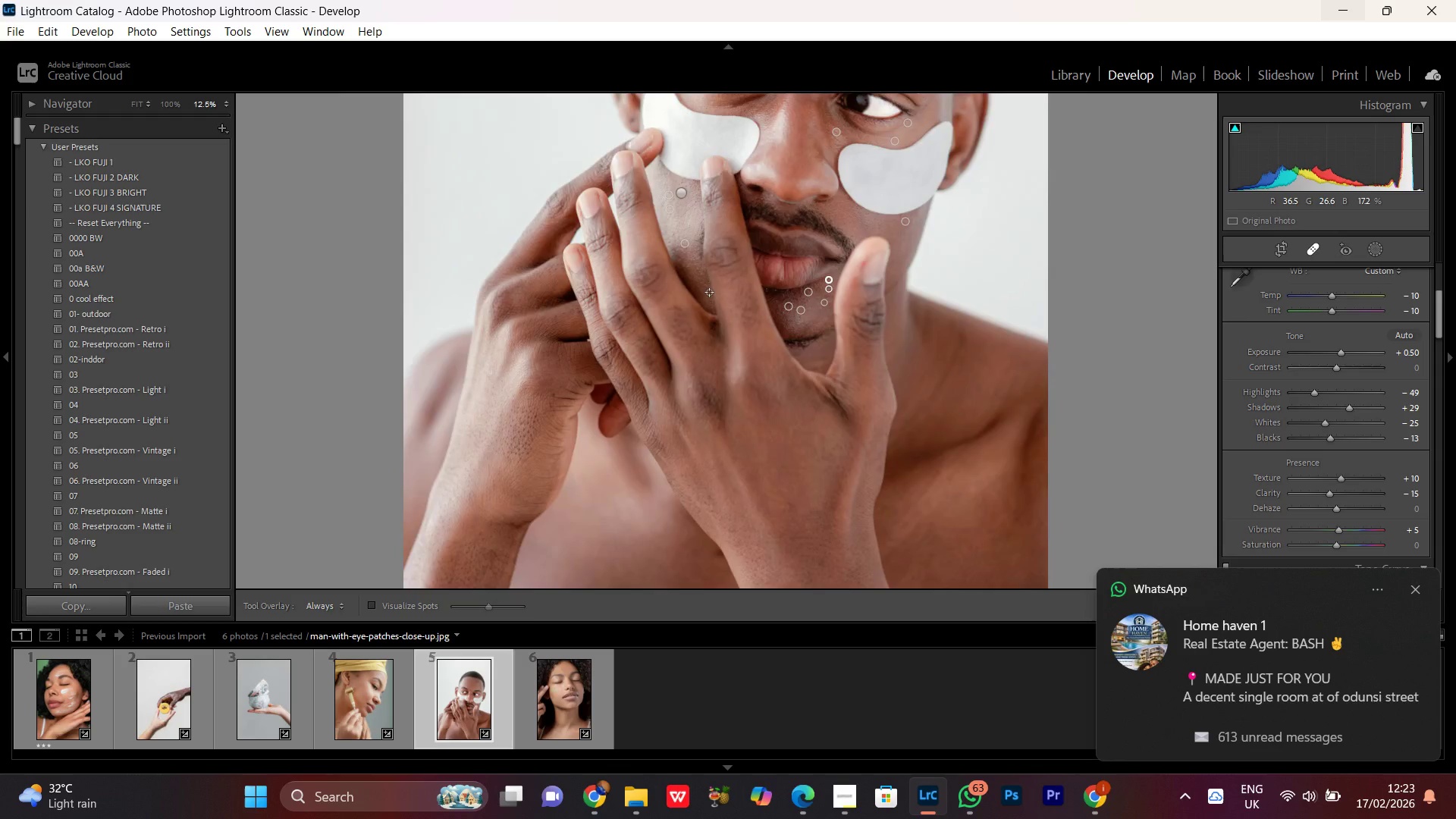 
key(Control+Minus)
 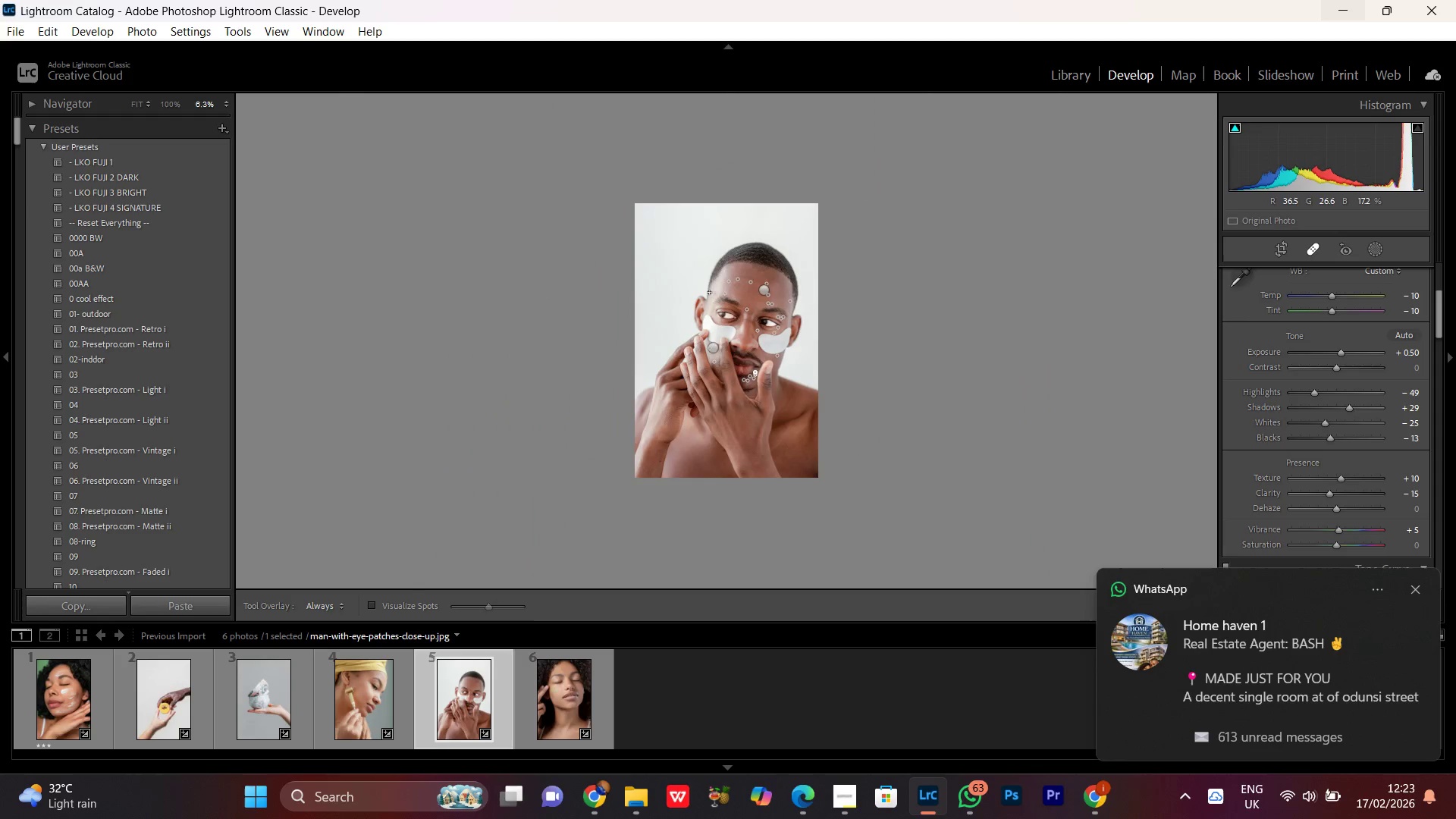 
key(Control+Equal)
 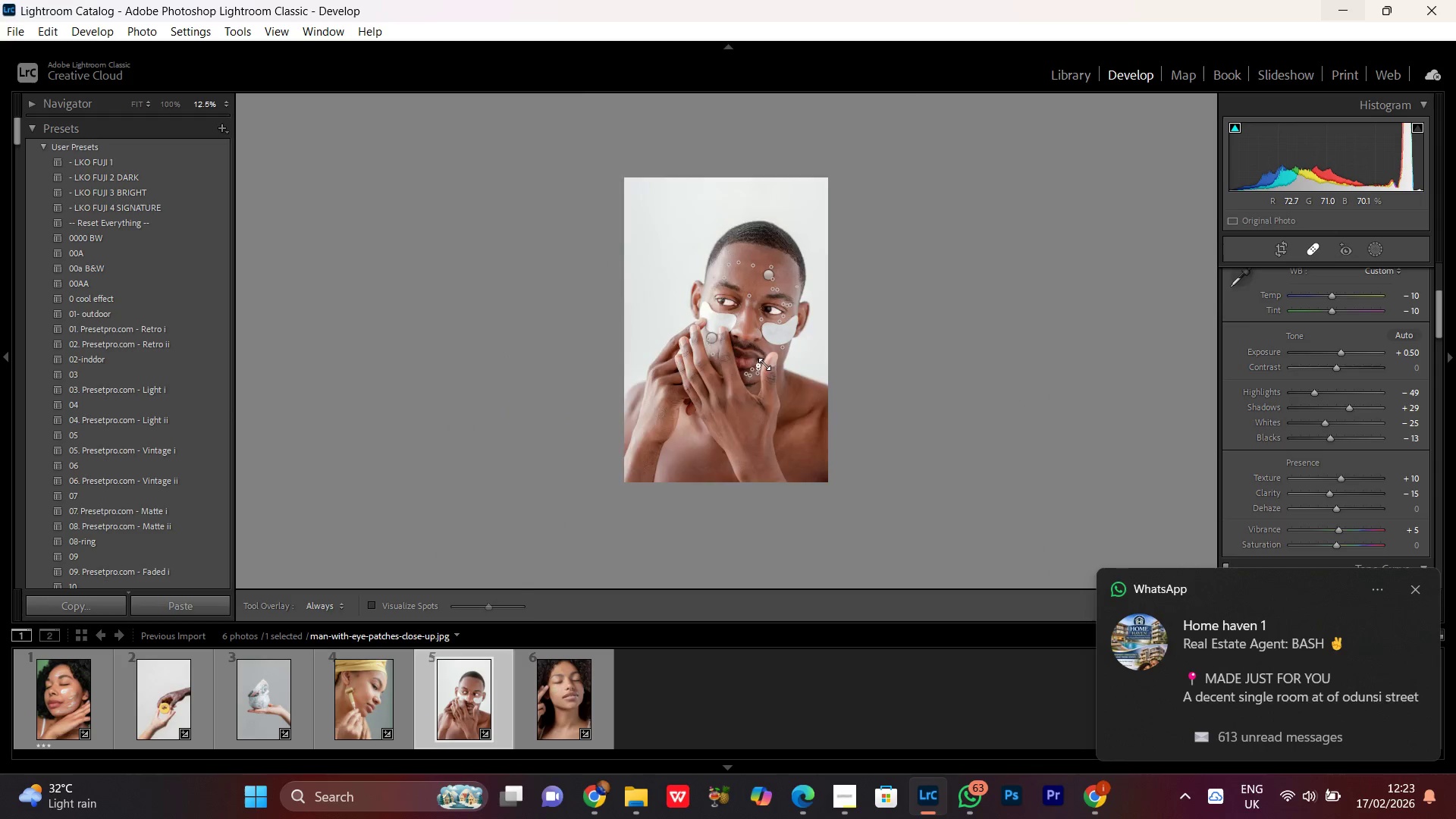 
key(Control+Equal)
 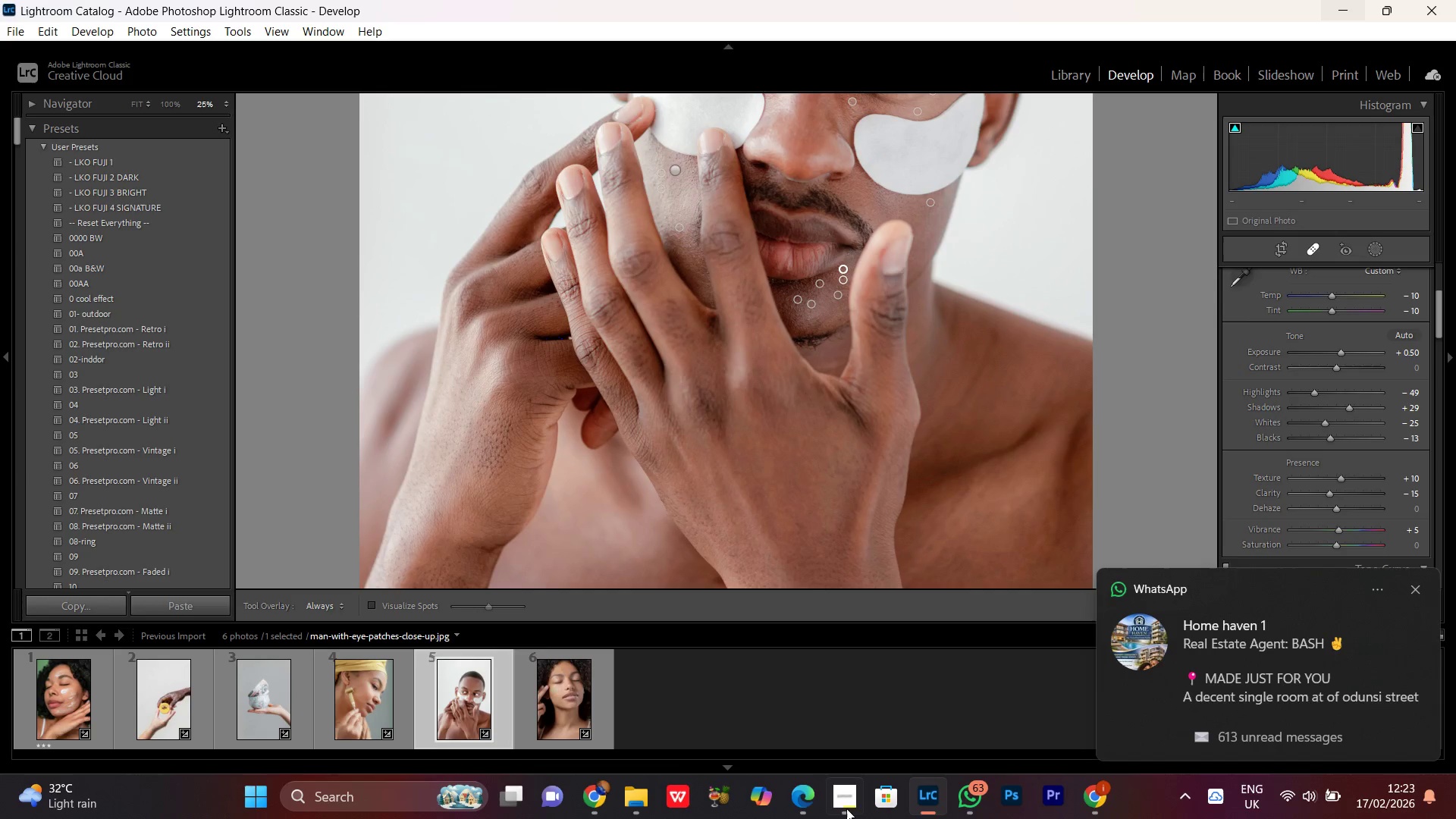 
left_click([846, 809])
 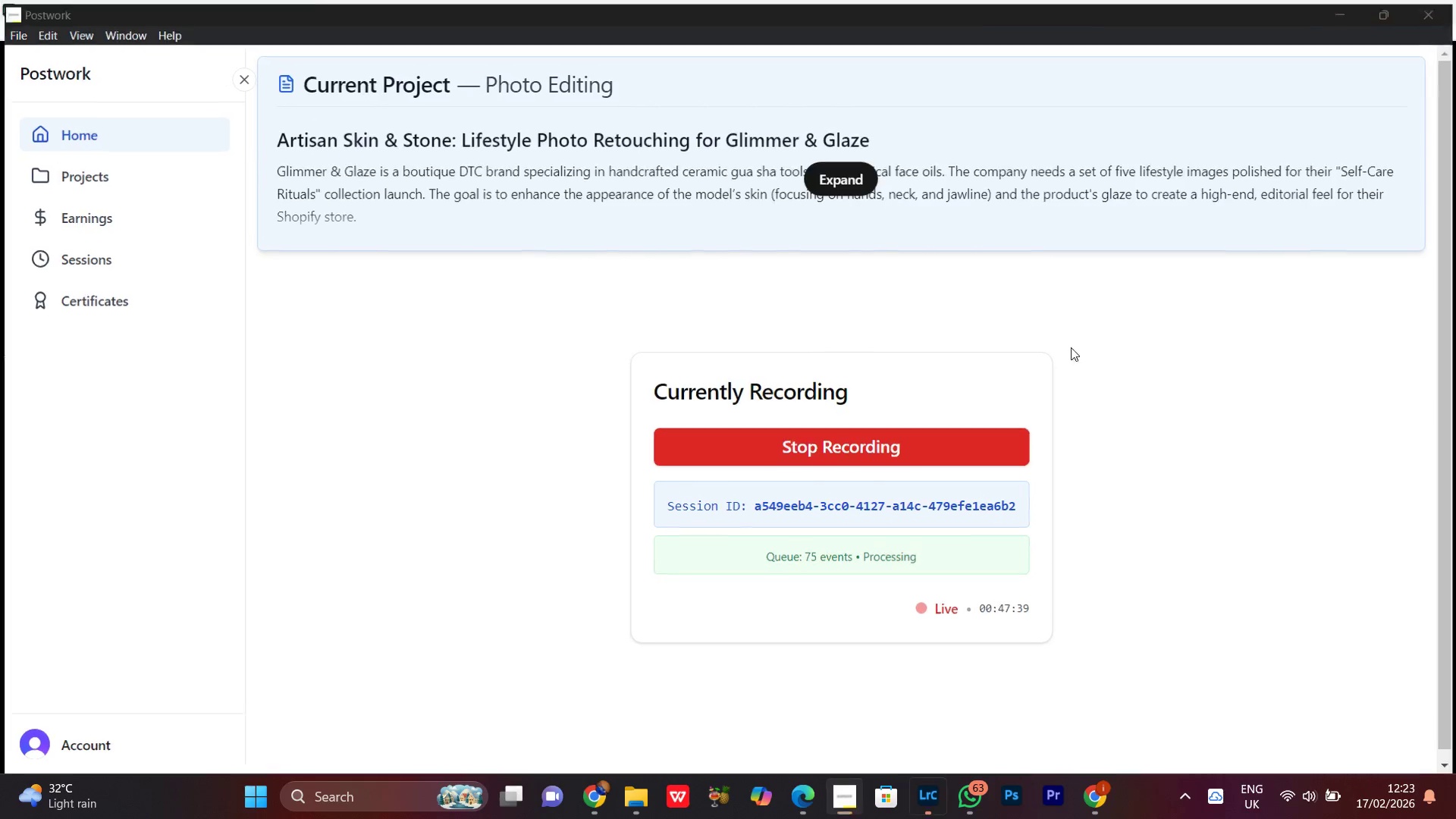 
hold_key(key=Space, duration=1.5)
 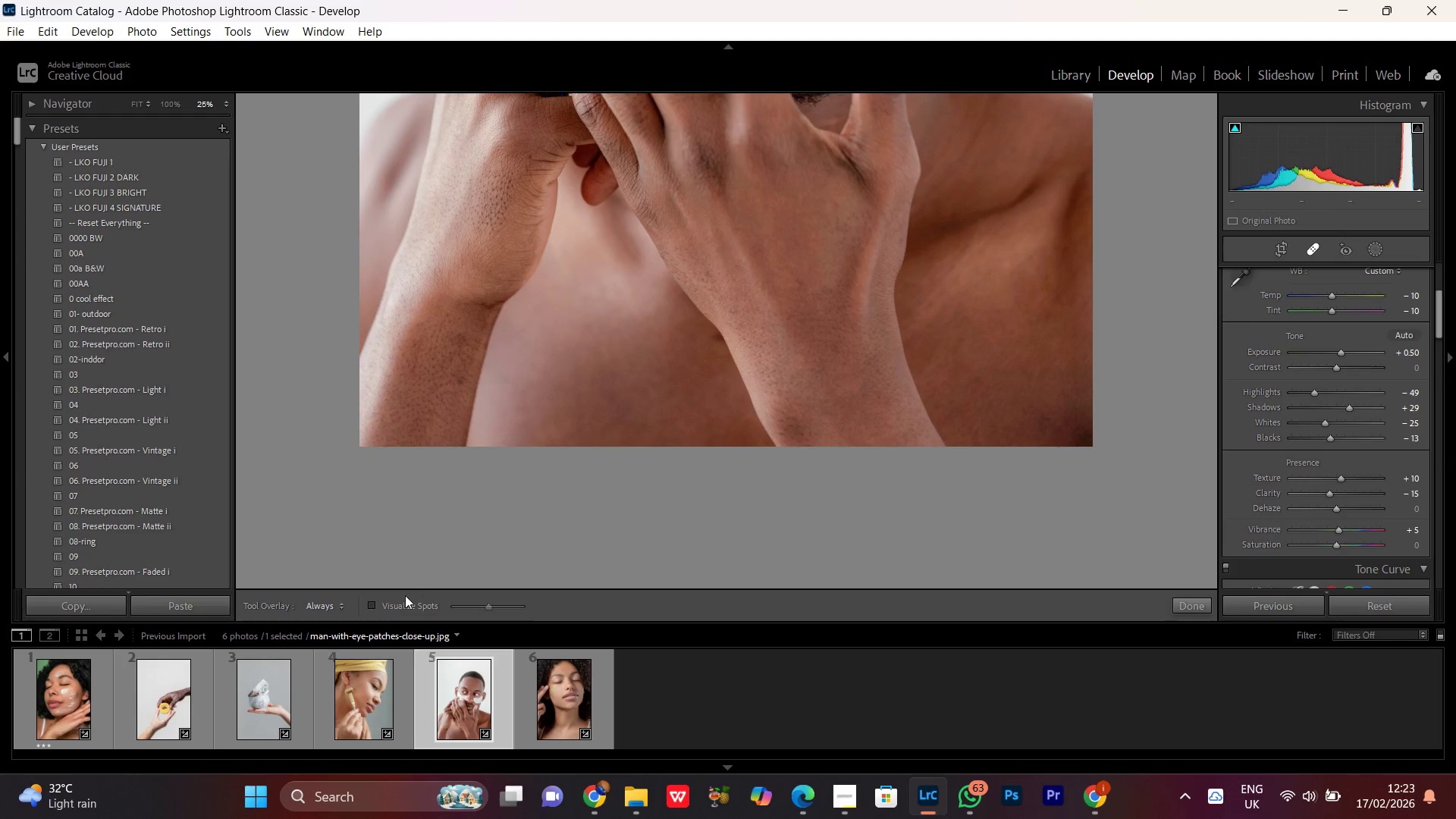 
left_click_drag(start_coordinate=[869, 296], to_coordinate=[802, 222])
 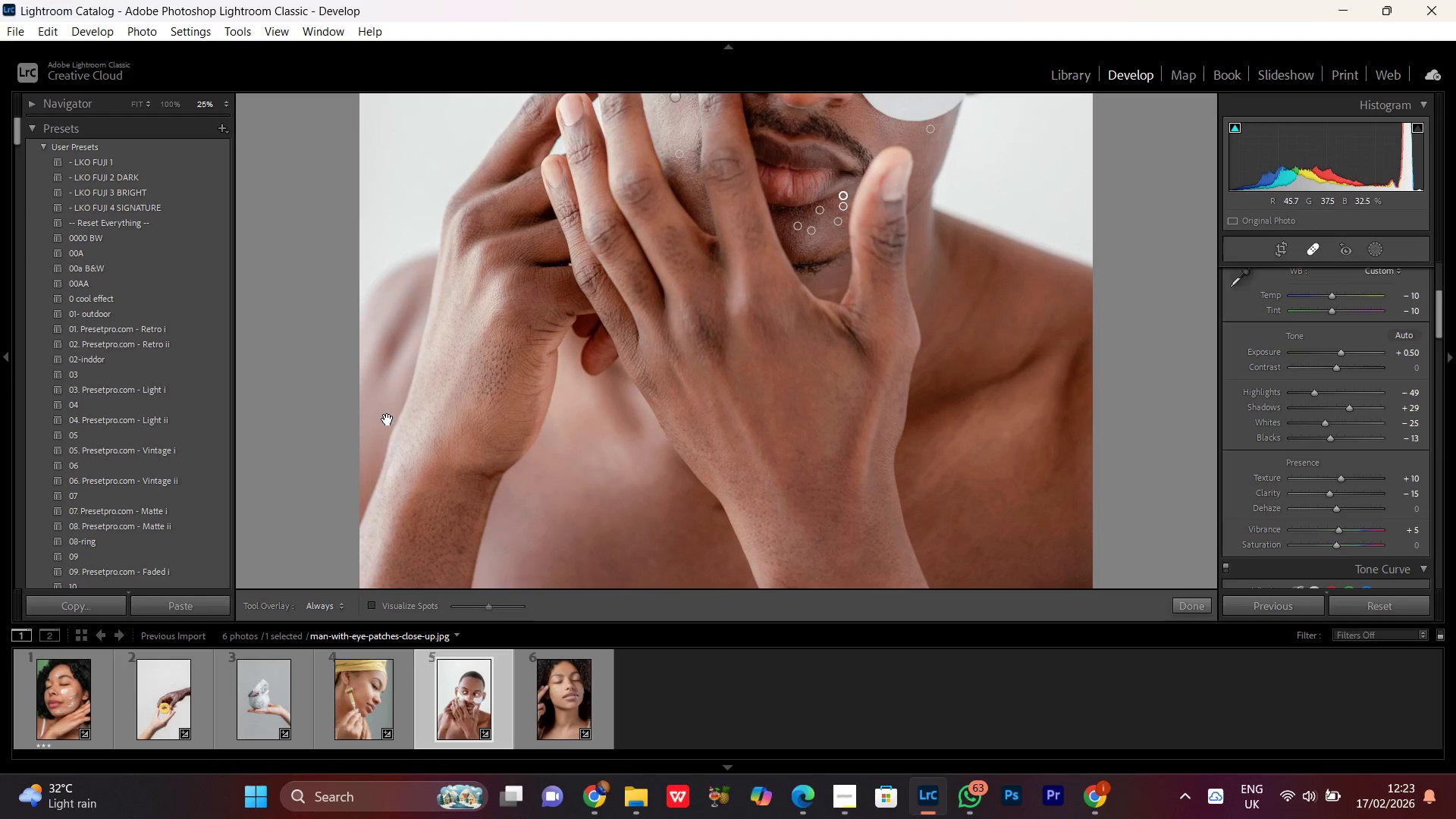 
left_click_drag(start_coordinate=[388, 419], to_coordinate=[632, 249])
 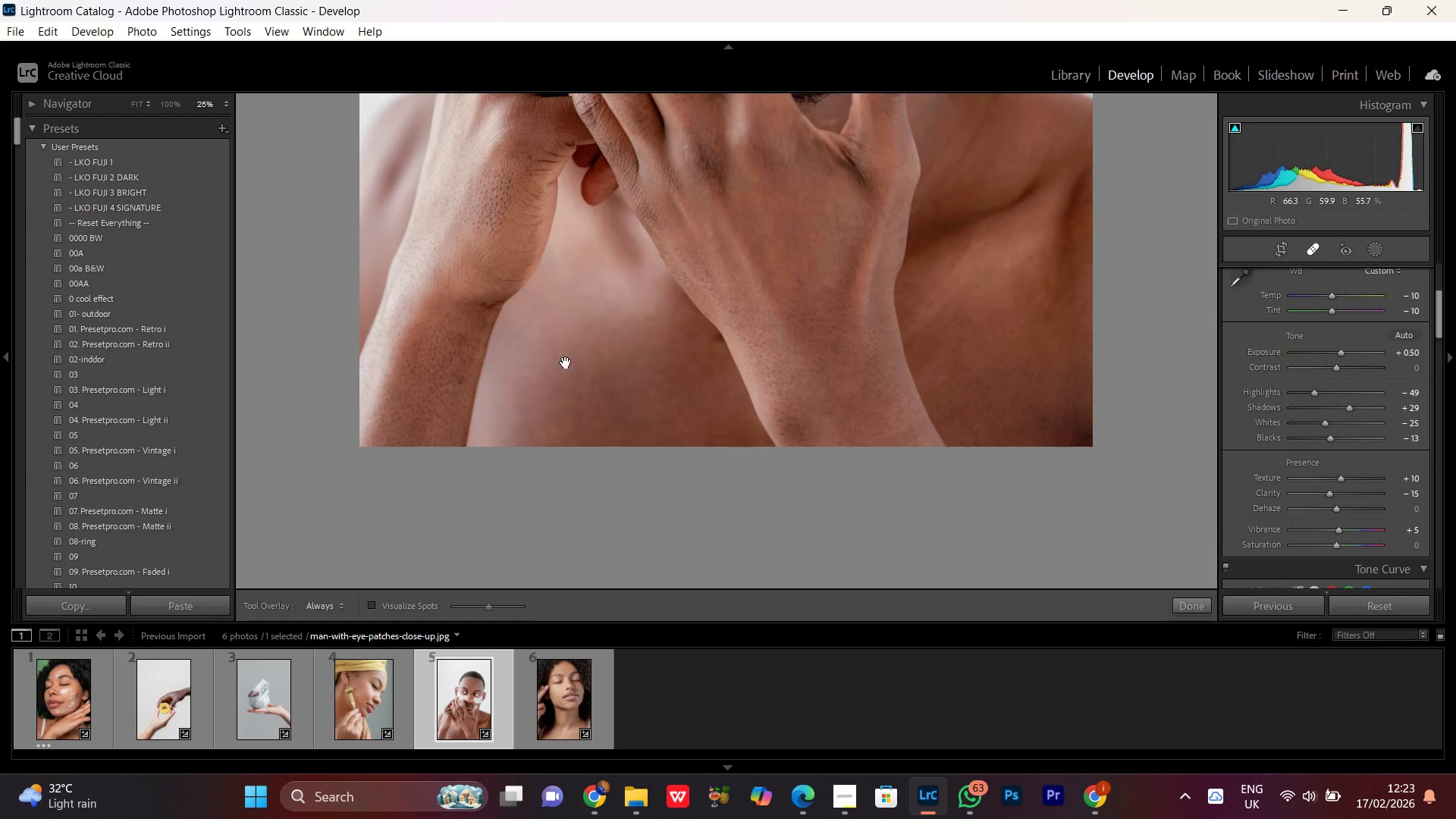 
key(Space)
 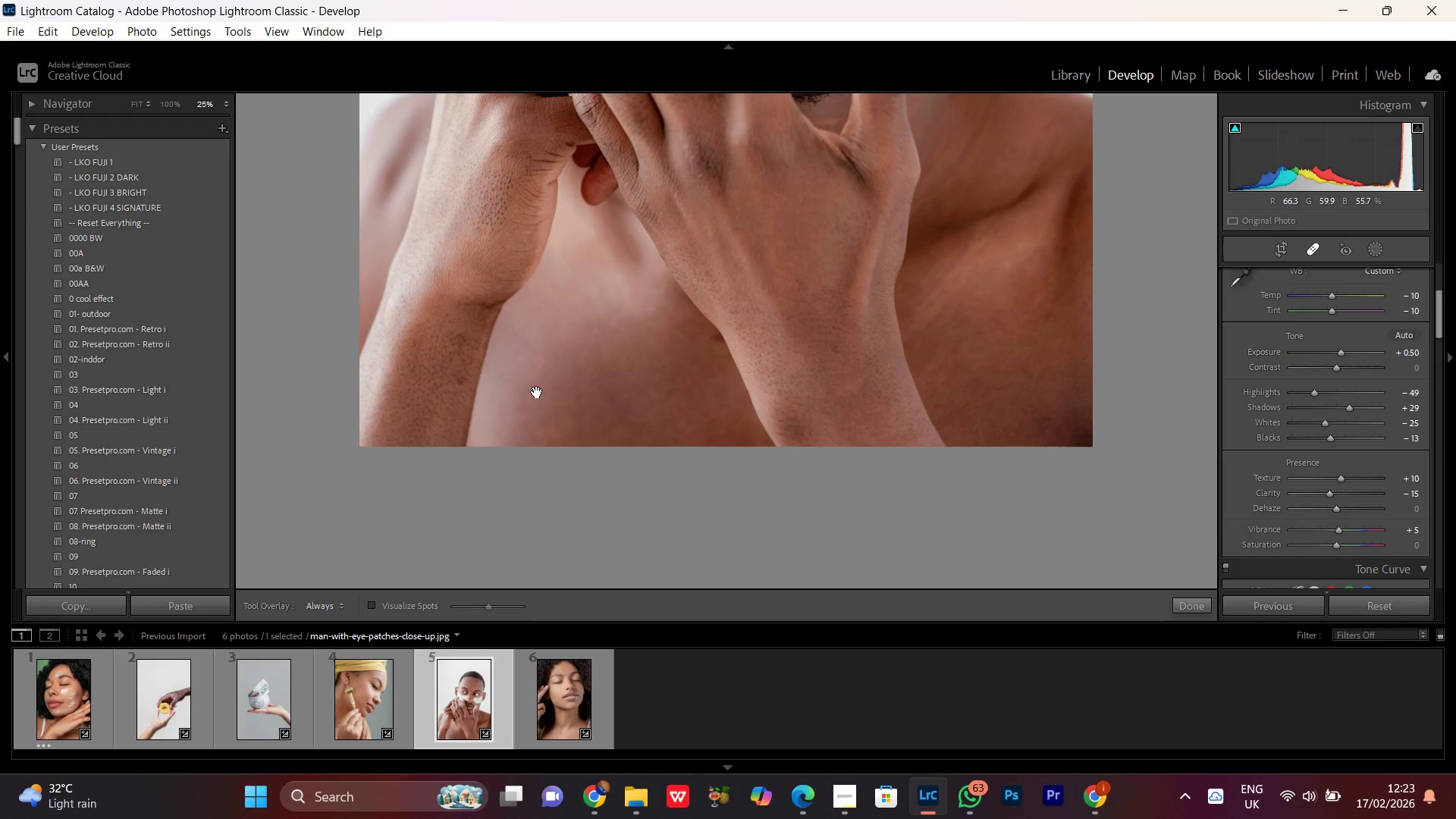 
key(Space)
 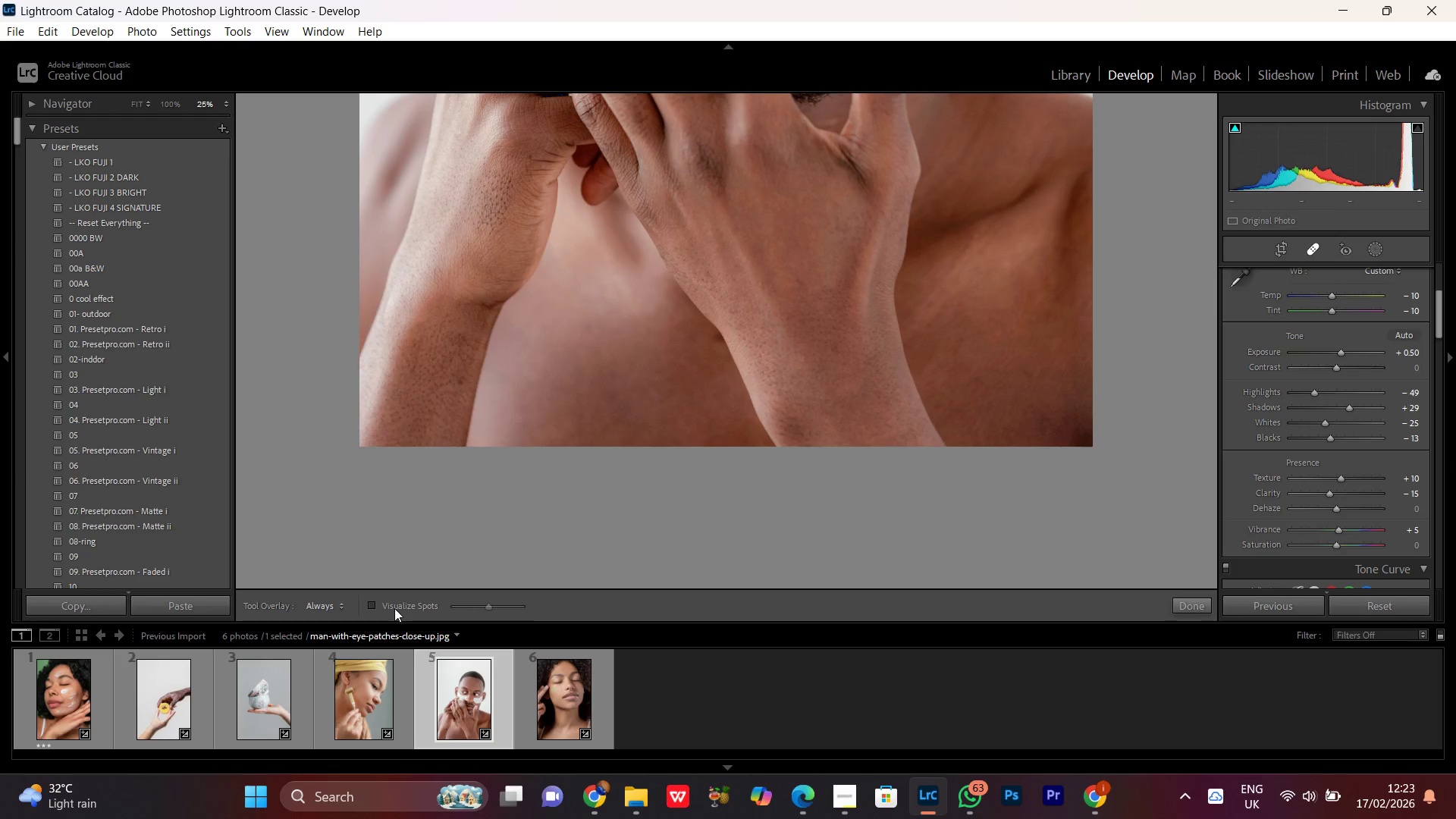 
key(Control+Equal)
 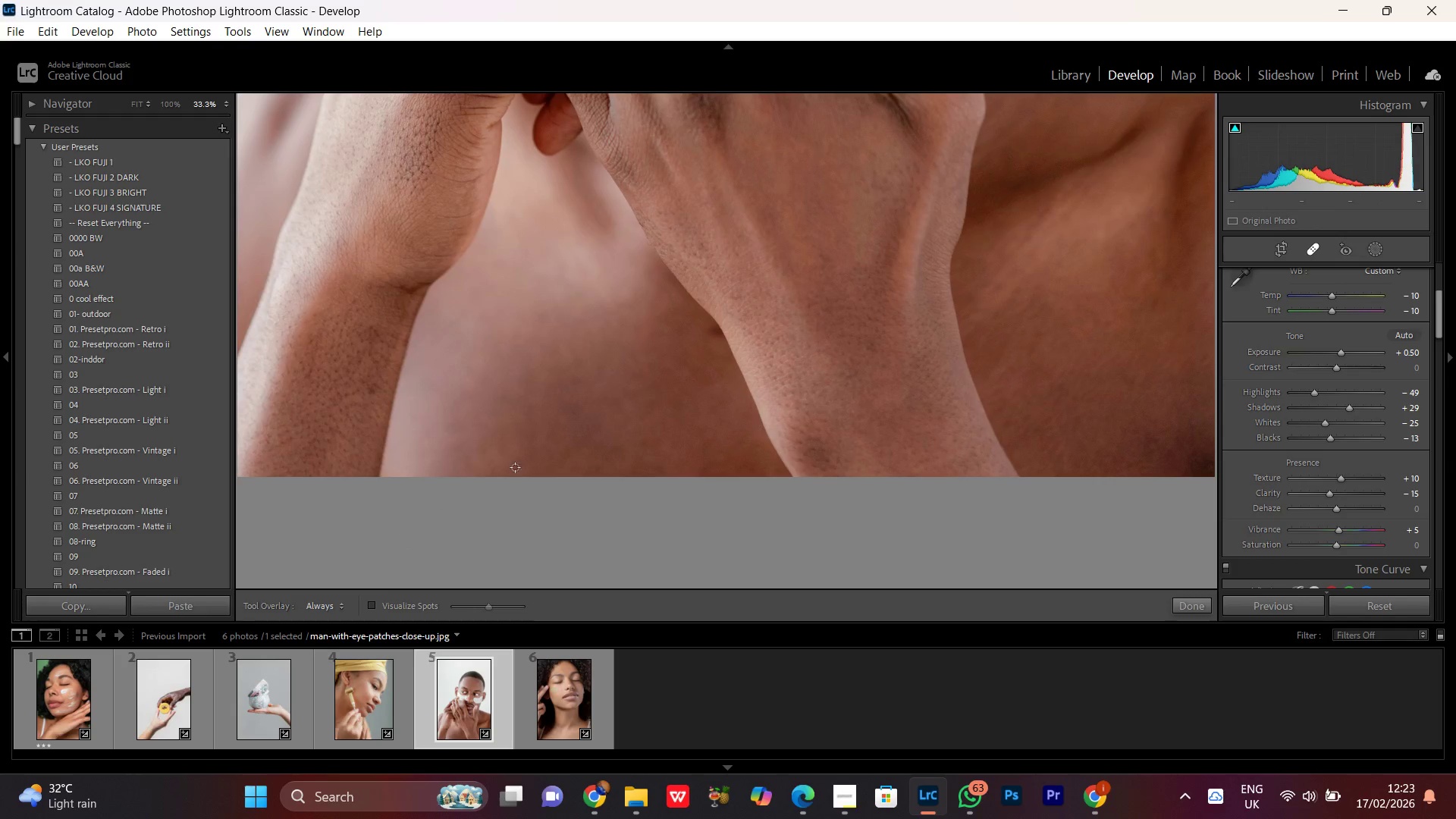 
key(Control+Equal)
 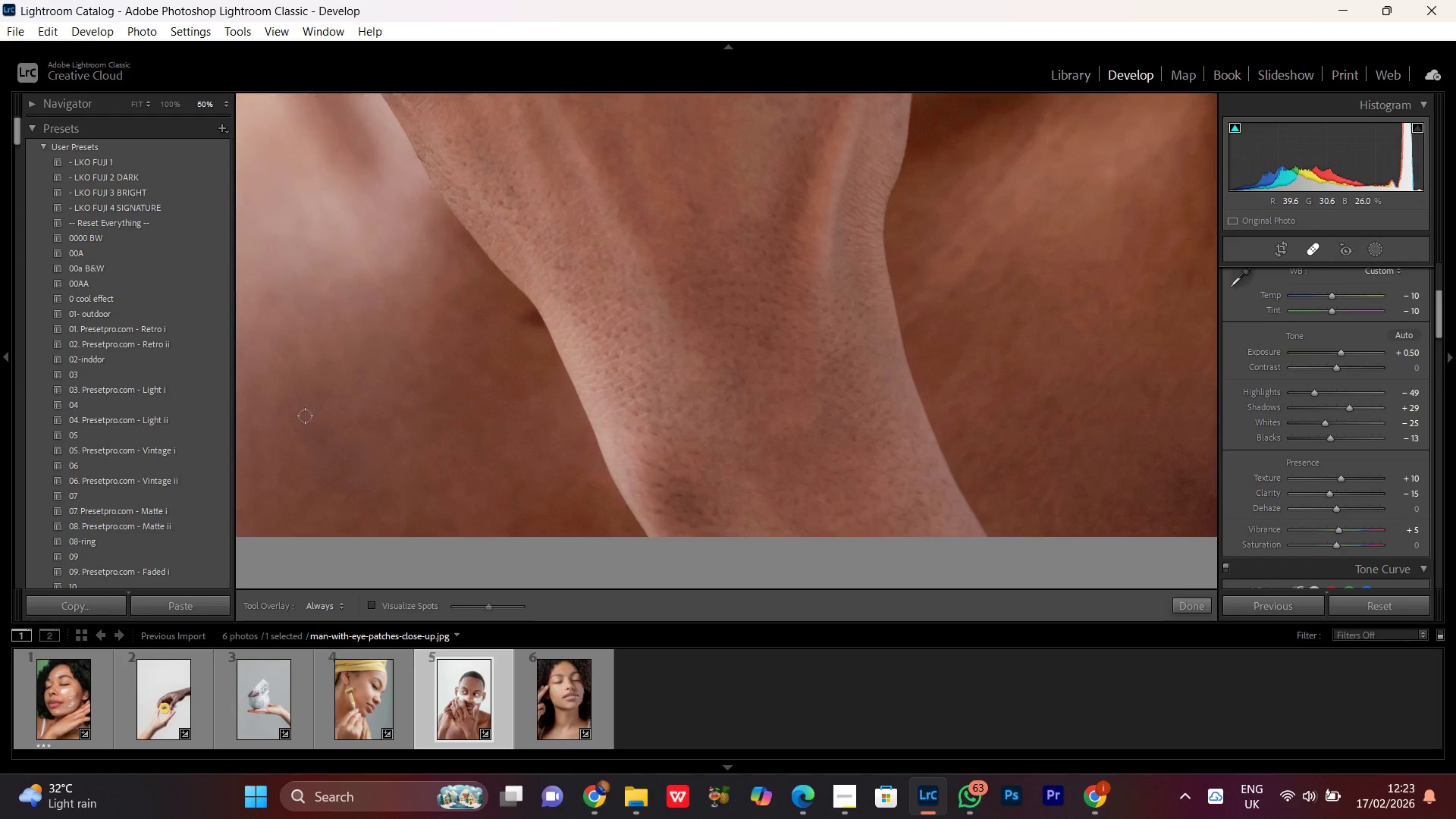 
hold_key(key=Space, duration=1.42)
 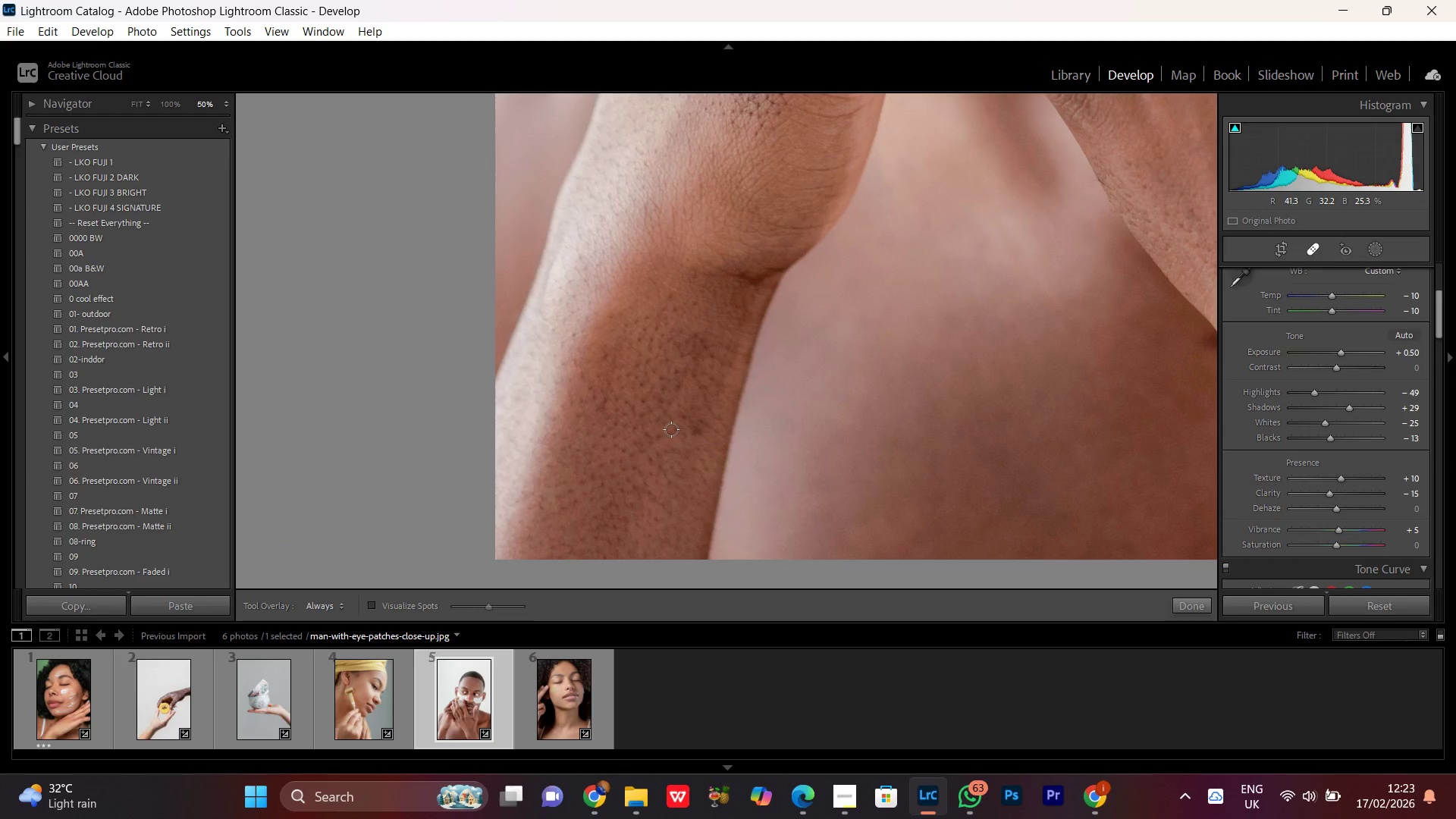 
left_click_drag(start_coordinate=[289, 366], to_coordinate=[969, 388])
 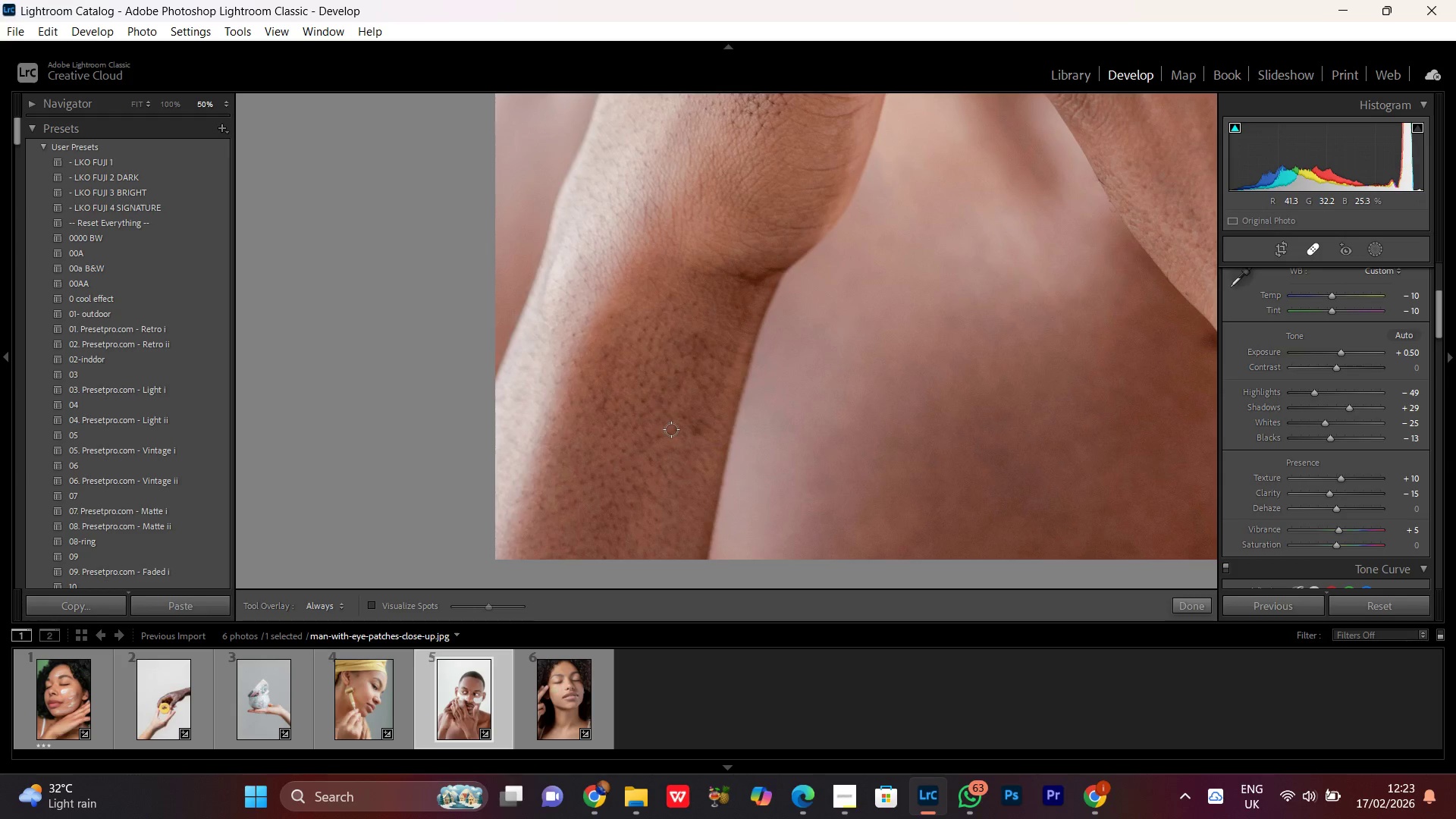 
key(BracketRight)
 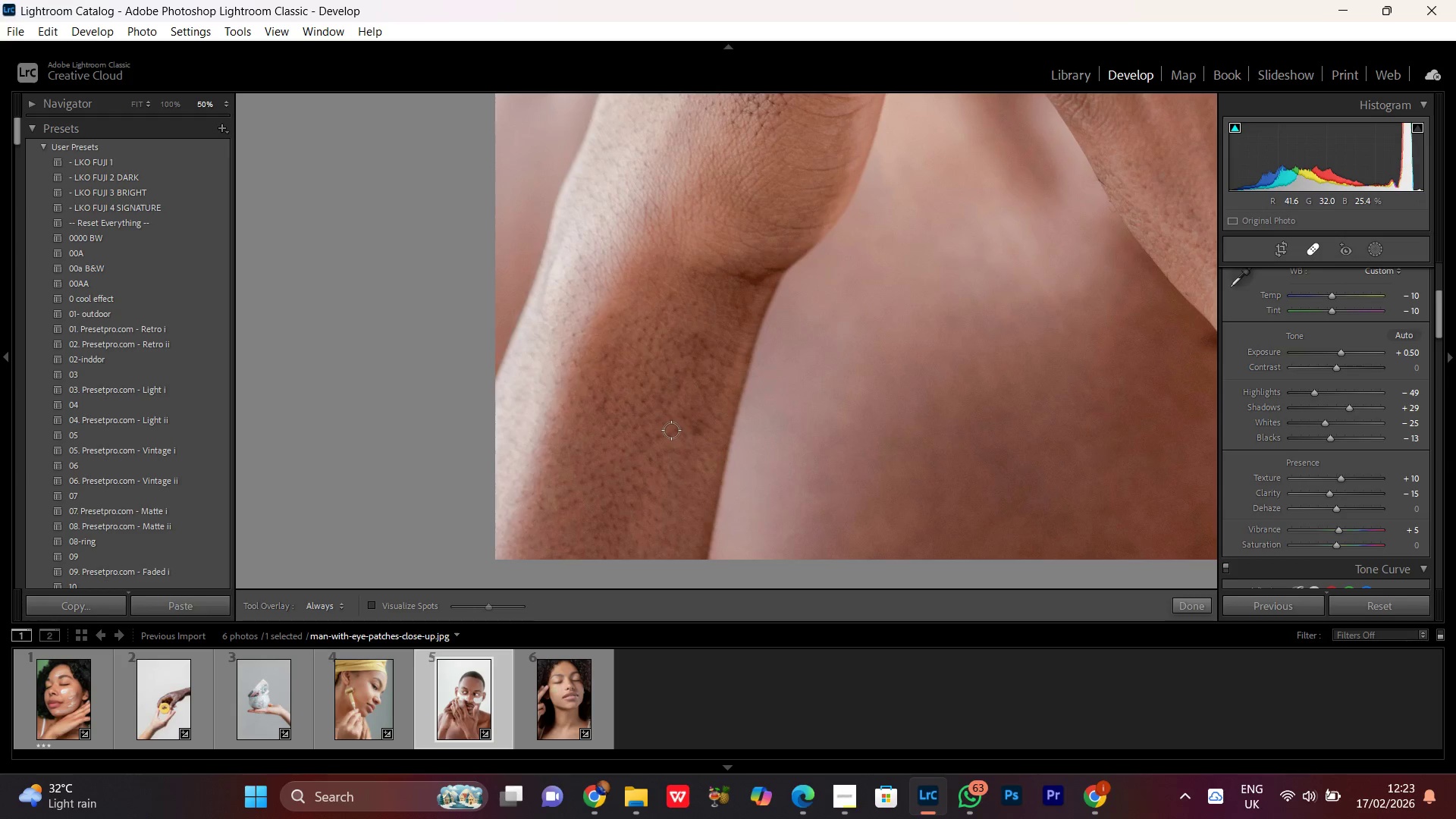 
key(BracketRight)
 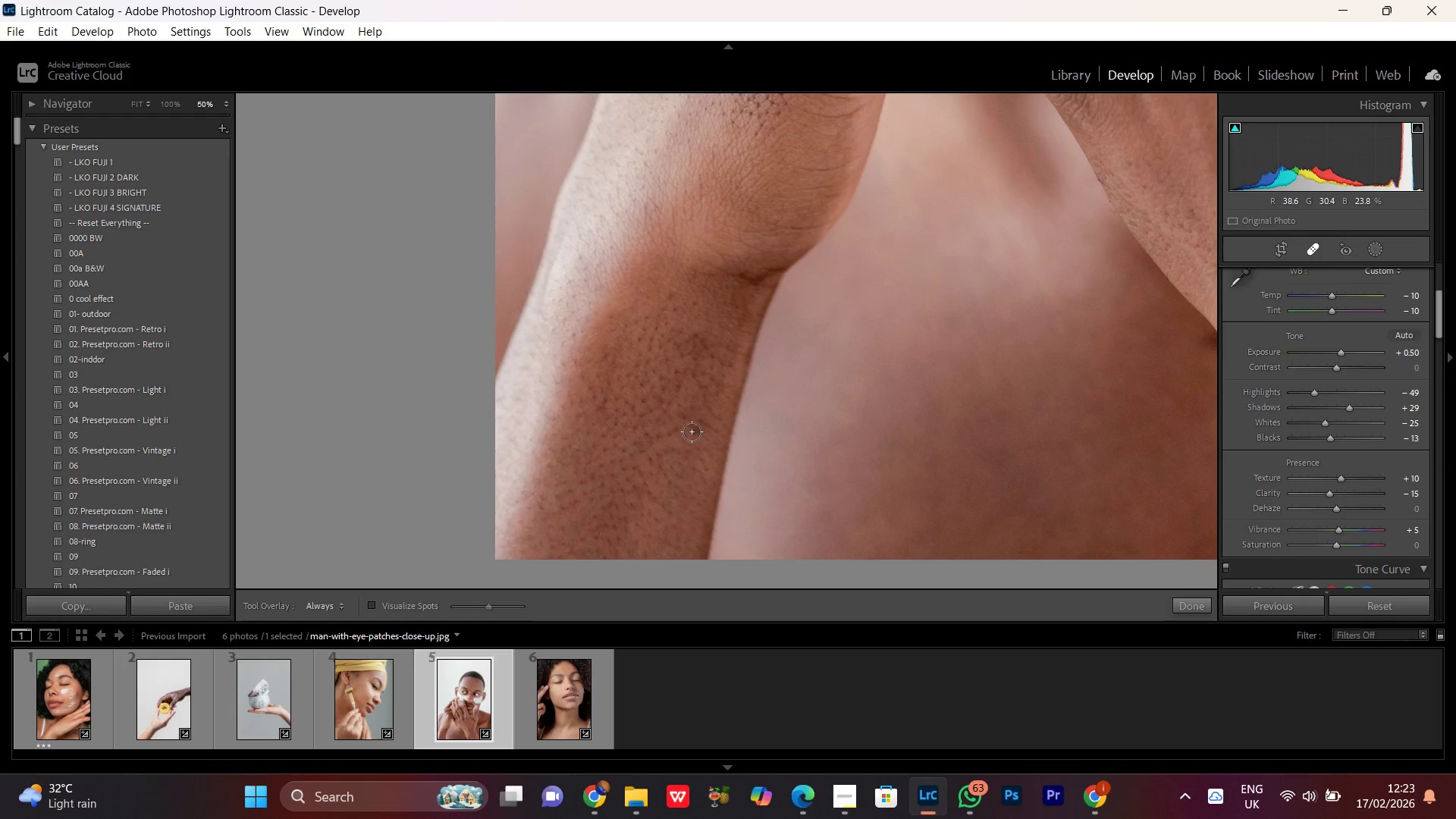 
key(BracketRight)
 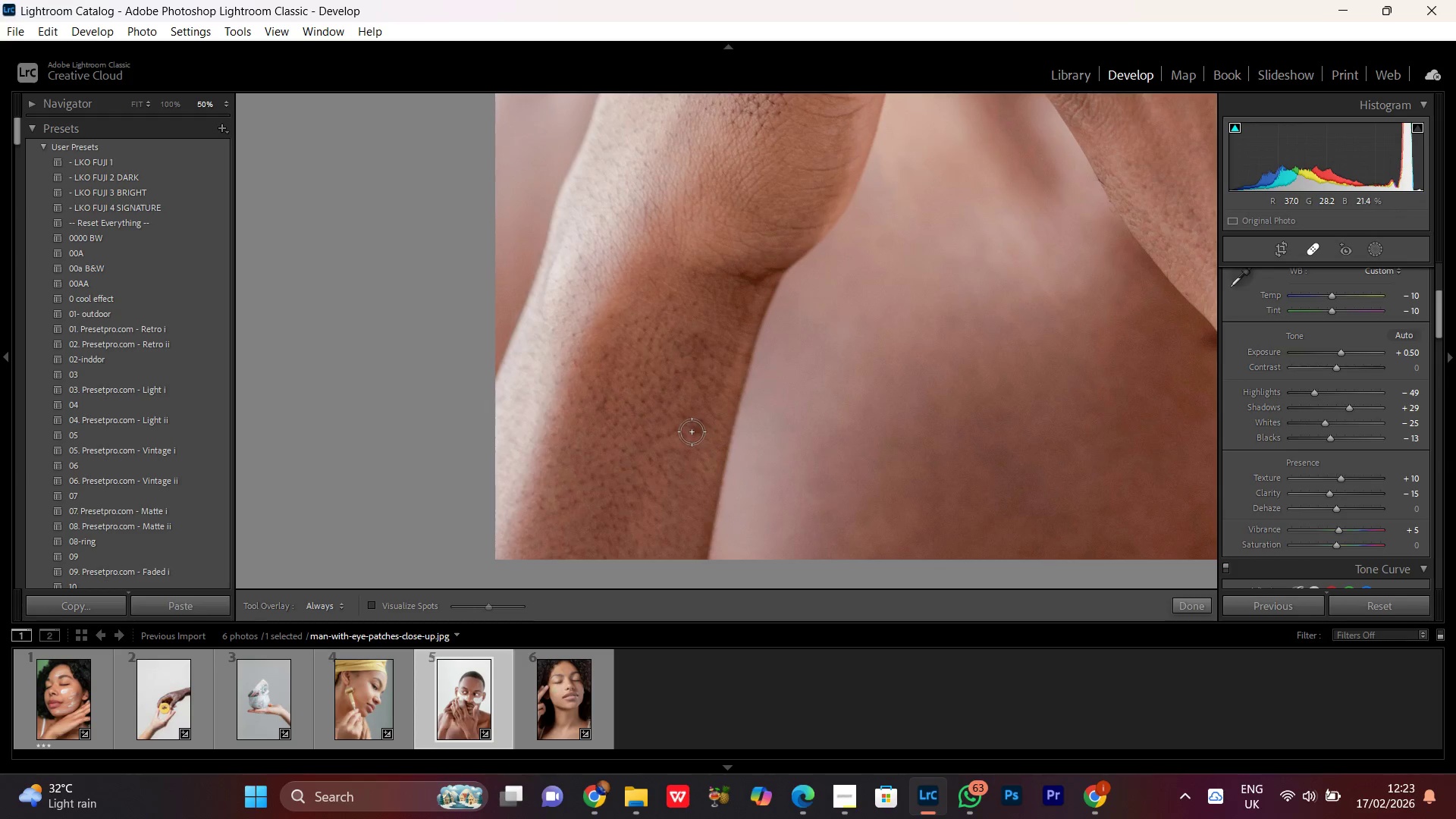 
scroll: coordinate [692, 431], scroll_direction: up, amount: 2.0
 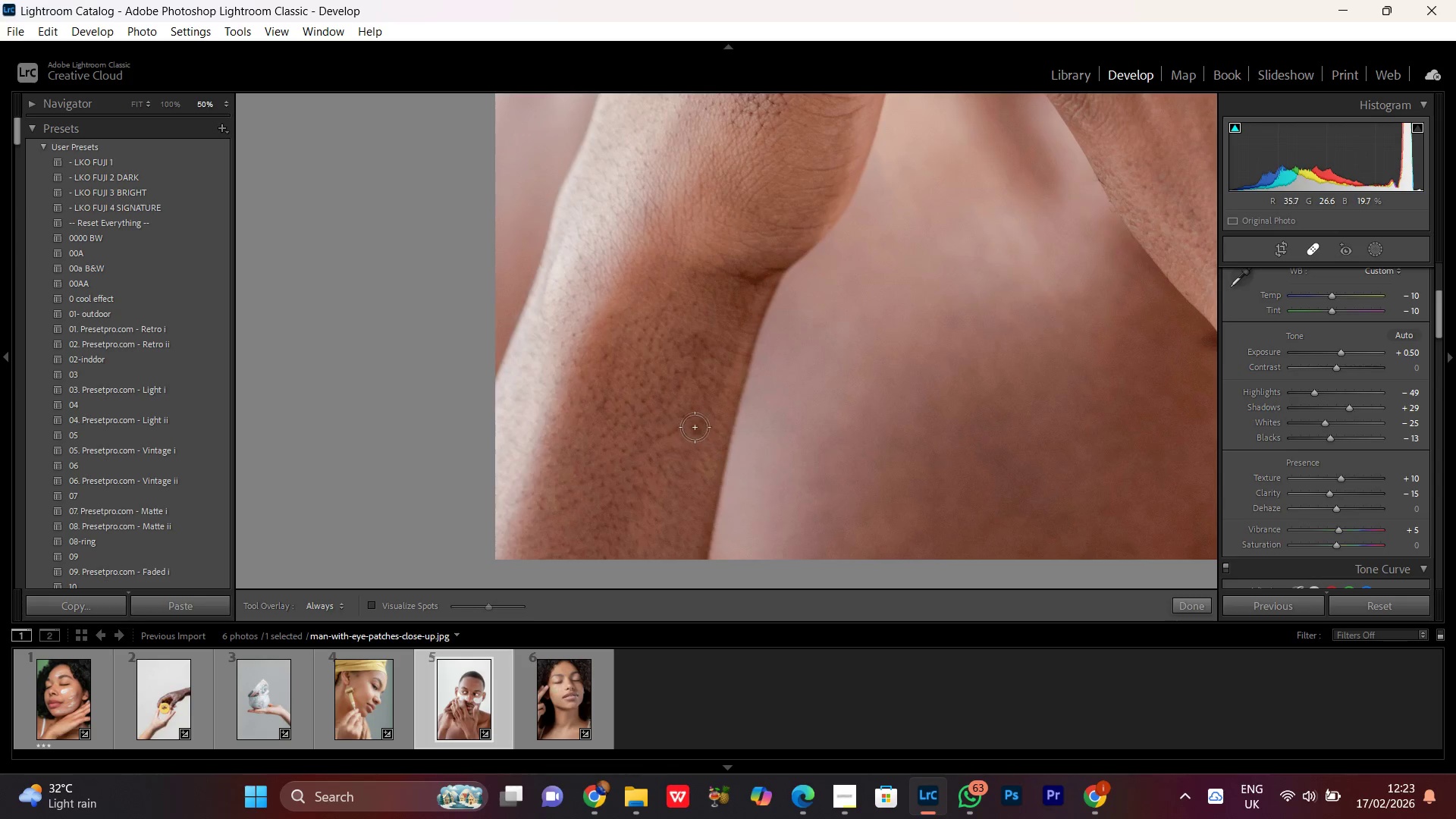 
left_click([695, 426])
 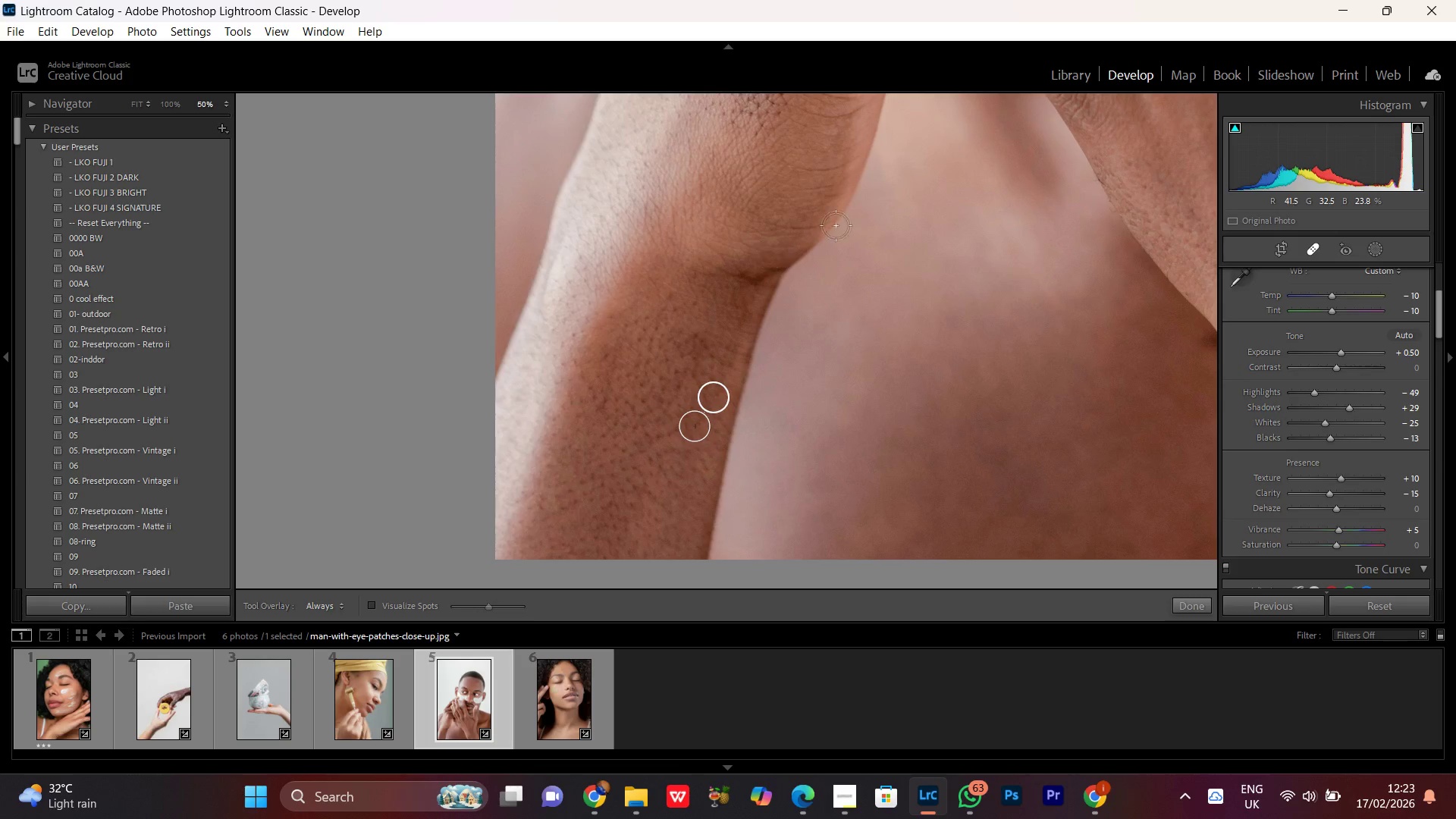 
scroll: coordinate [695, 426], scroll_direction: none, amount: 0.0
 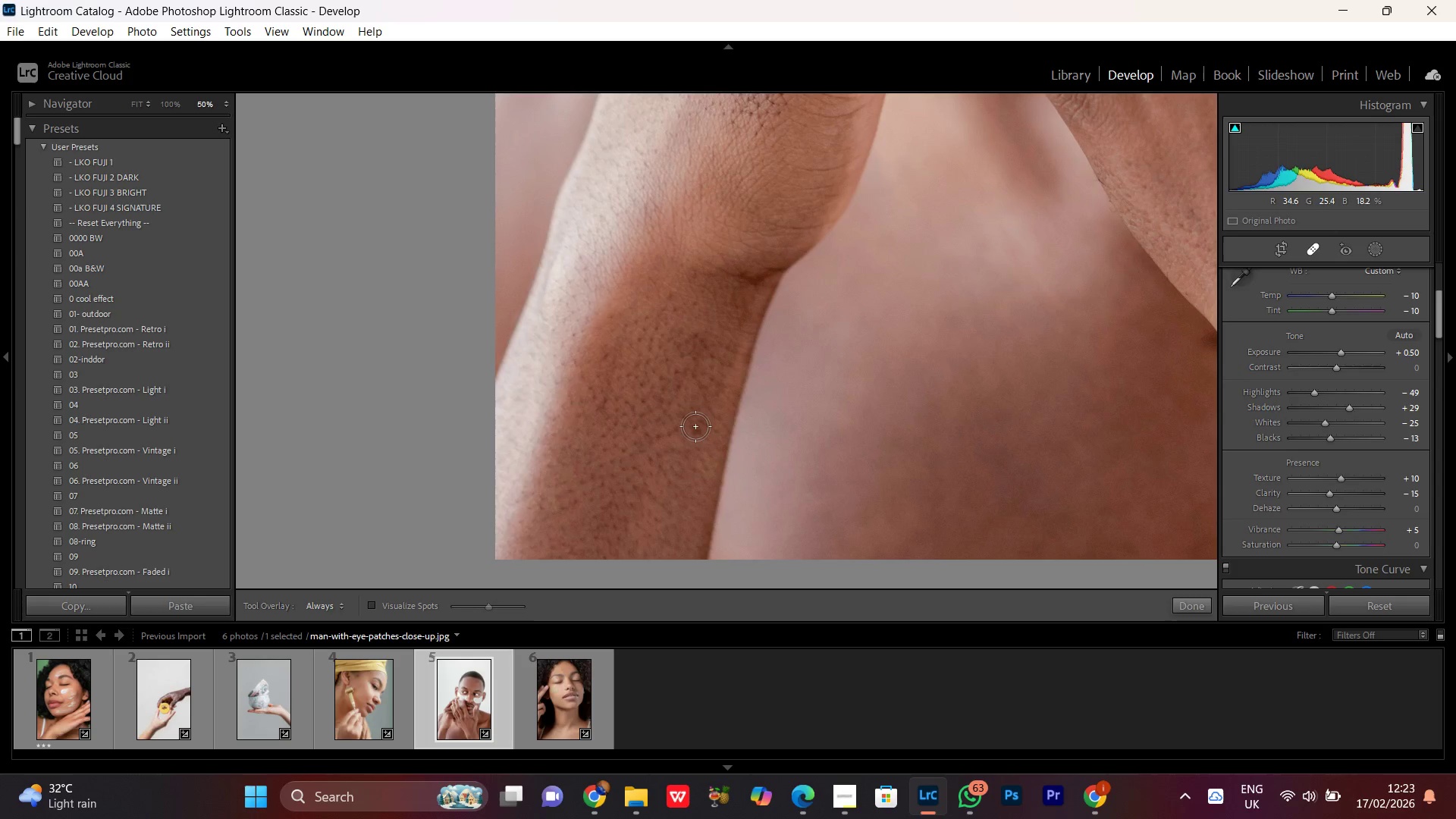 
wait(8.79)
 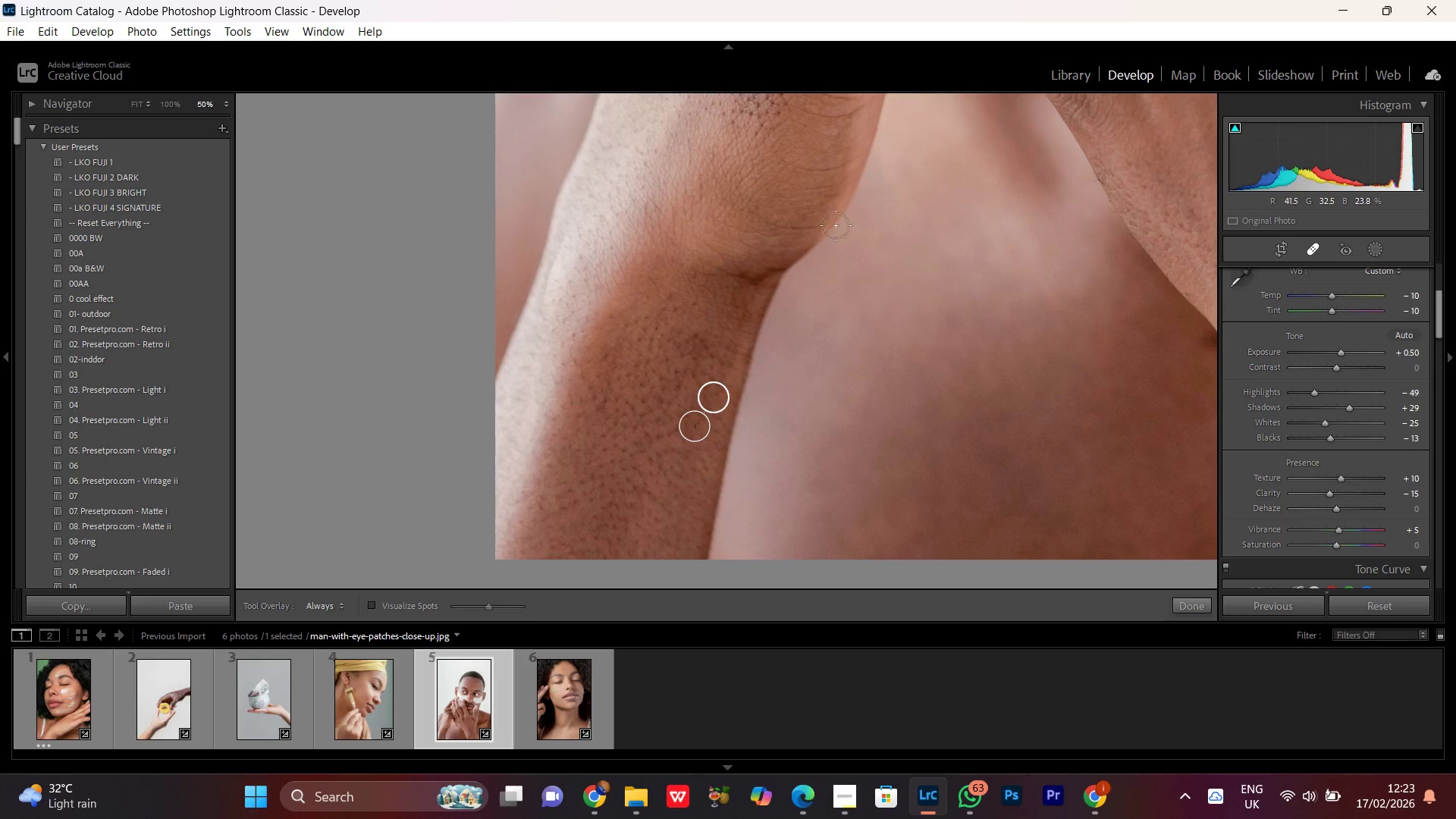 
hold_key(key=Space, duration=1.51)
 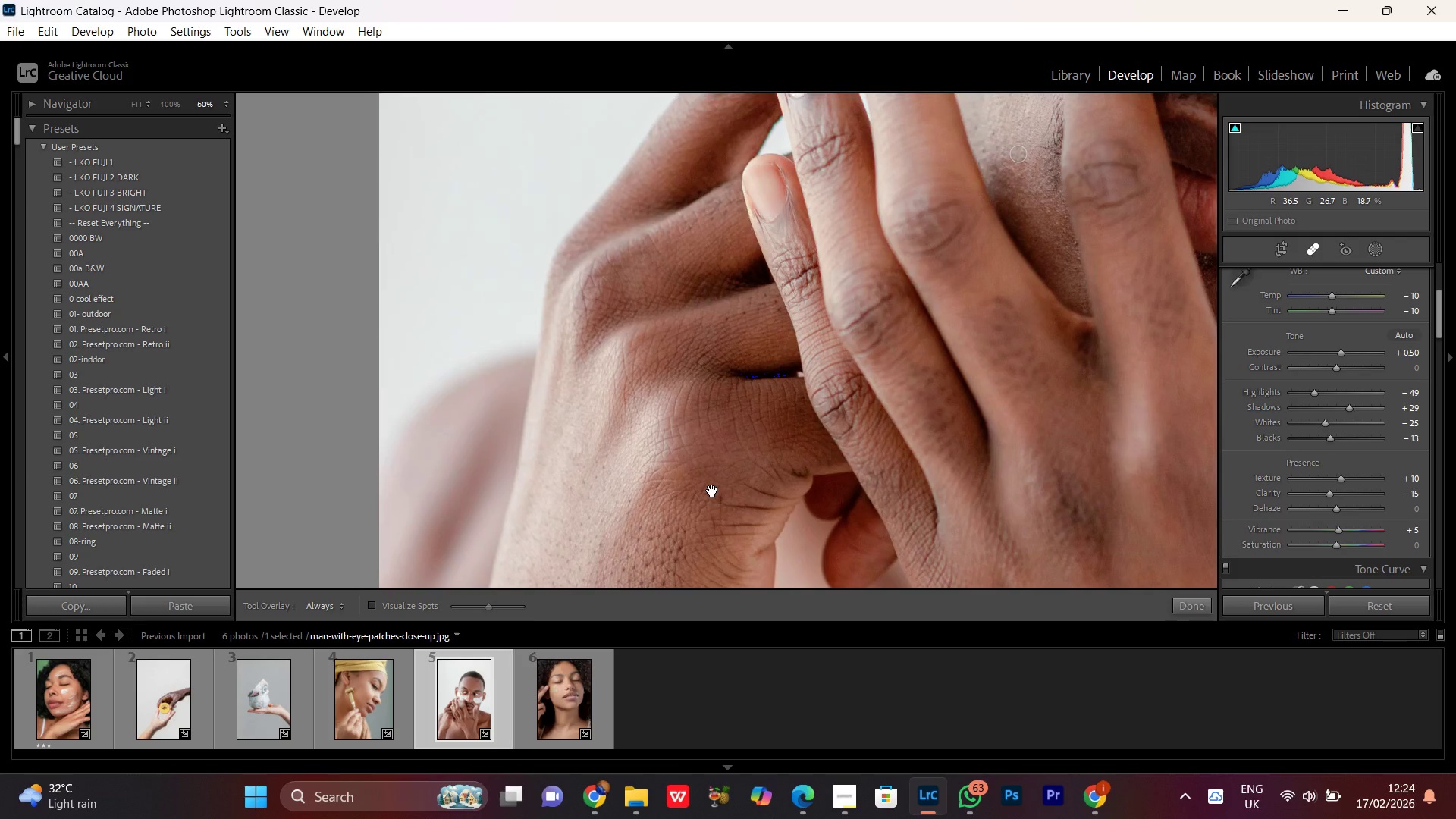 
left_click_drag(start_coordinate=[761, 293], to_coordinate=[692, 513])
 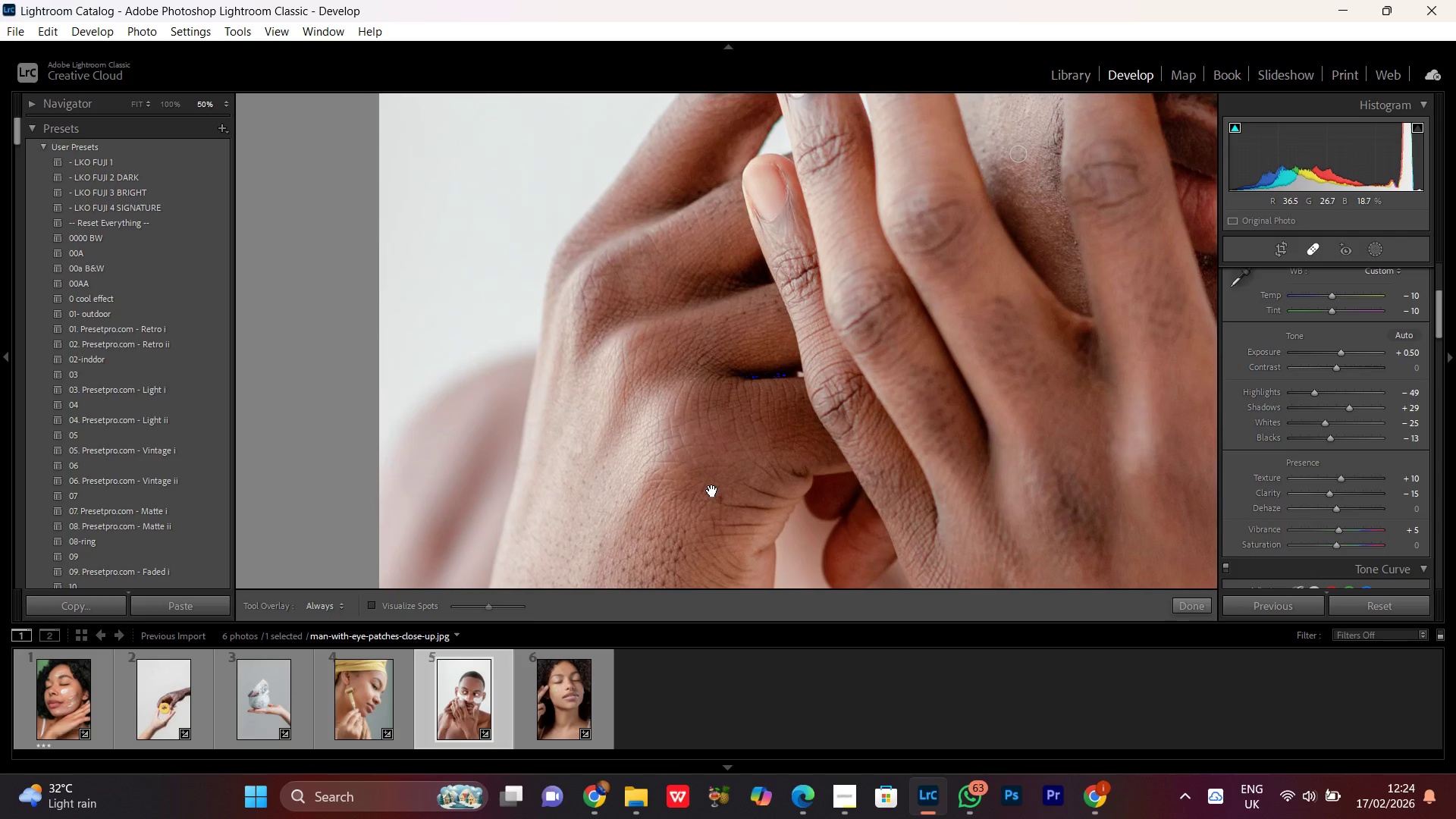 
hold_key(key=Space, duration=1.52)
 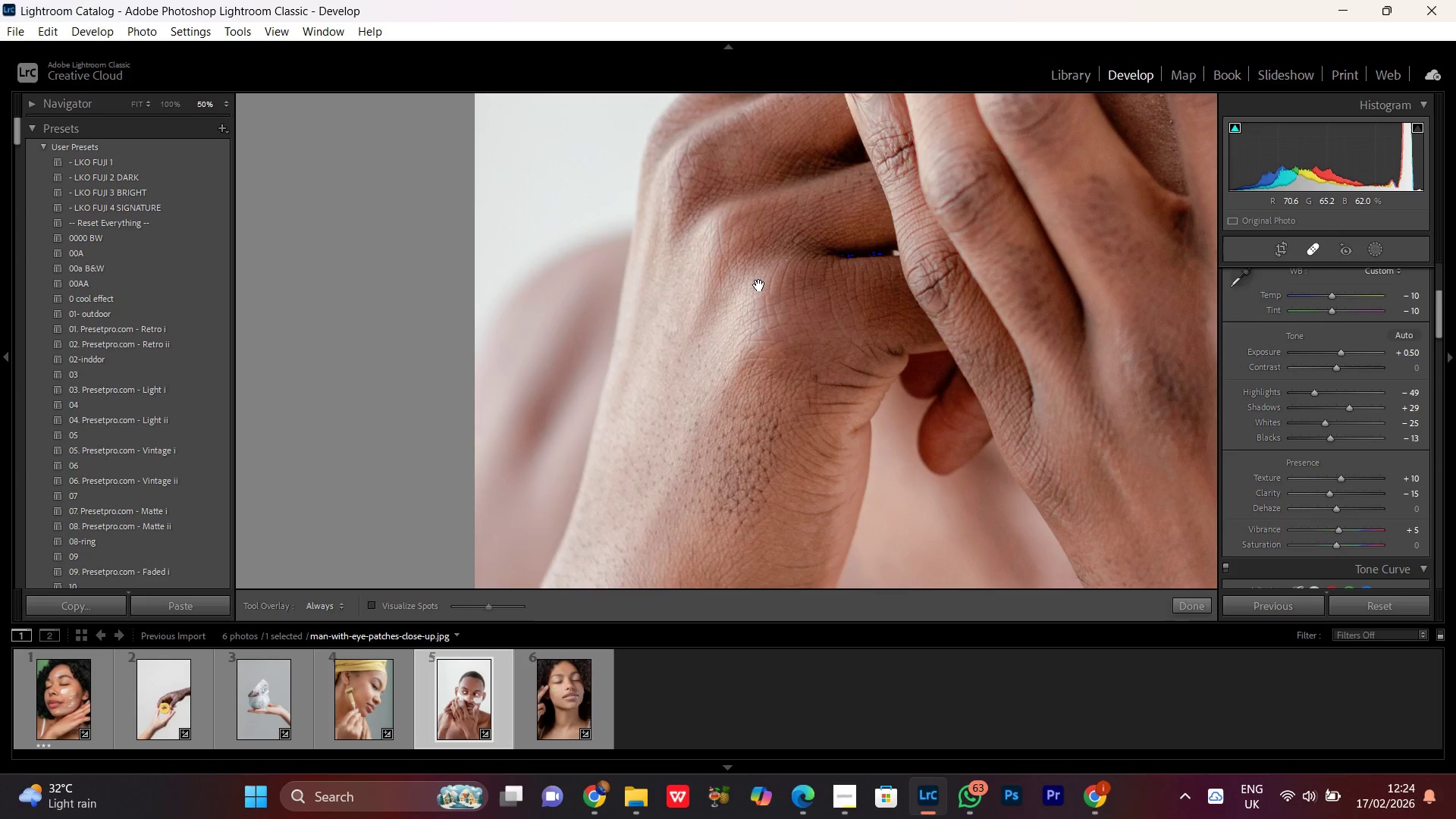 
left_click_drag(start_coordinate=[758, 191], to_coordinate=[723, 451])
 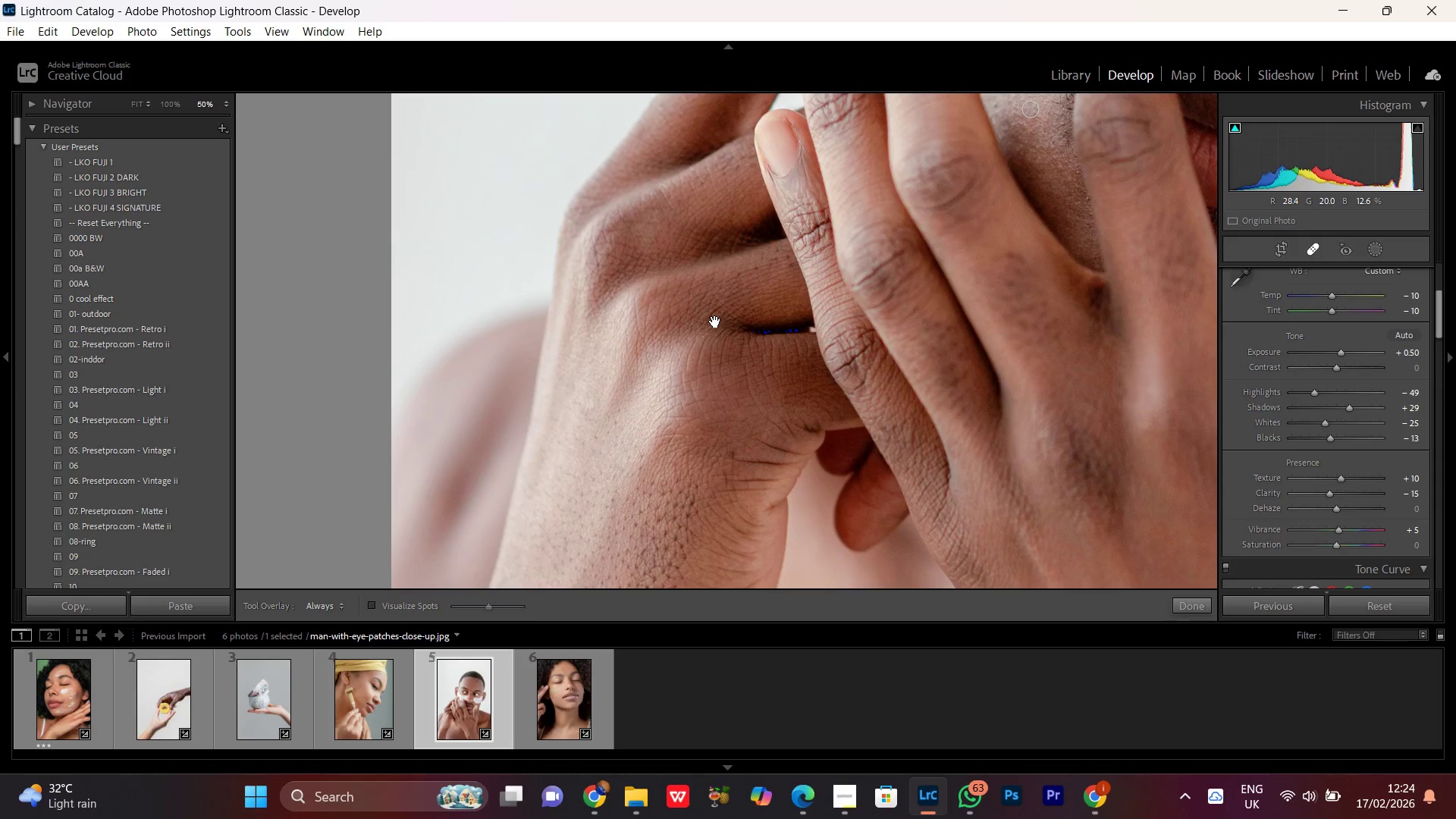 
hold_key(key=Space, duration=0.91)
 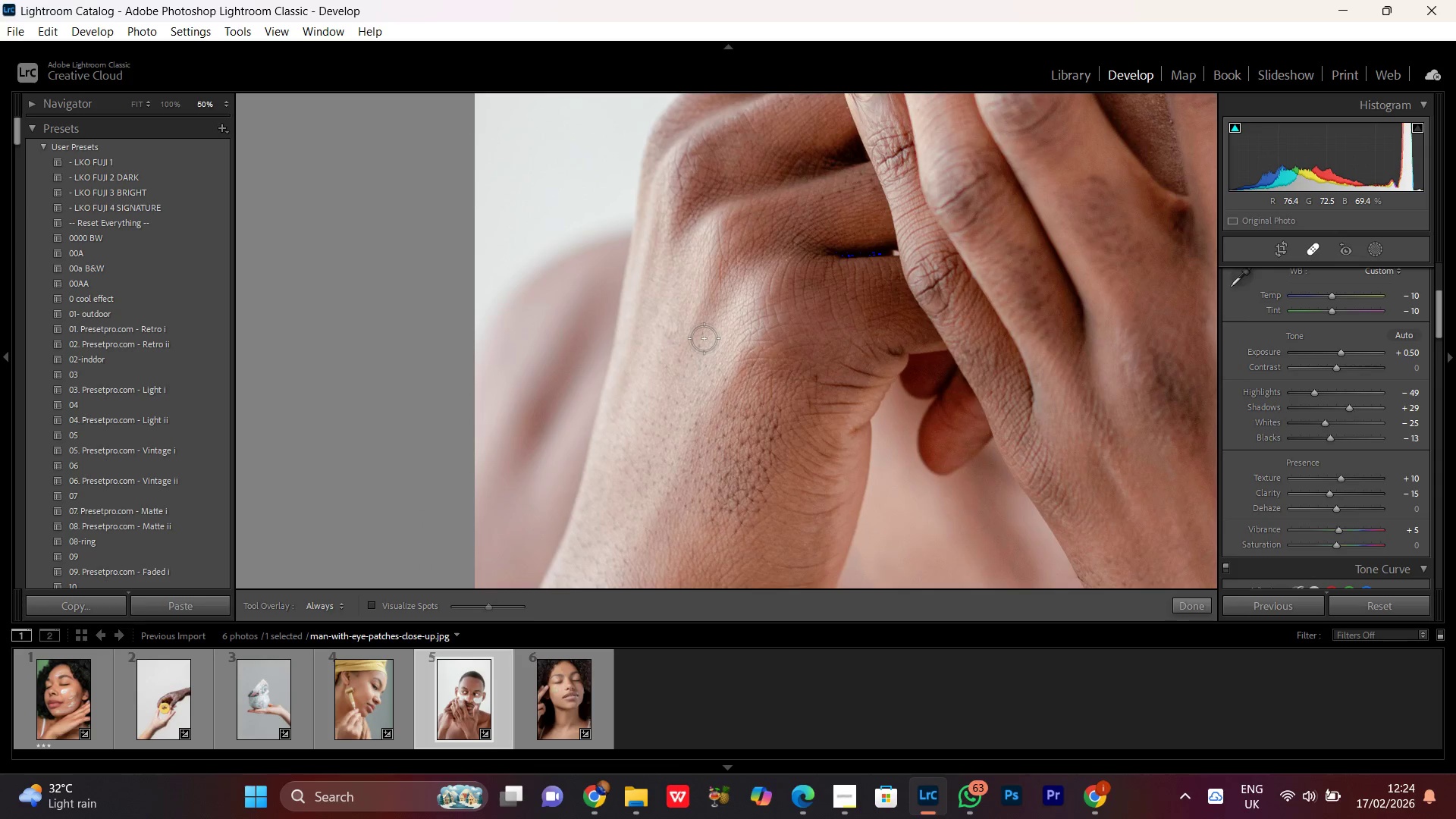 
left_click_drag(start_coordinate=[676, 362], to_coordinate=[759, 285])
 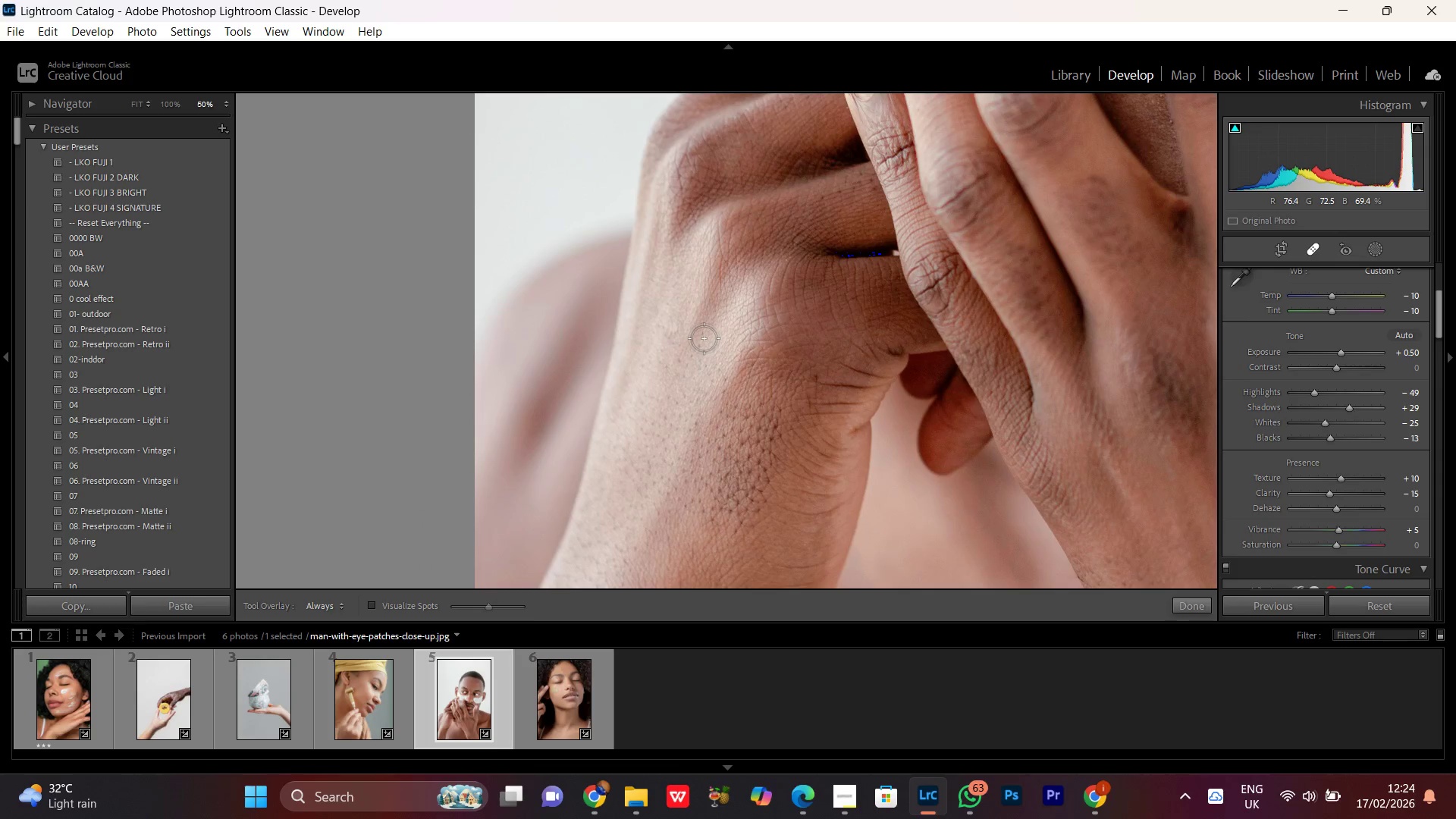 
left_click([704, 338])
 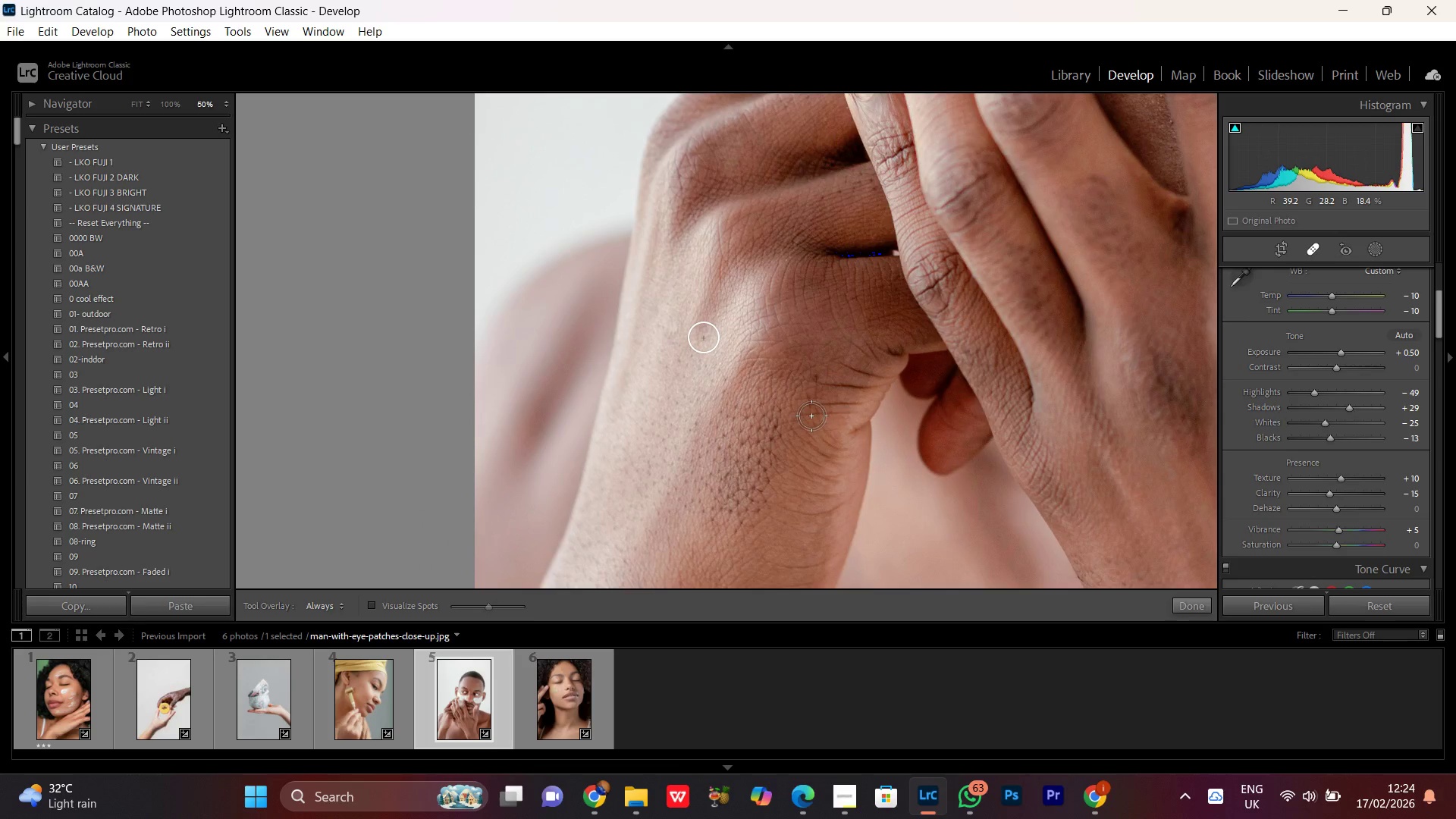 
hold_key(key=Space, duration=1.39)
 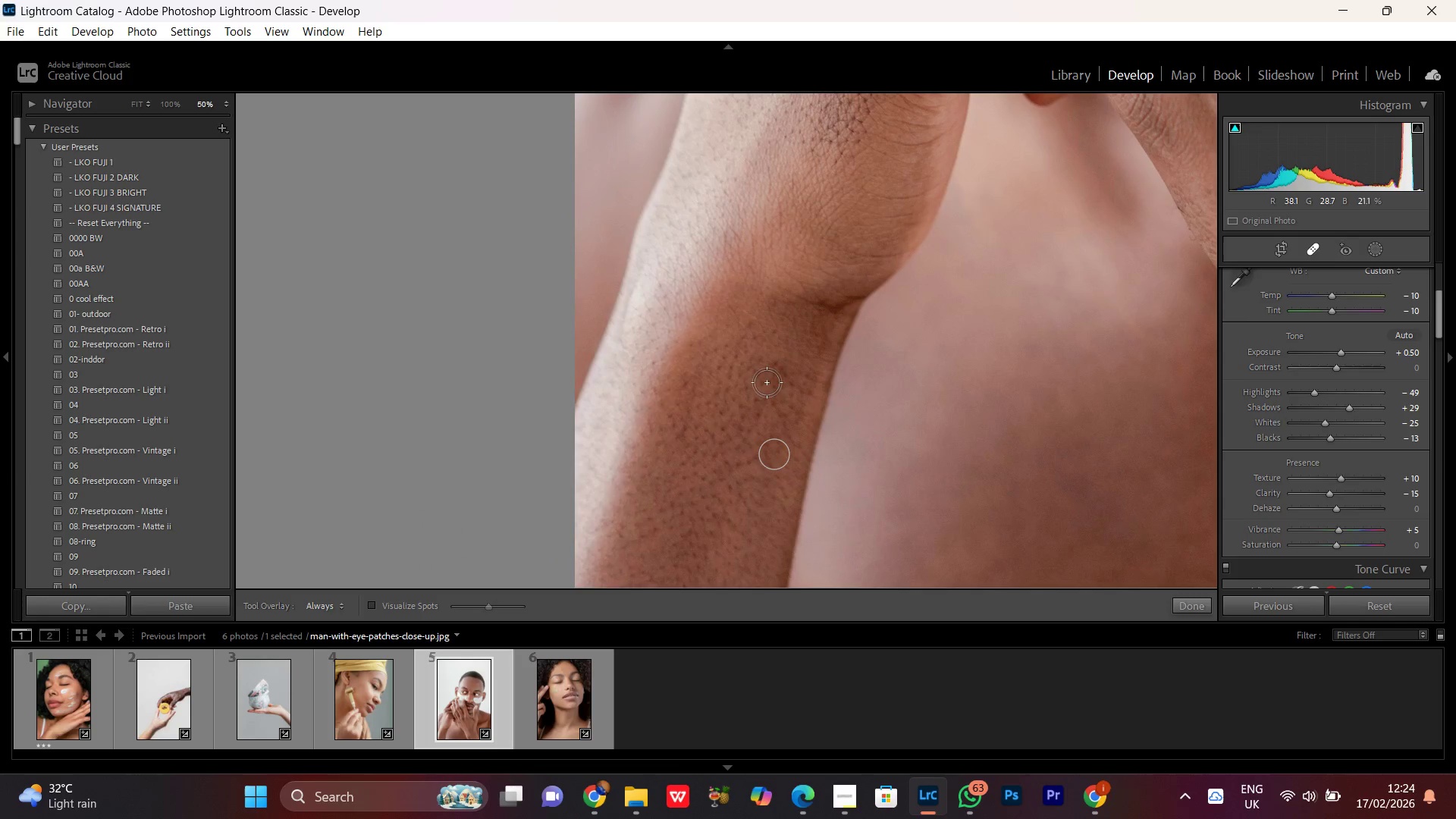 
left_click_drag(start_coordinate=[780, 472], to_coordinate=[793, 263])
 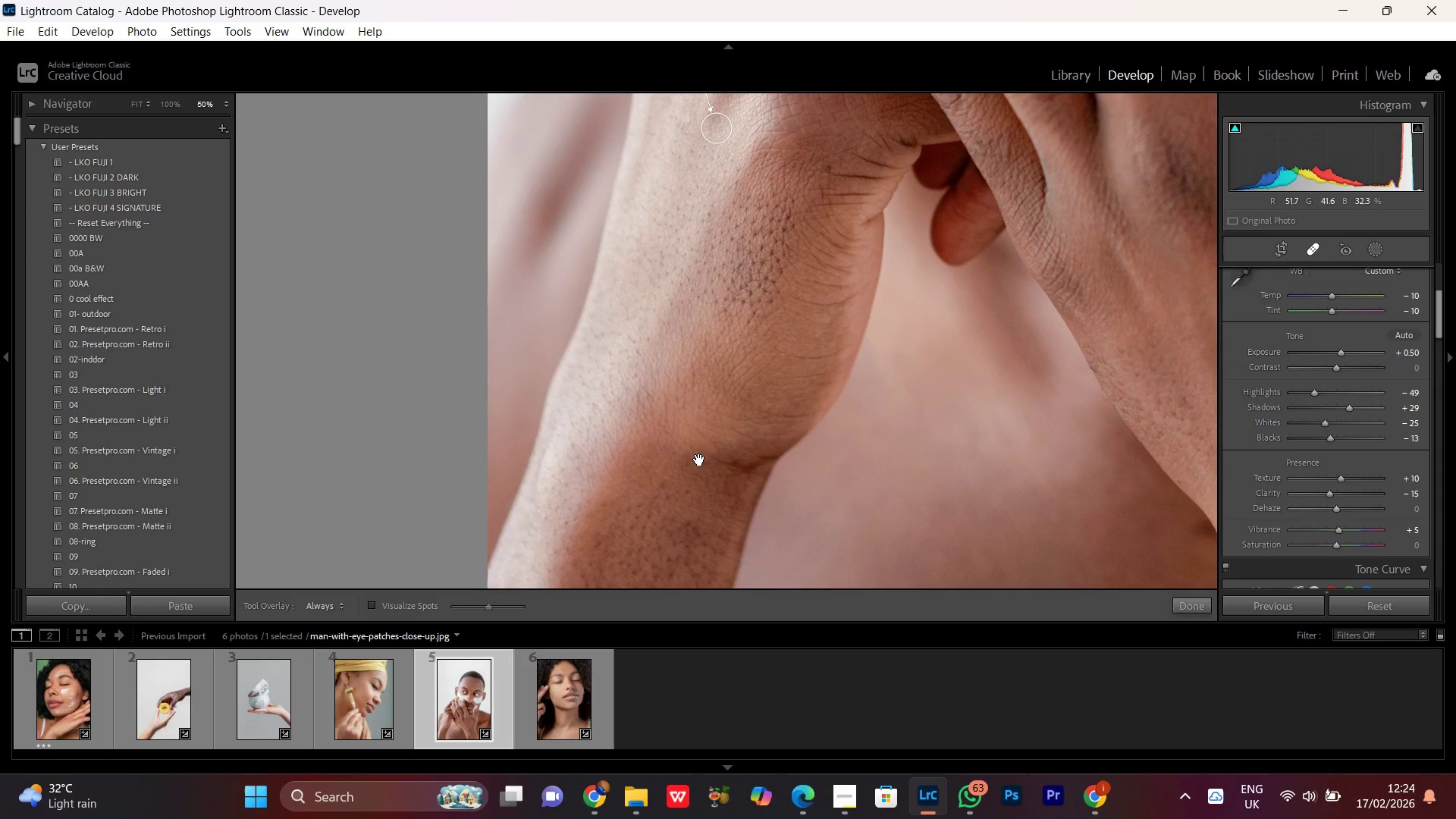 
left_click_drag(start_coordinate=[687, 475], to_coordinate=[774, 315])
 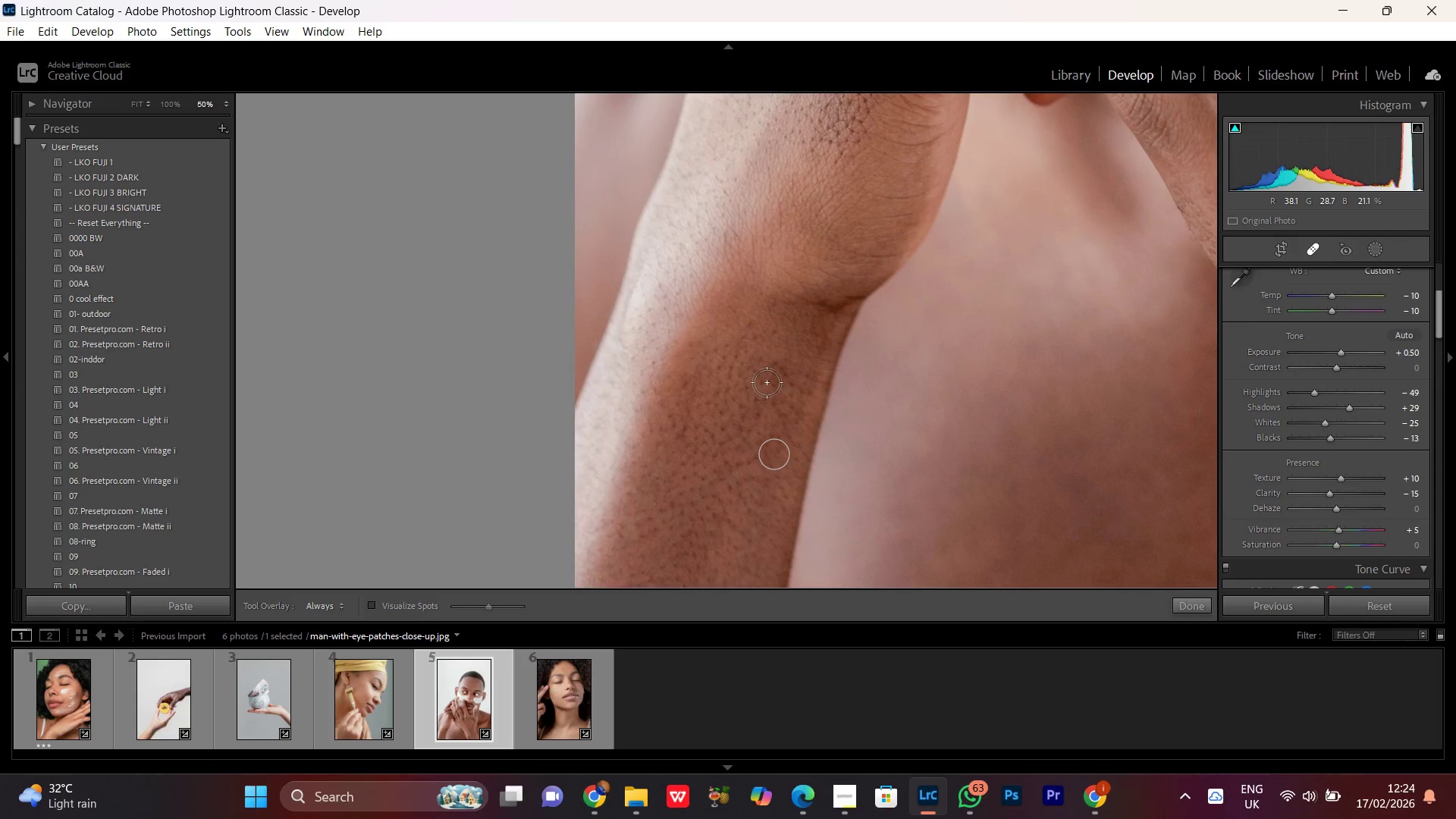 
scroll: coordinate [767, 382], scroll_direction: up, amount: 1.0
 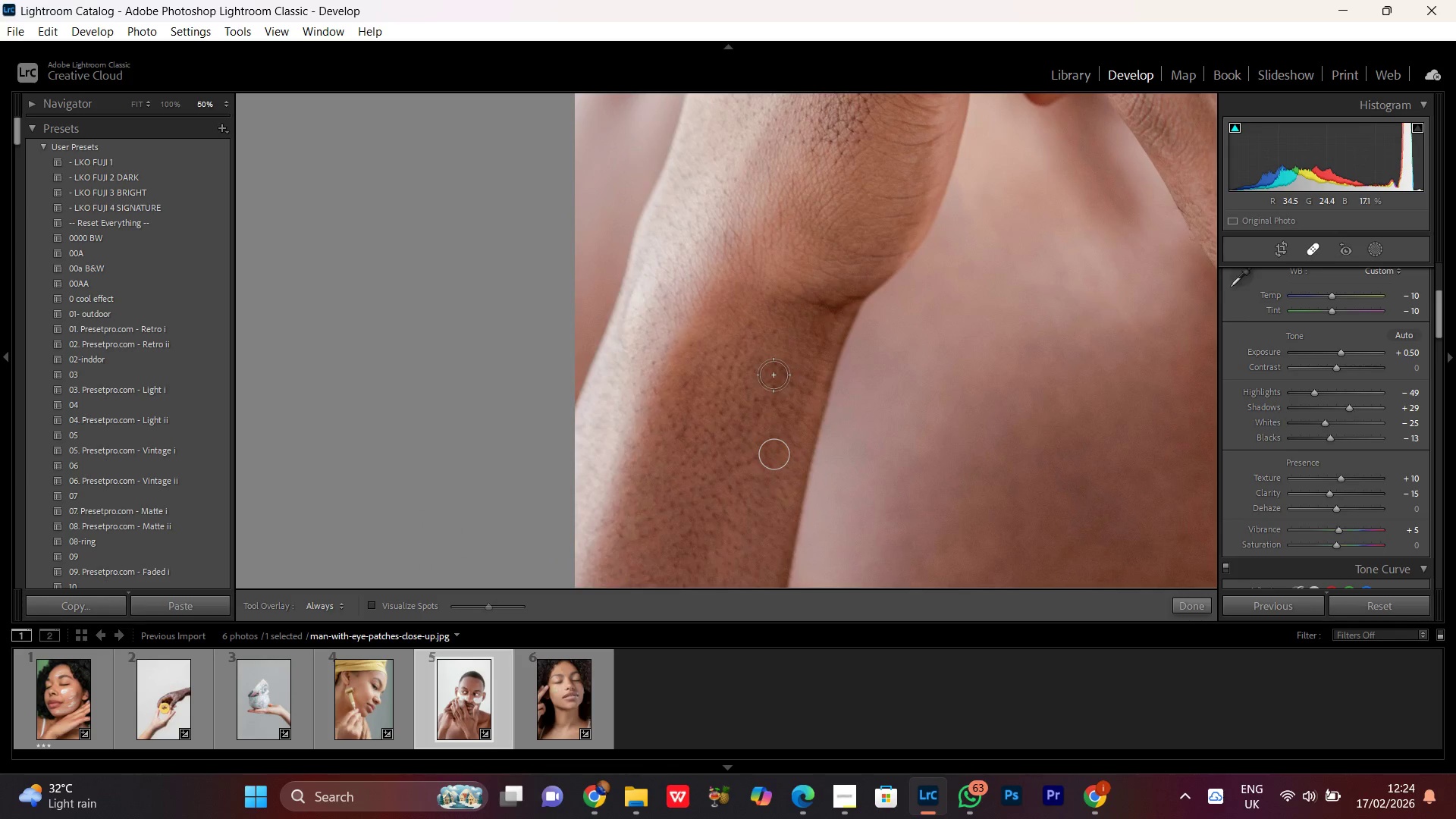 
left_click([774, 375])
 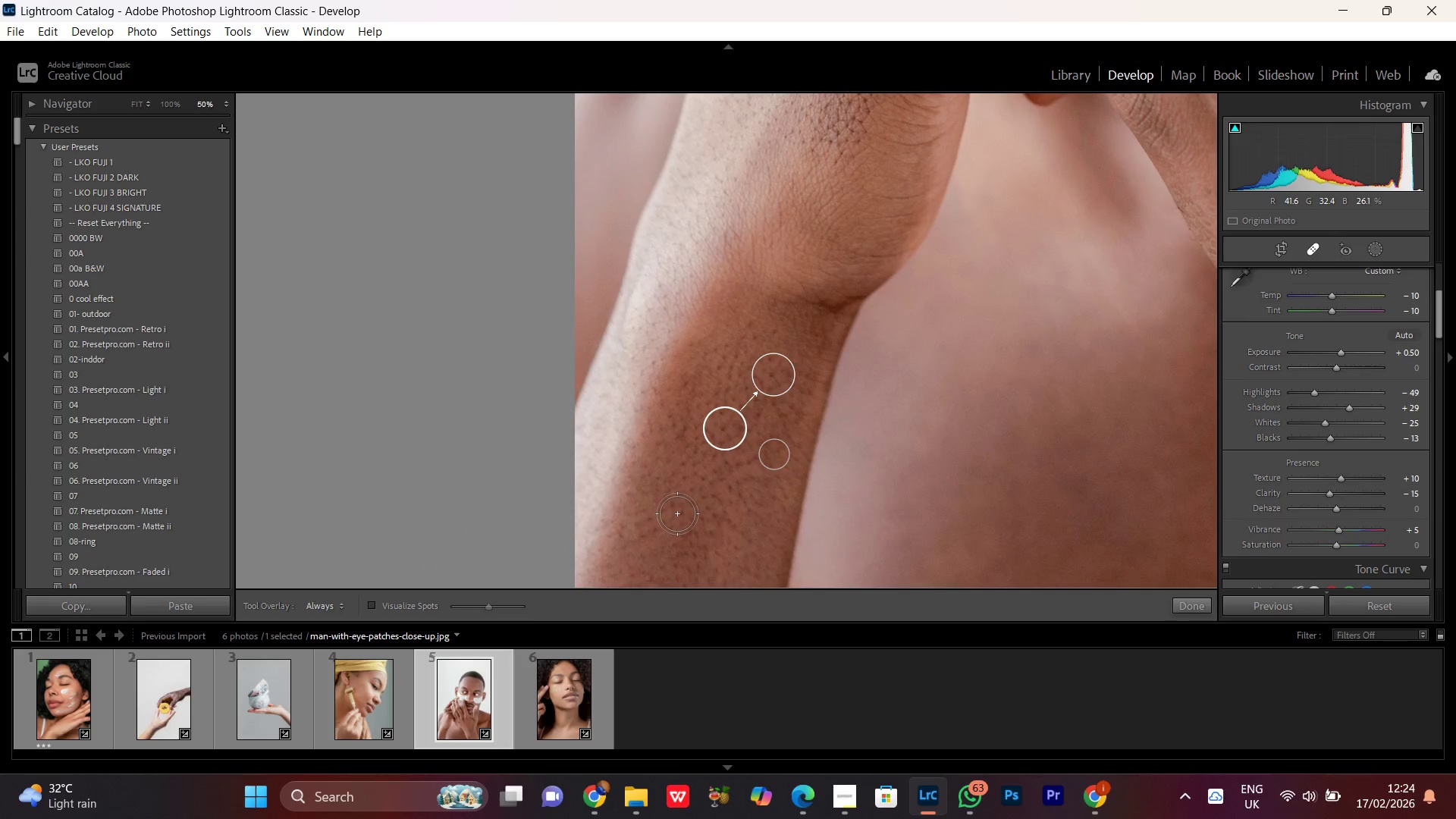 
scroll: coordinate [774, 375], scroll_direction: up, amount: 3.0
 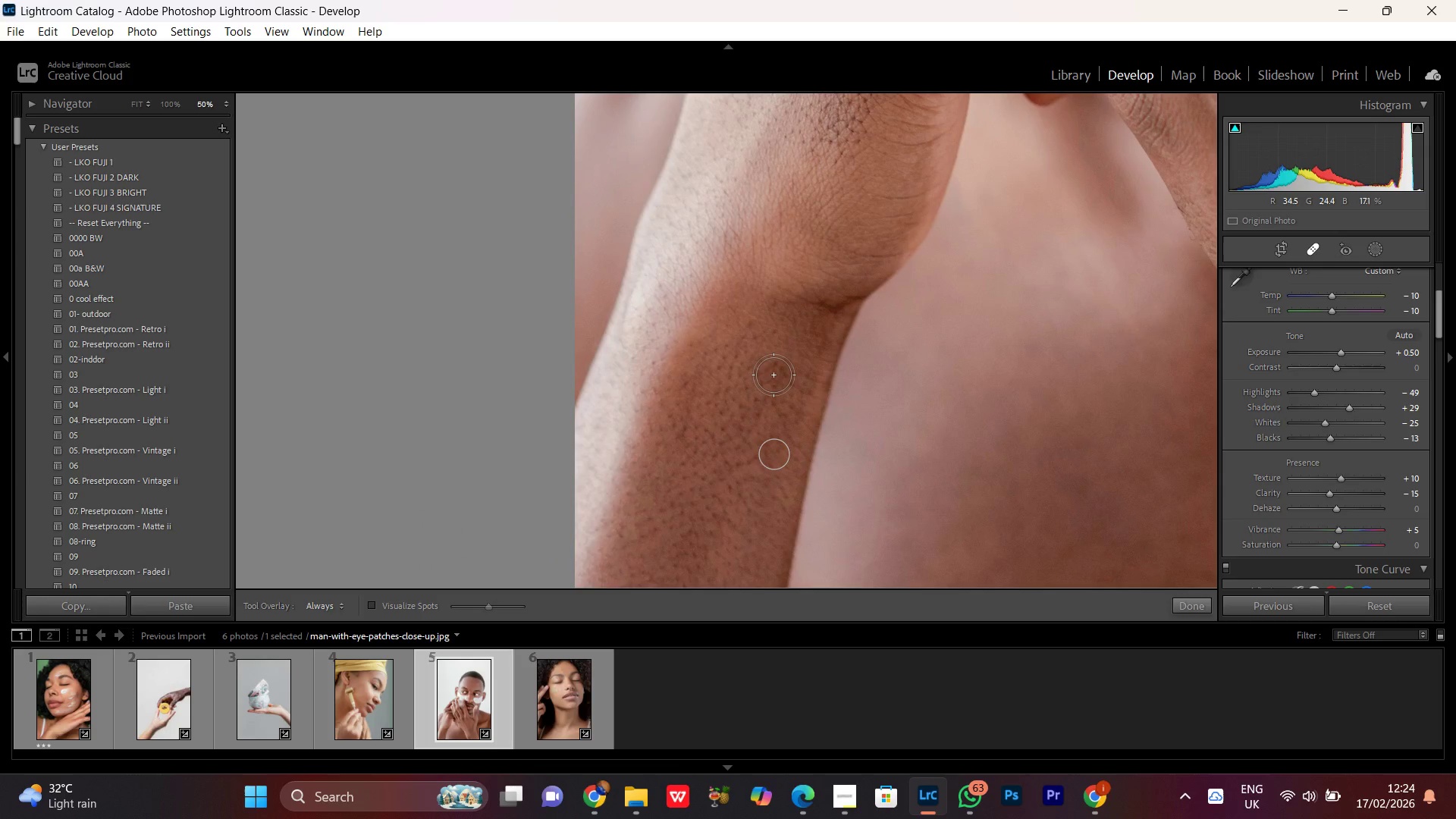 
hold_key(key=Space, duration=0.81)
 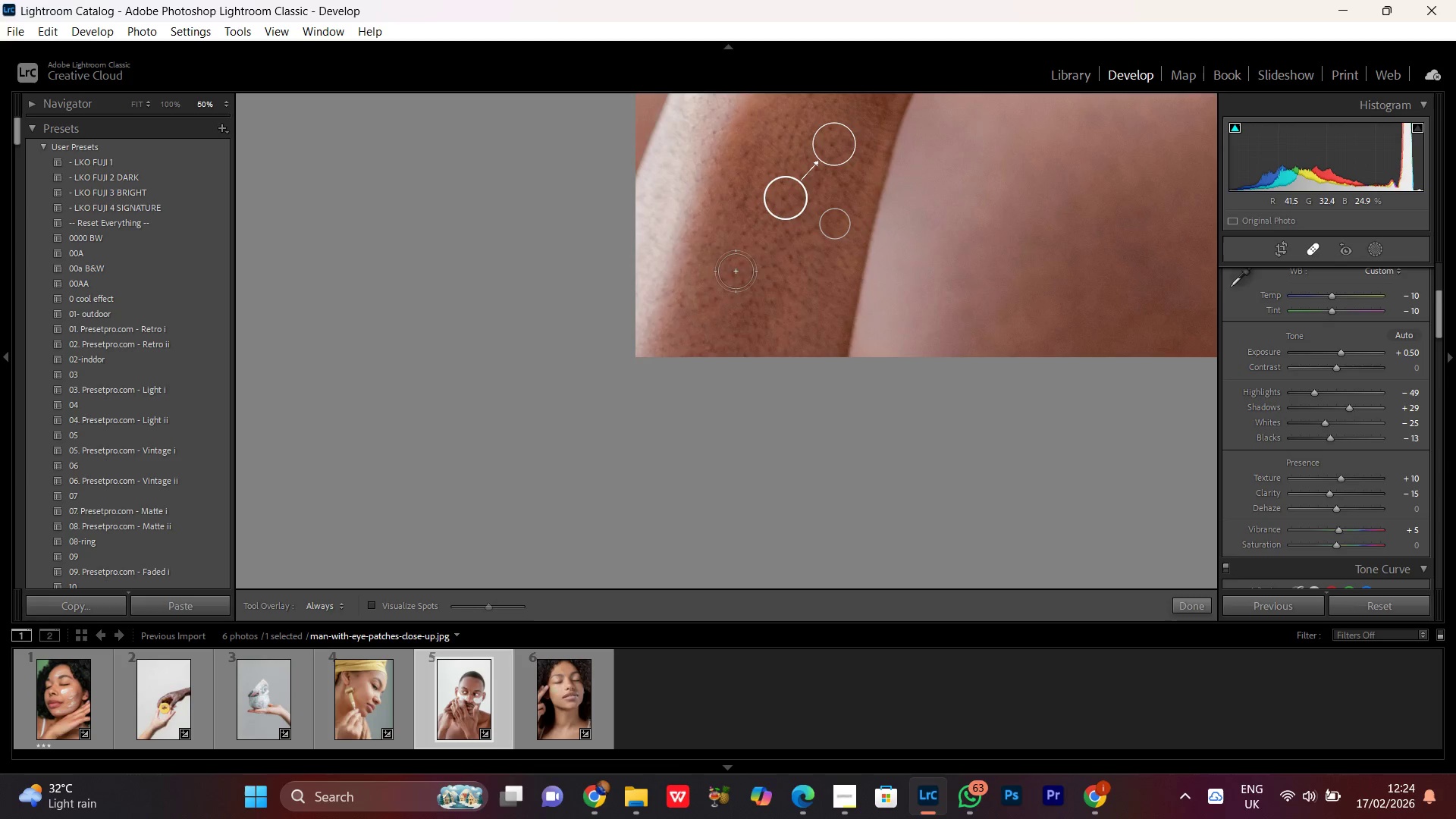 
left_click_drag(start_coordinate=[694, 479], to_coordinate=[755, 159])
 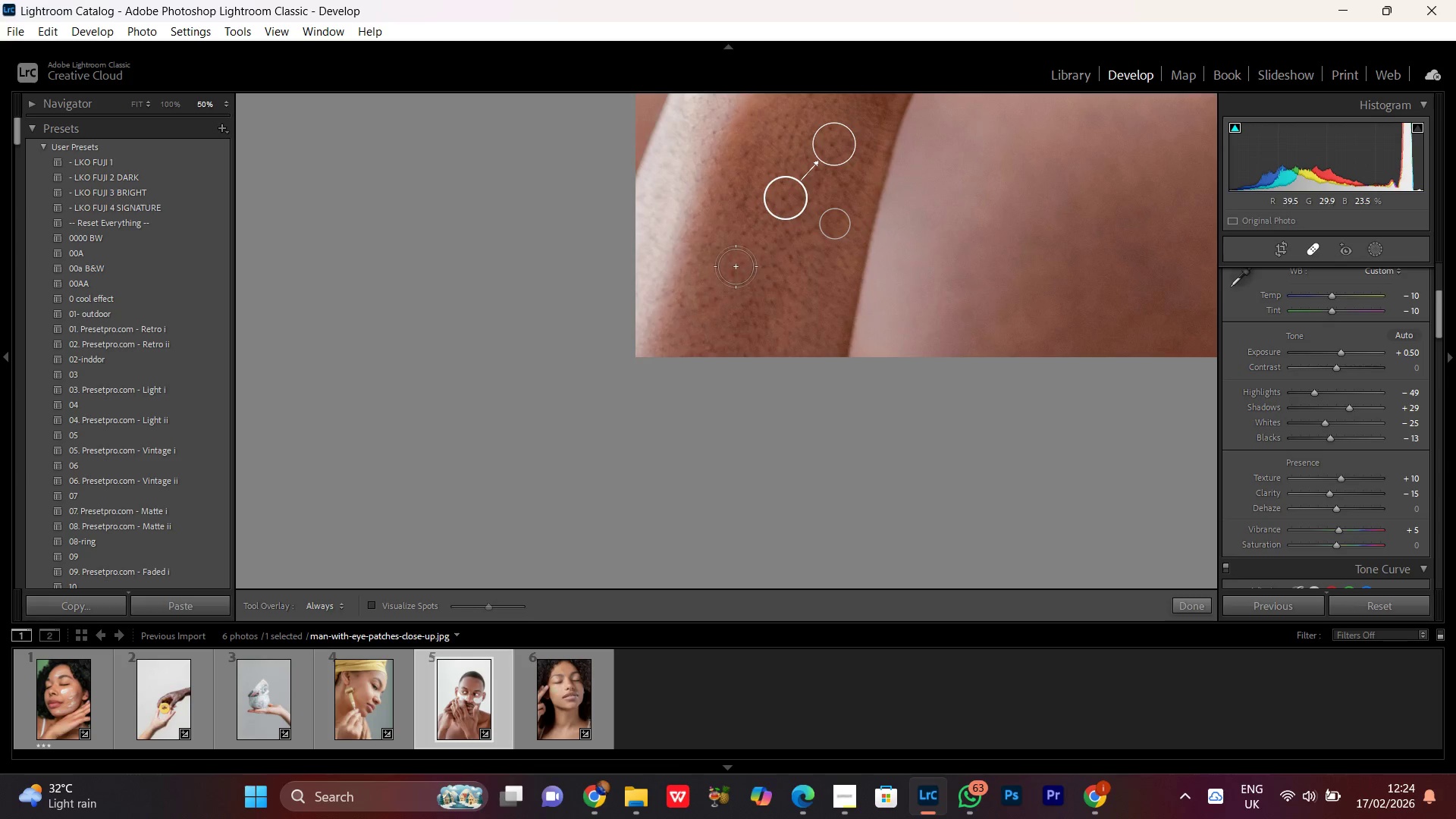 
left_click([723, 278])
 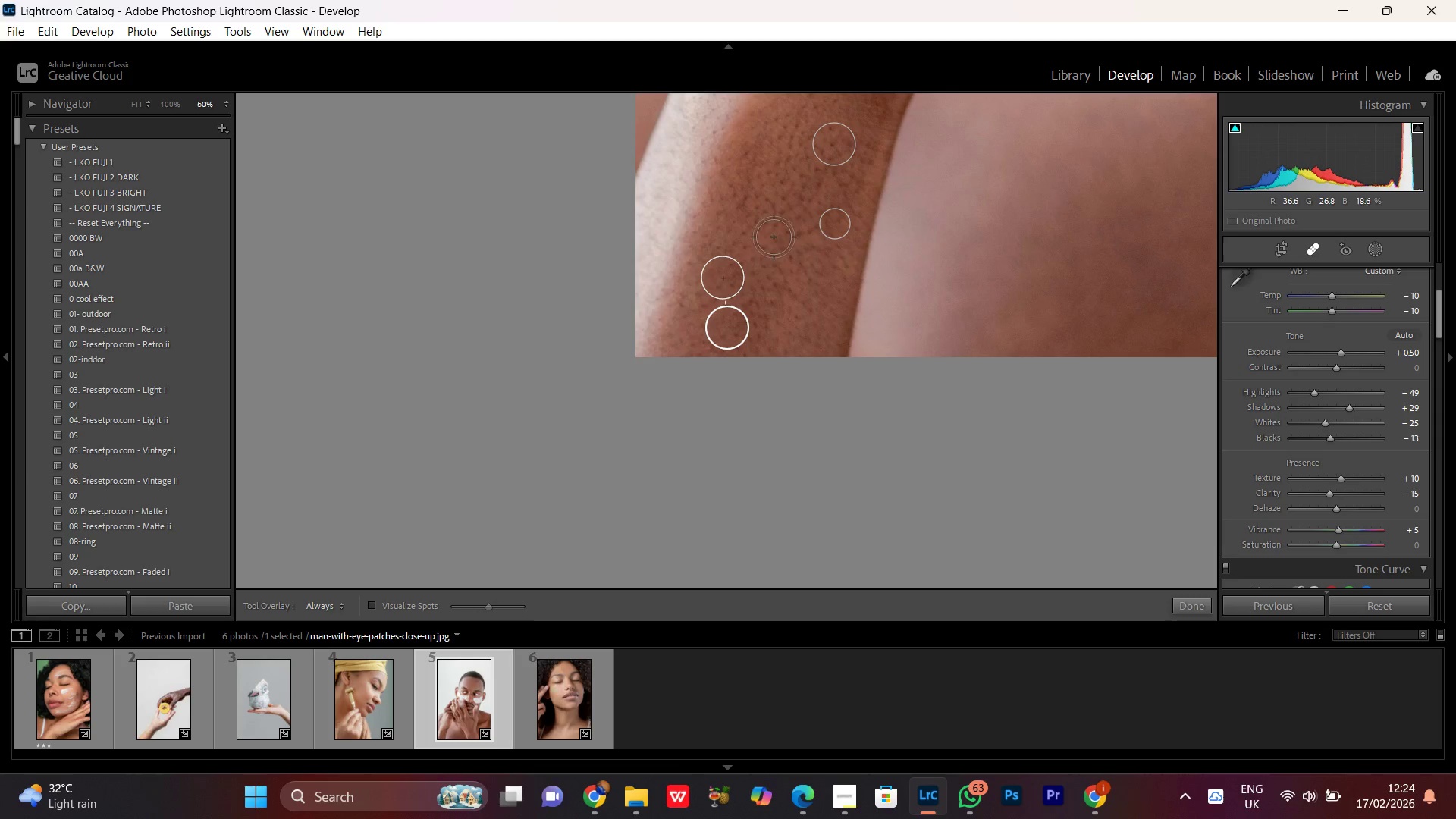 
hold_key(key=Space, duration=1.51)
 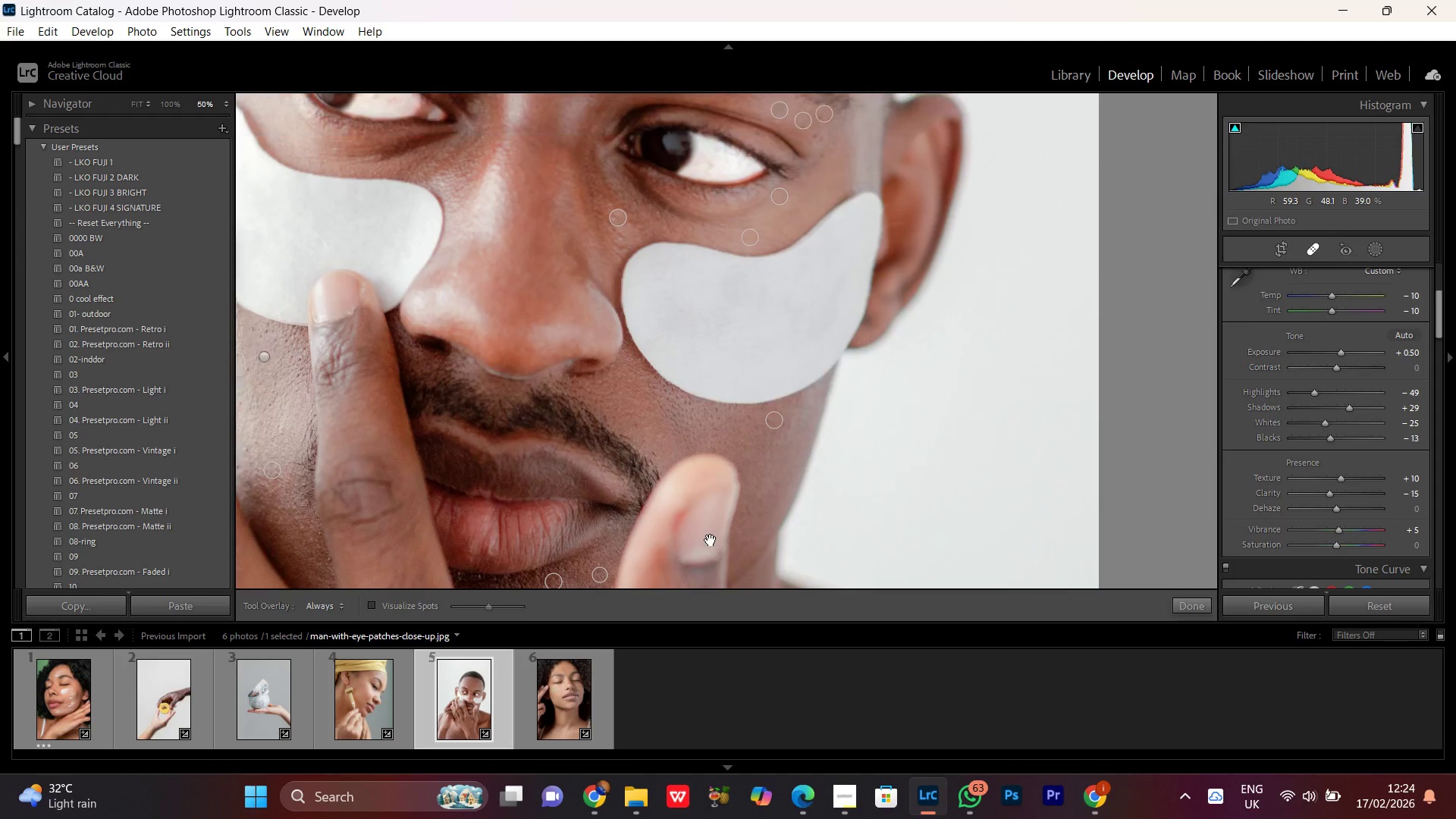 
left_click_drag(start_coordinate=[801, 162], to_coordinate=[584, 448])
 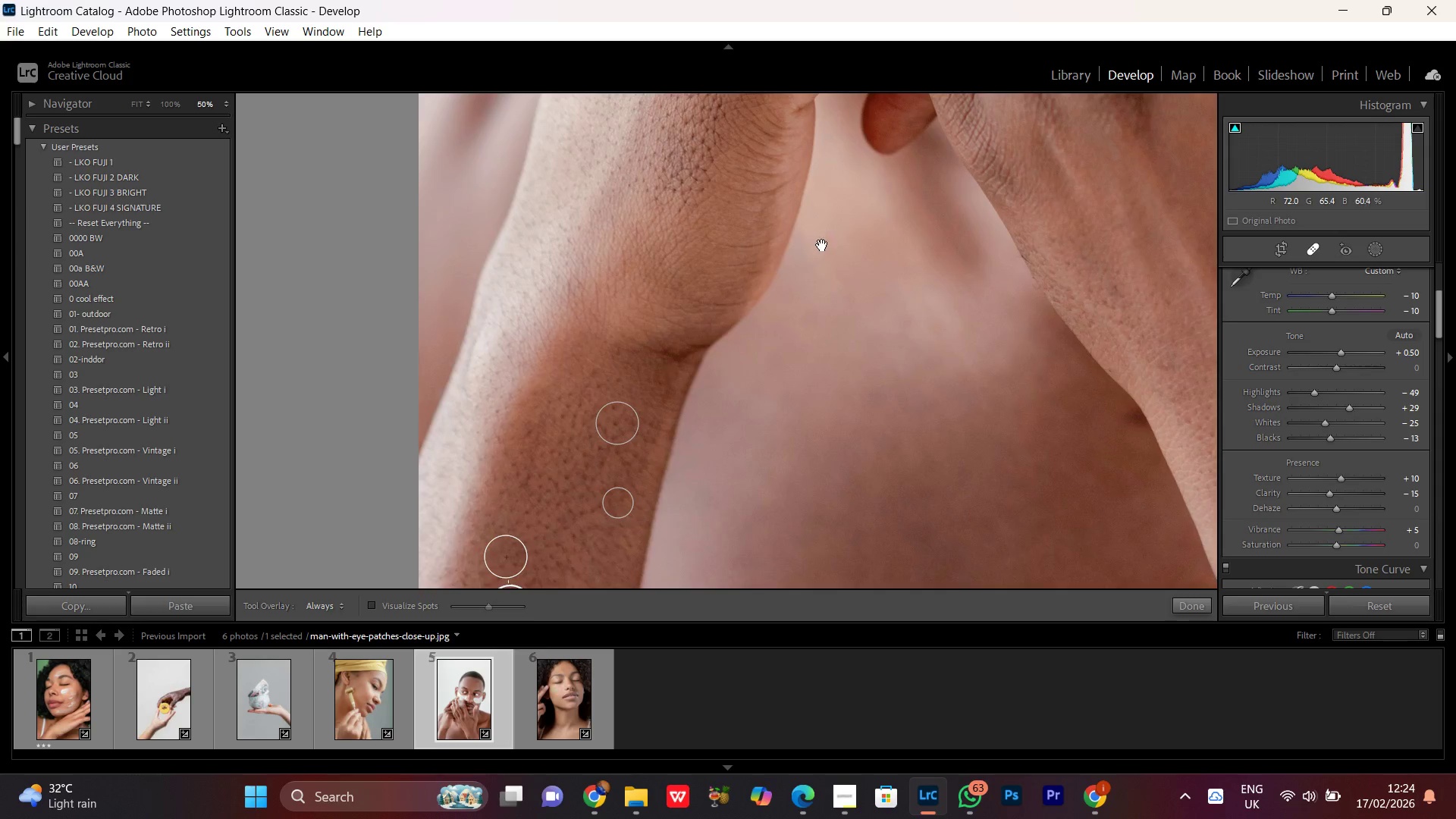 
left_click_drag(start_coordinate=[823, 241], to_coordinate=[431, 487])
 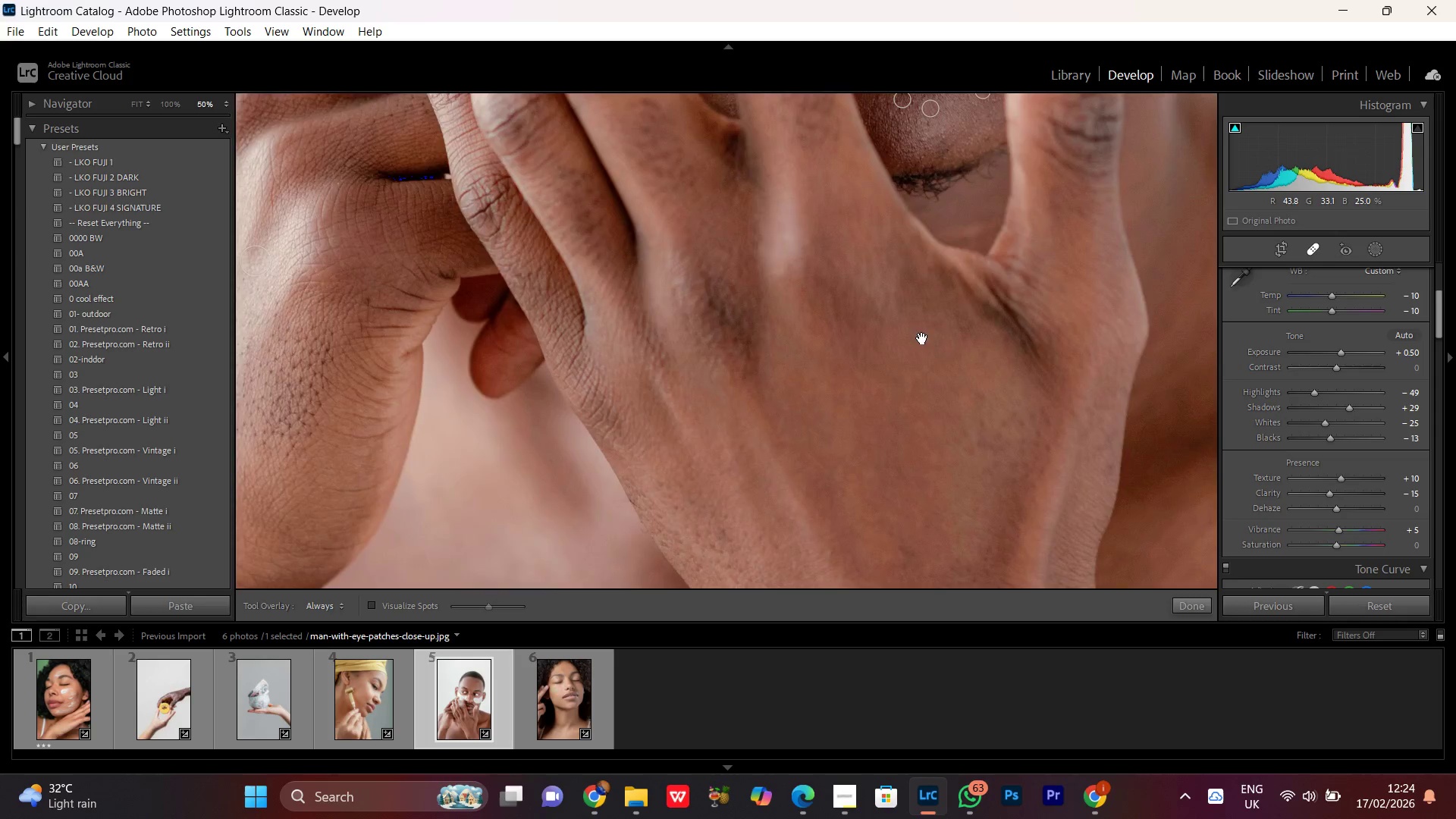 
left_click_drag(start_coordinate=[922, 338], to_coordinate=[581, 605])
 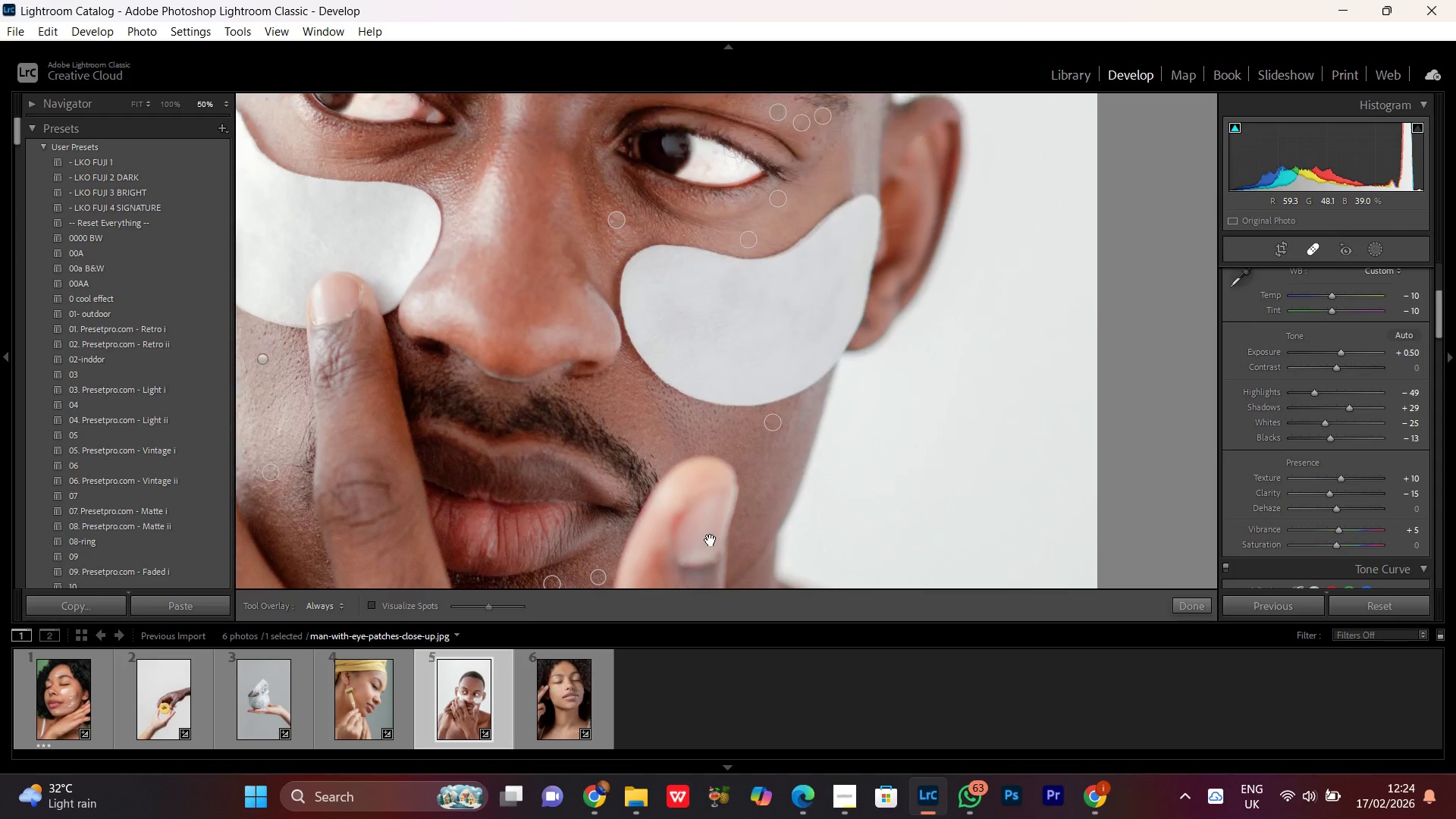 
hold_key(key=Space, duration=1.52)
 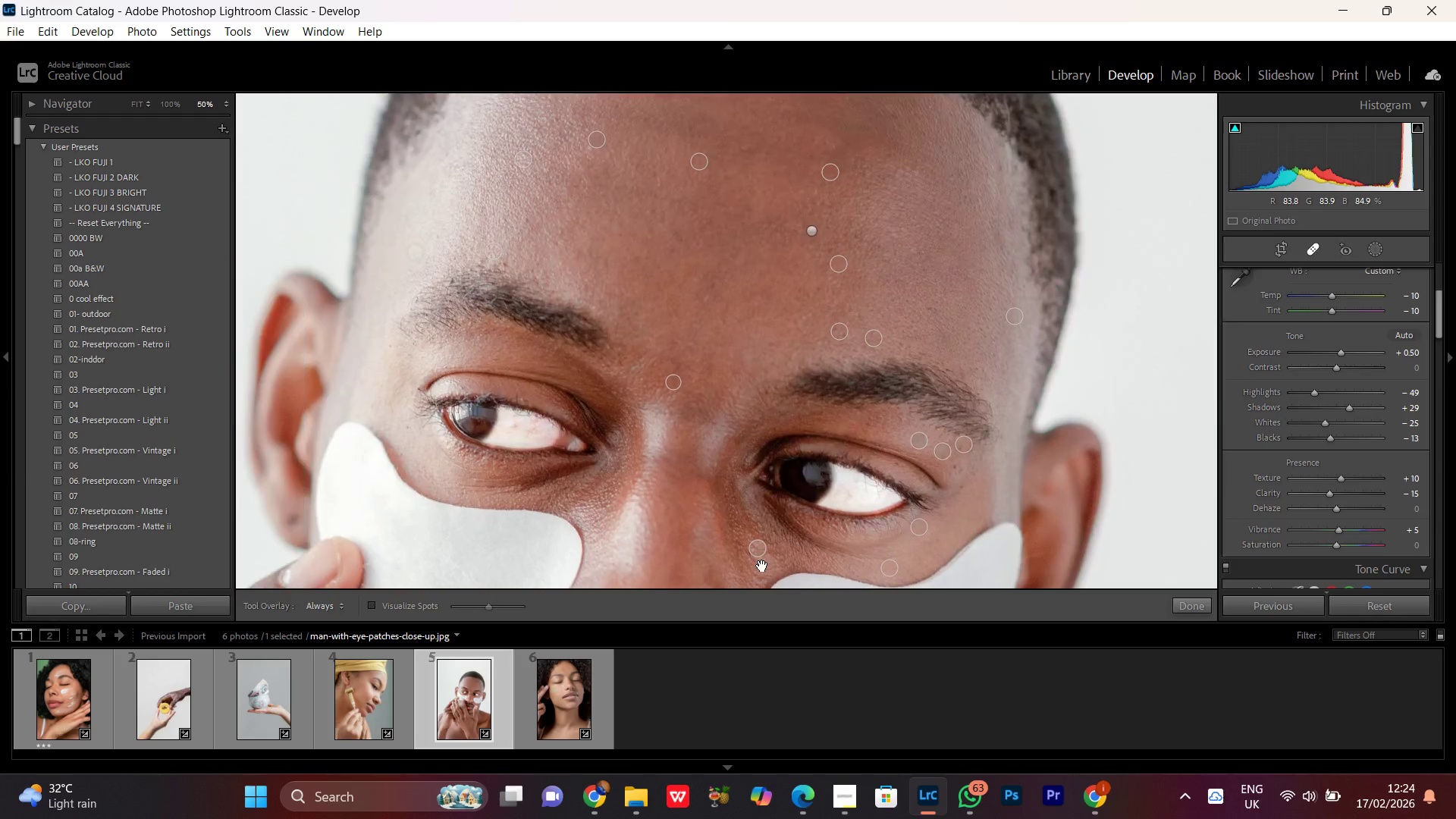 
left_click_drag(start_coordinate=[764, 291], to_coordinate=[708, 539])
 